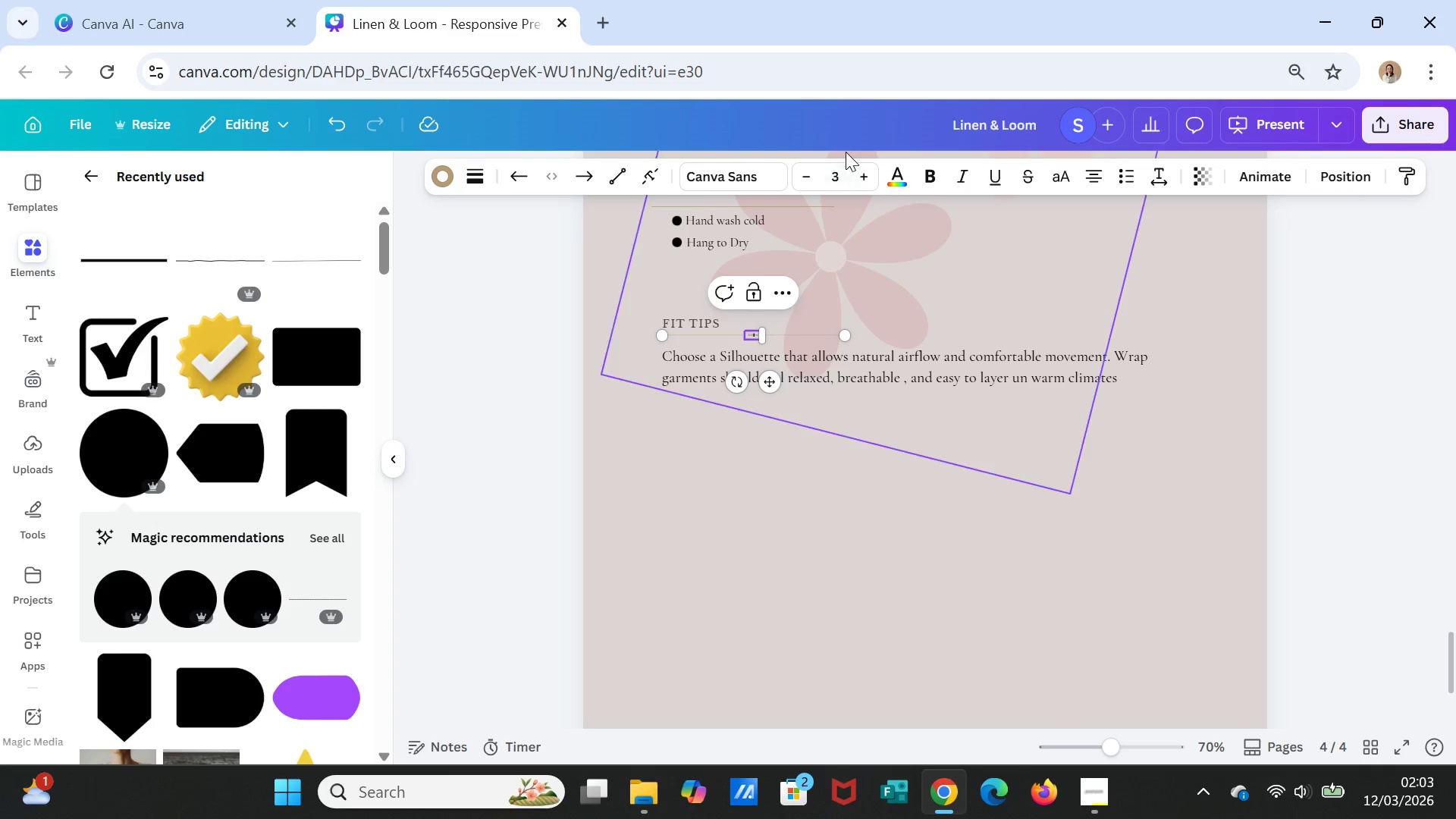 
left_click([865, 173])
 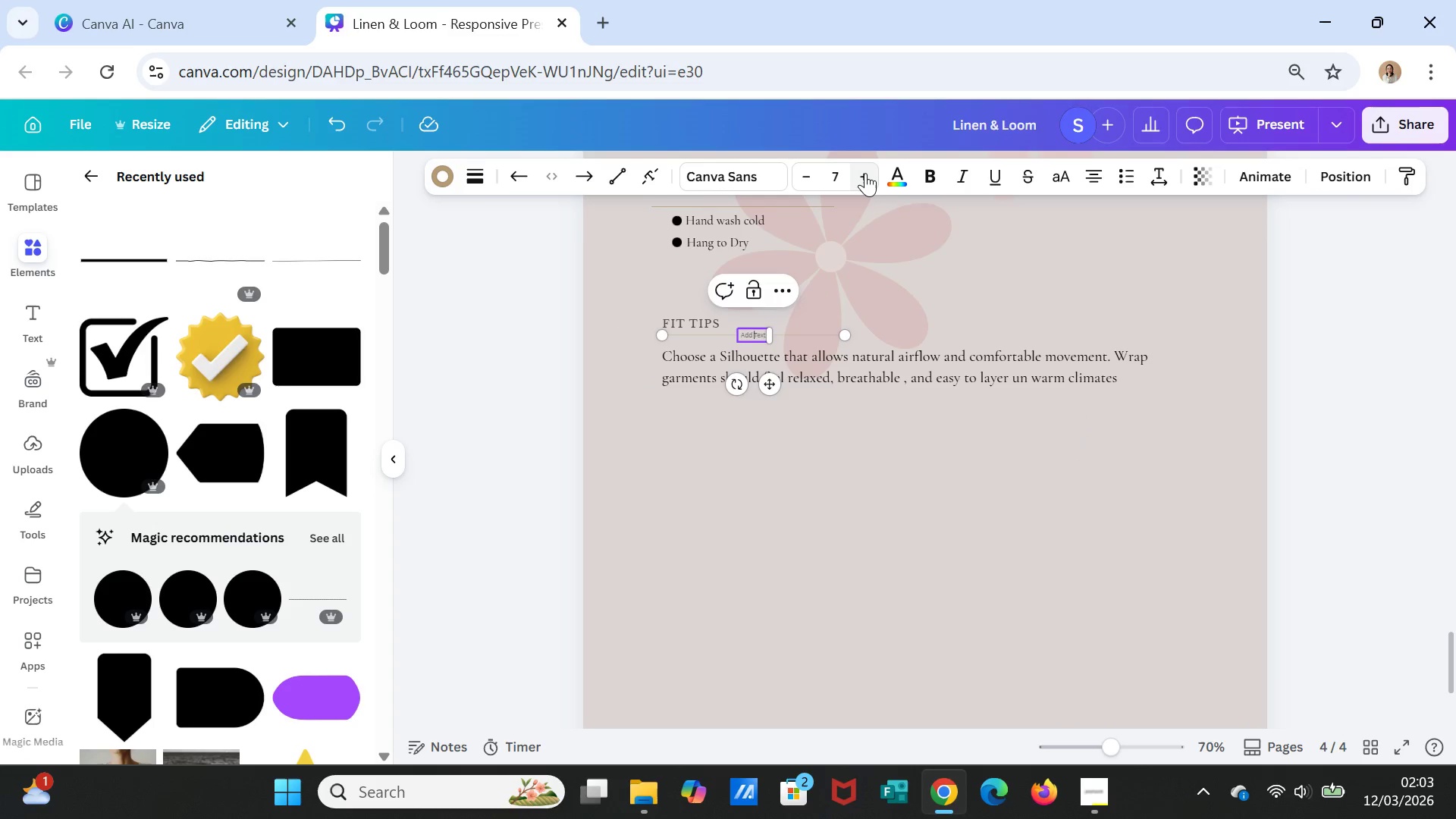 
double_click([865, 173])
 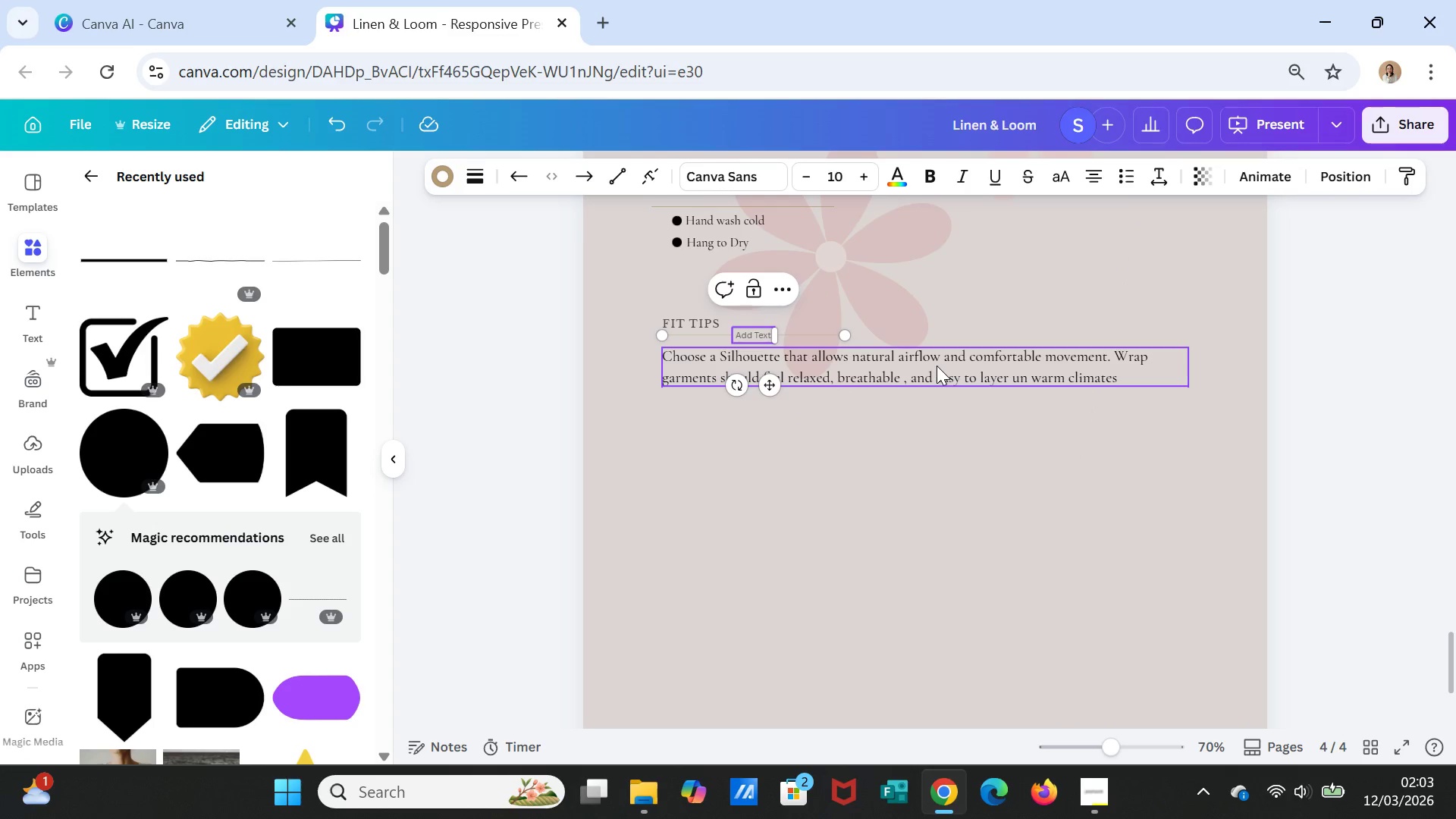 
key(Escape)
 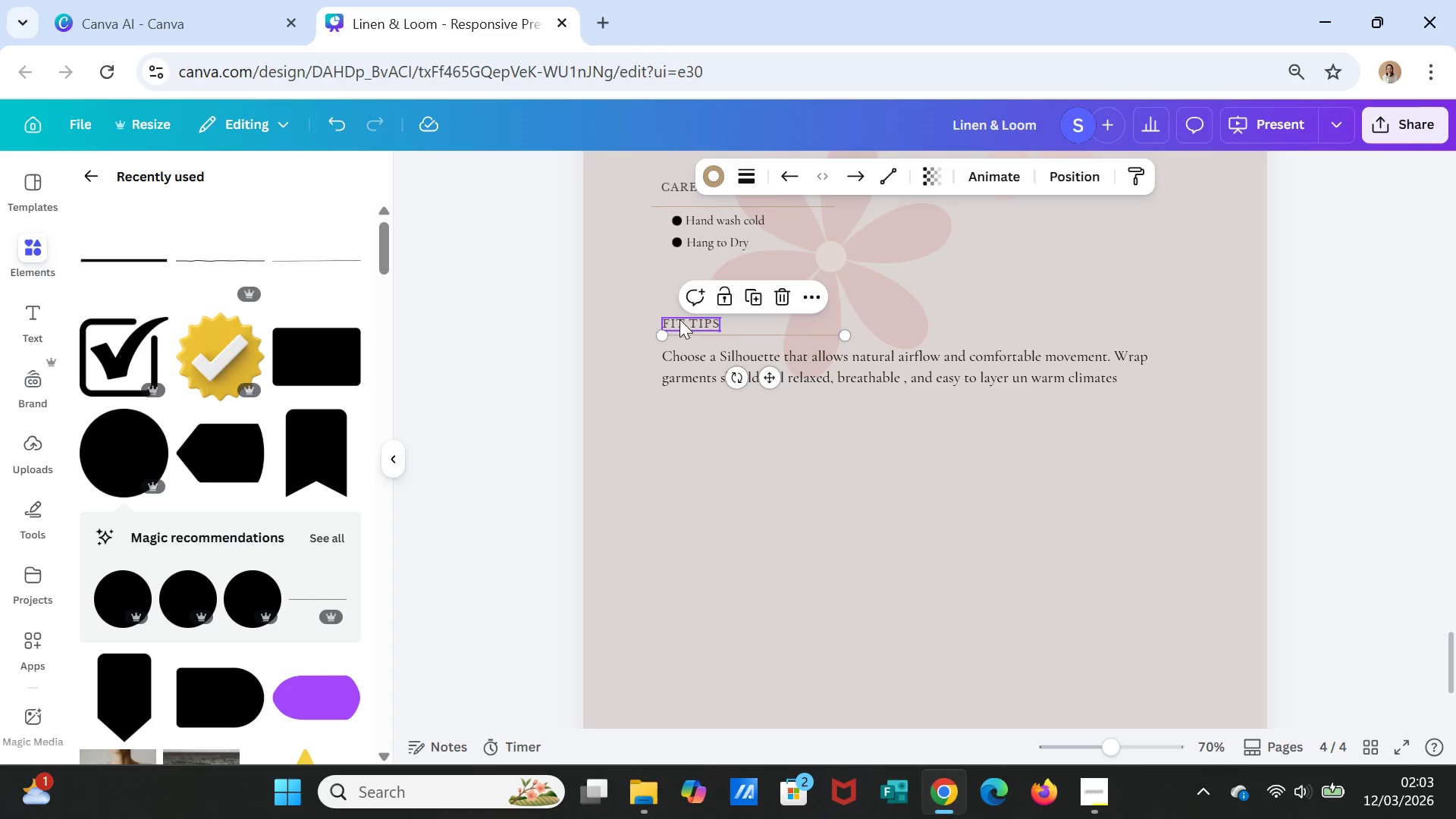 
double_click([680, 320])
 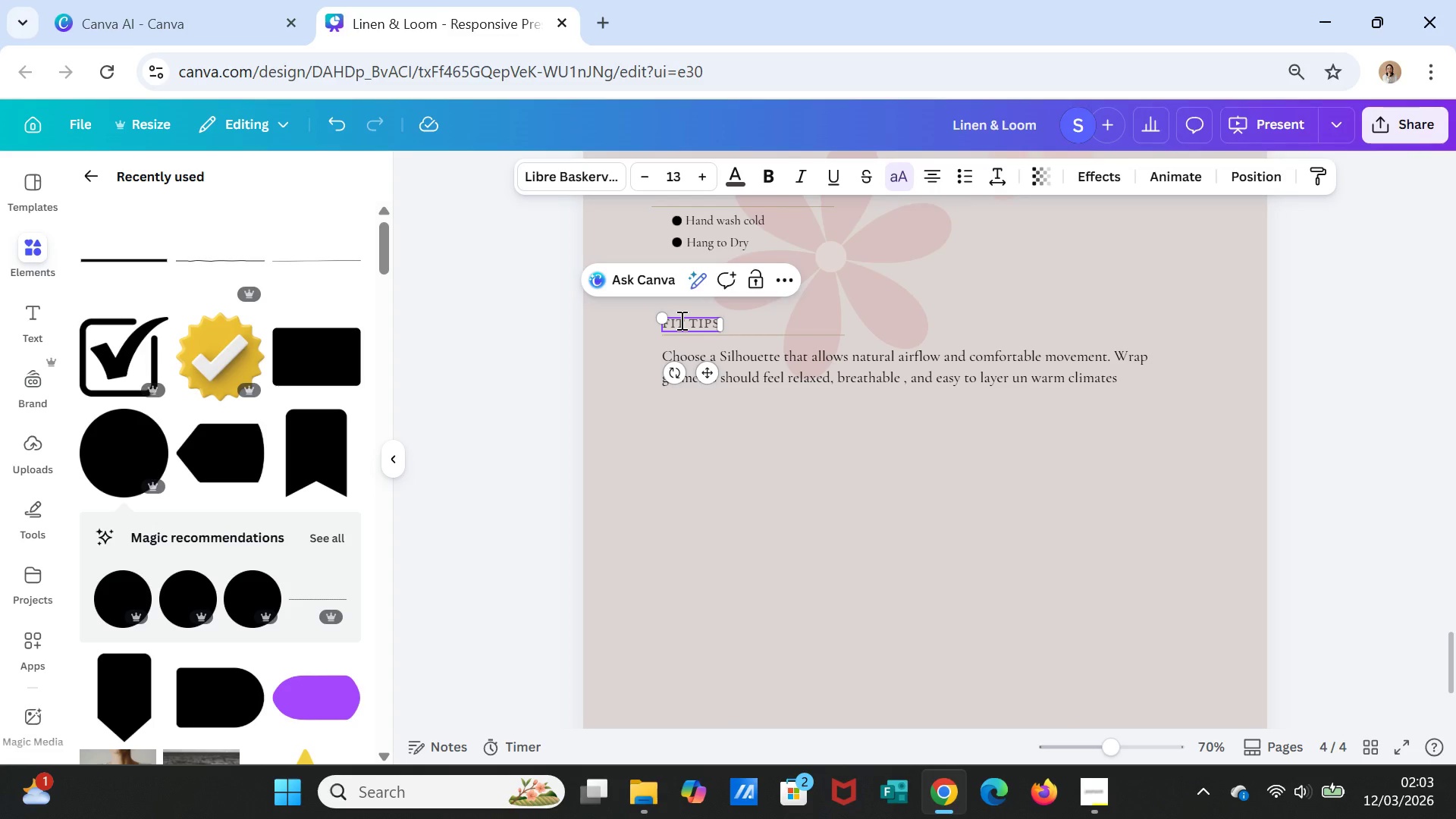 
double_click([680, 320])
 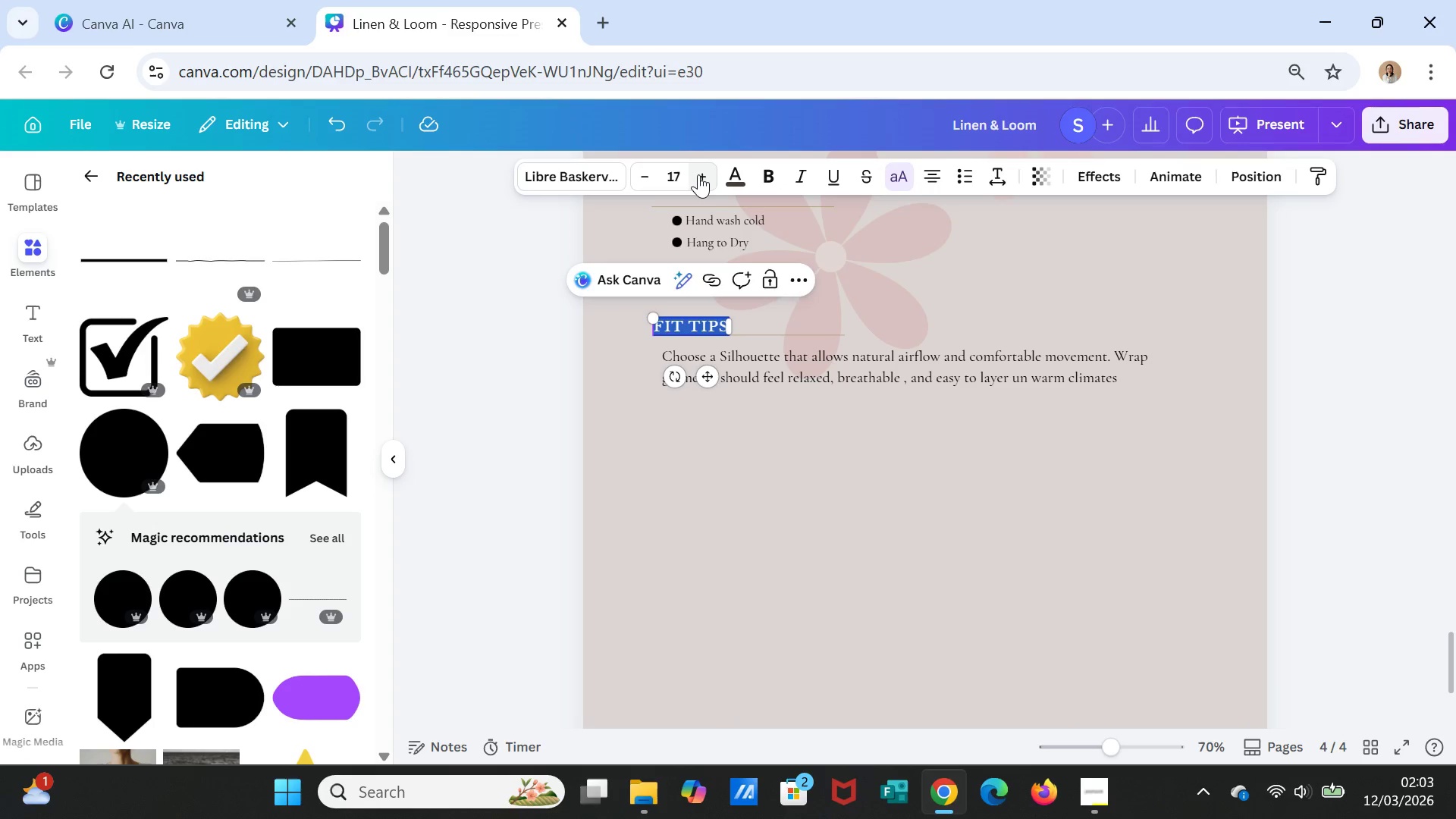 
left_click([701, 174])
 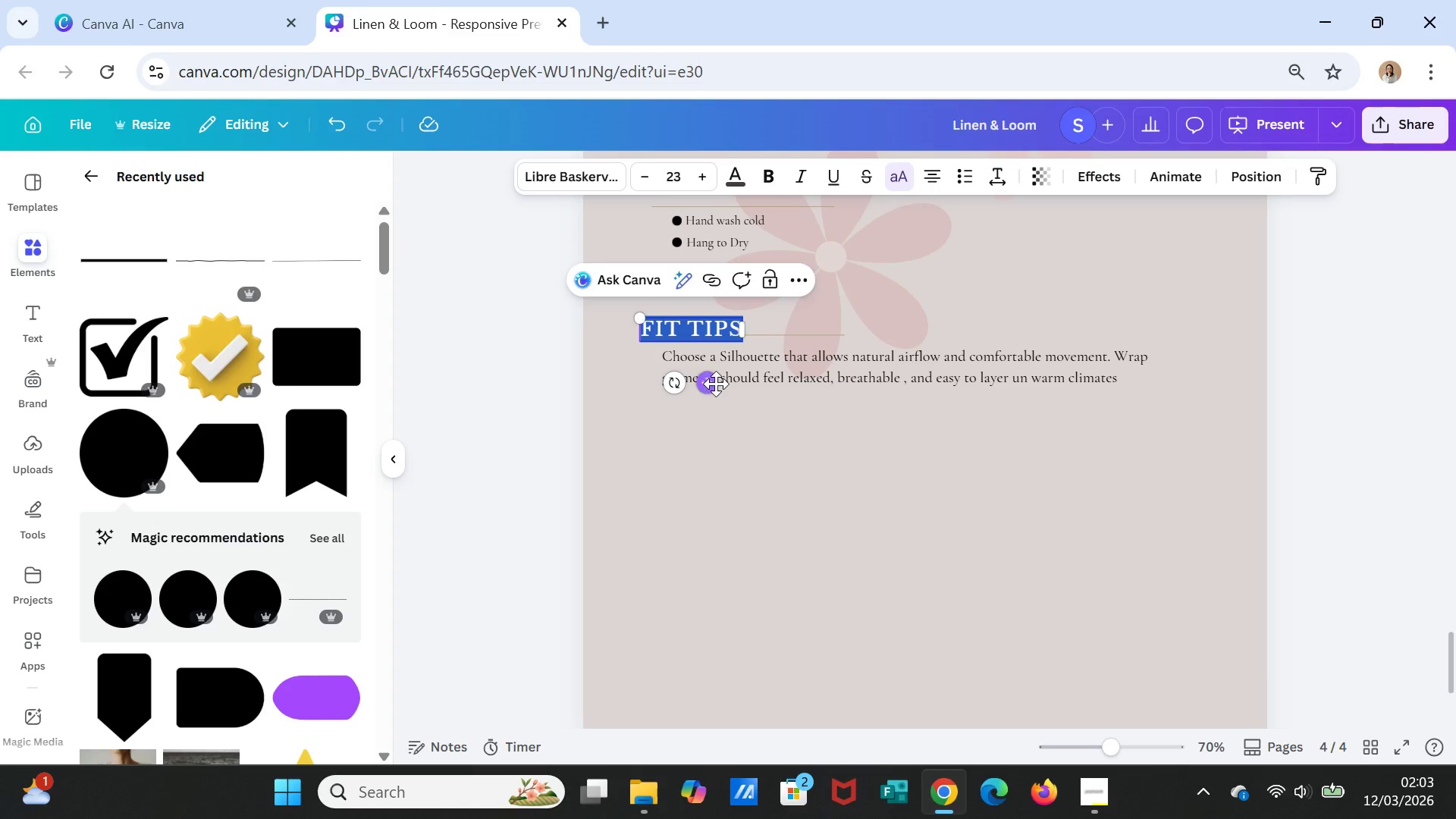 
left_click_drag(start_coordinate=[714, 381], to_coordinate=[736, 364])
 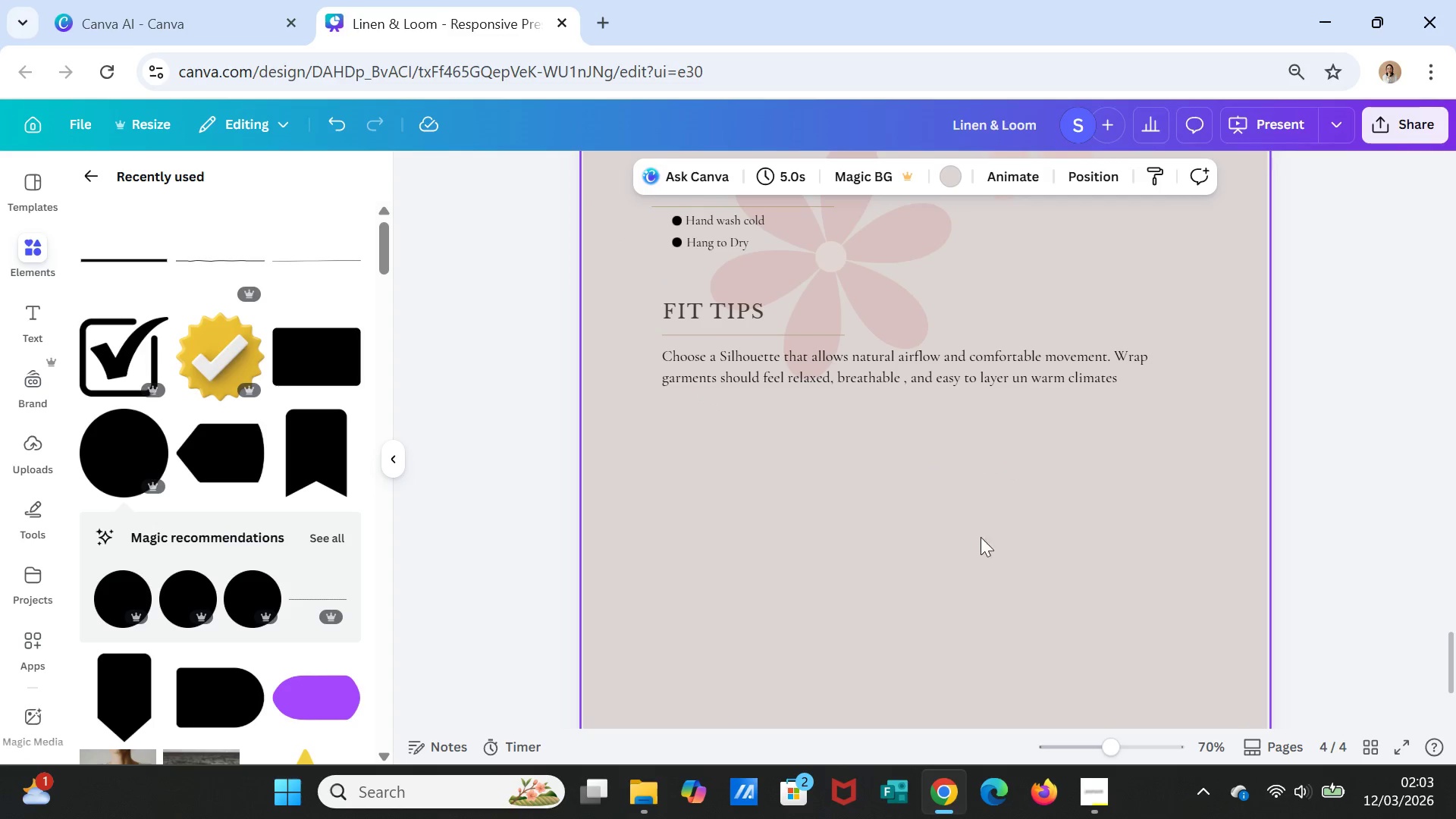 
scroll: coordinate [987, 547], scroll_direction: up, amount: 2.0
 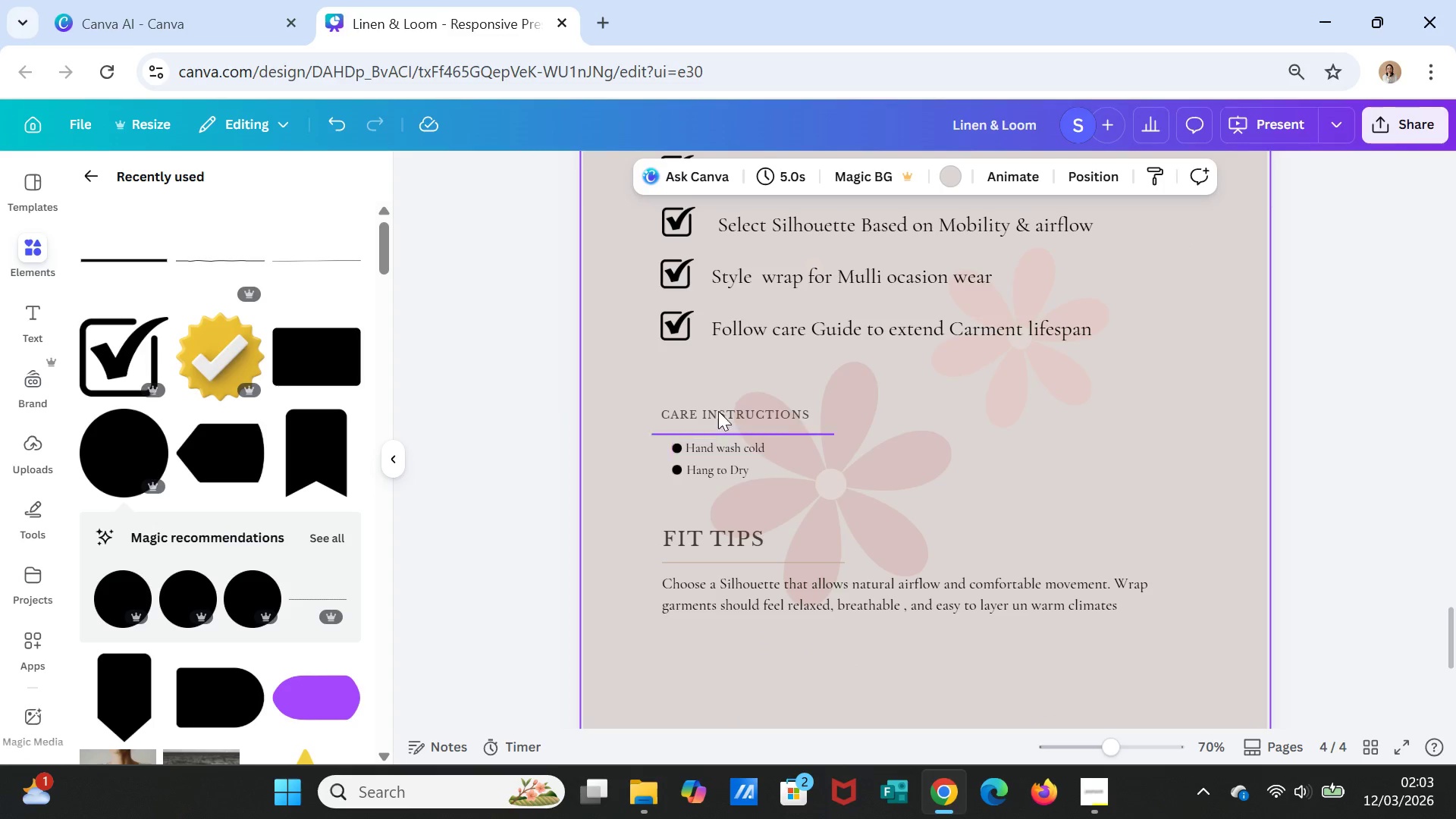 
left_click([720, 406])
 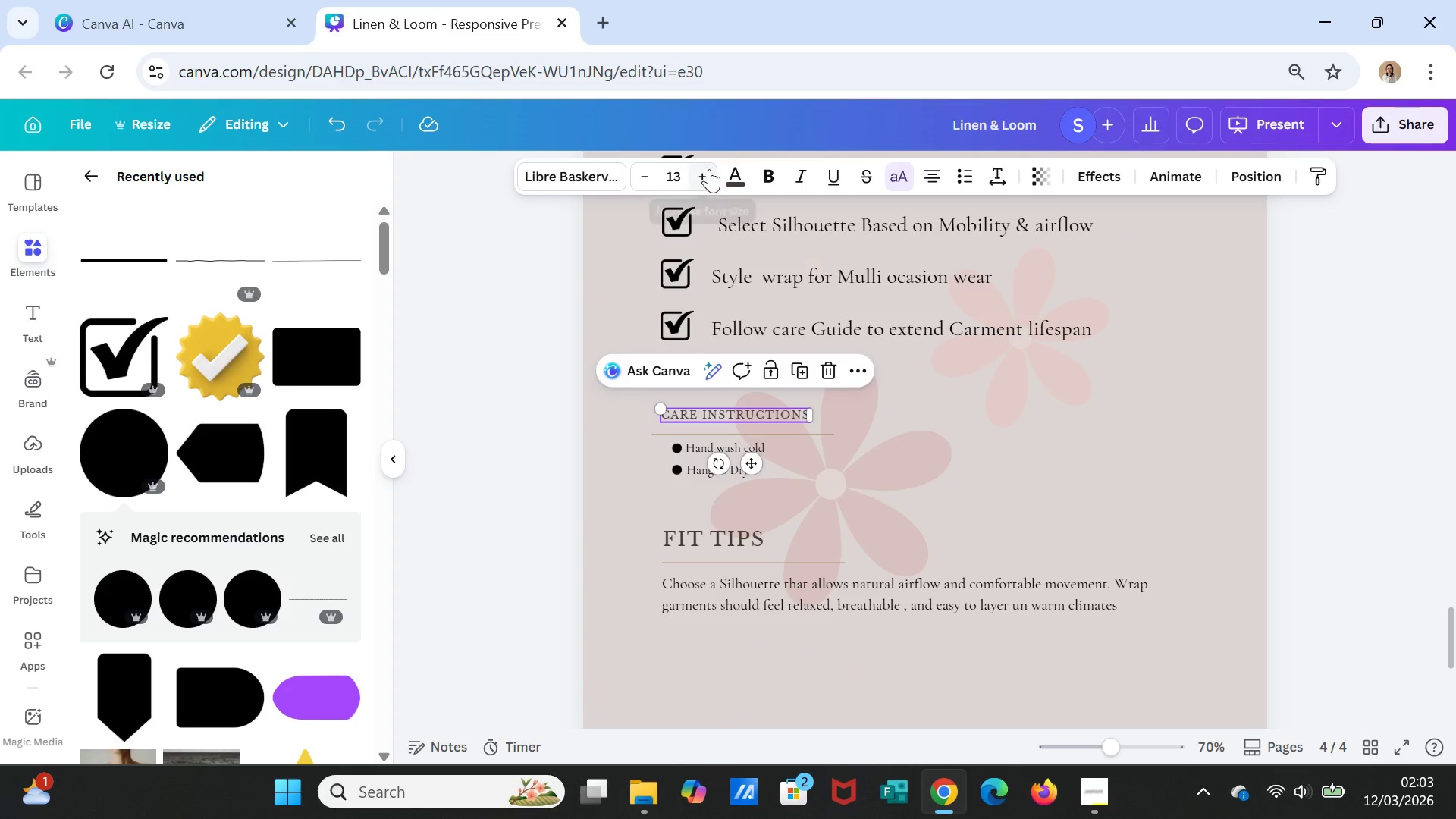 
double_click([706, 167])
 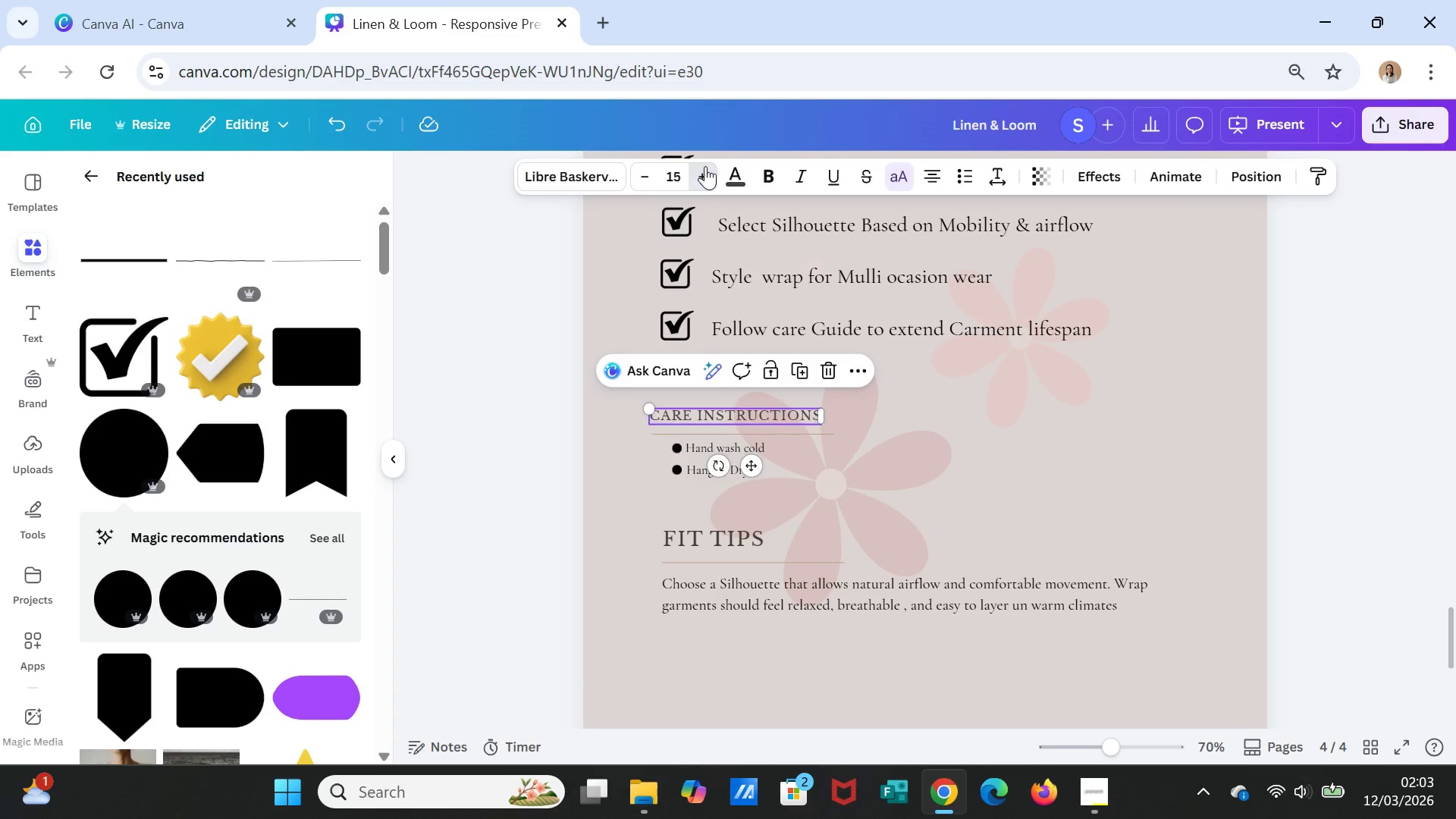 
triple_click([705, 166])
 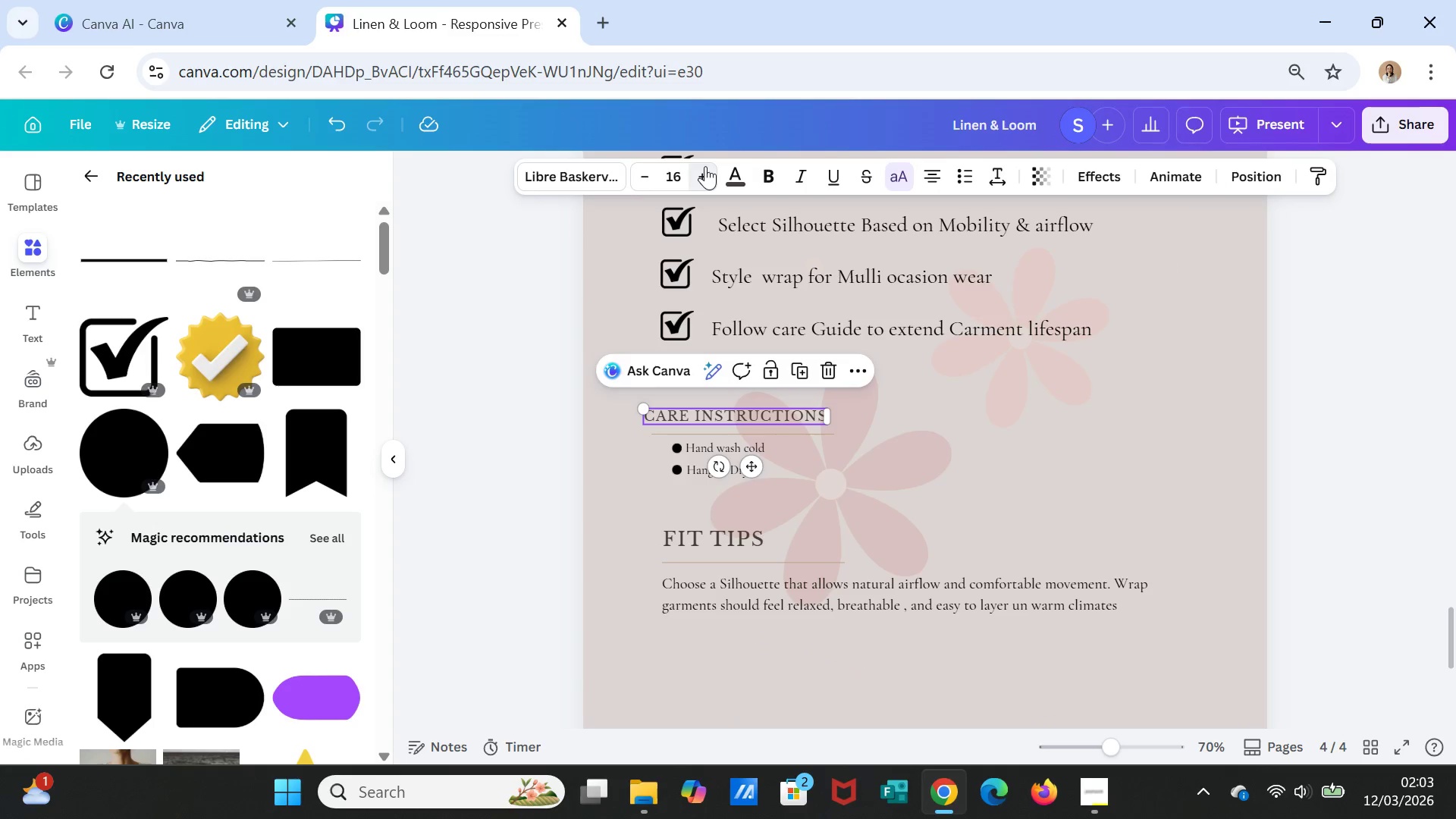 
triple_click([705, 166])
 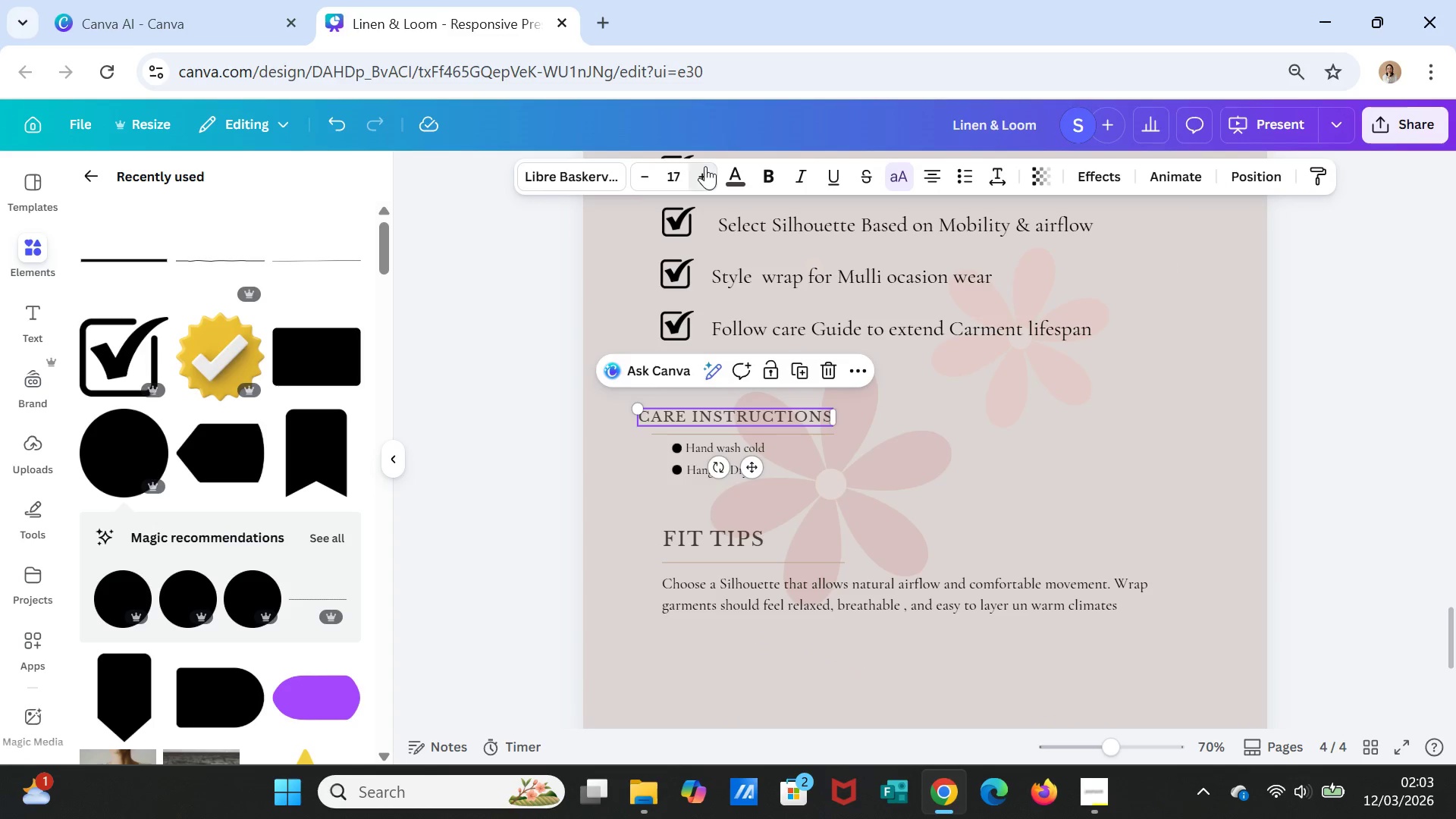 
triple_click([705, 166])
 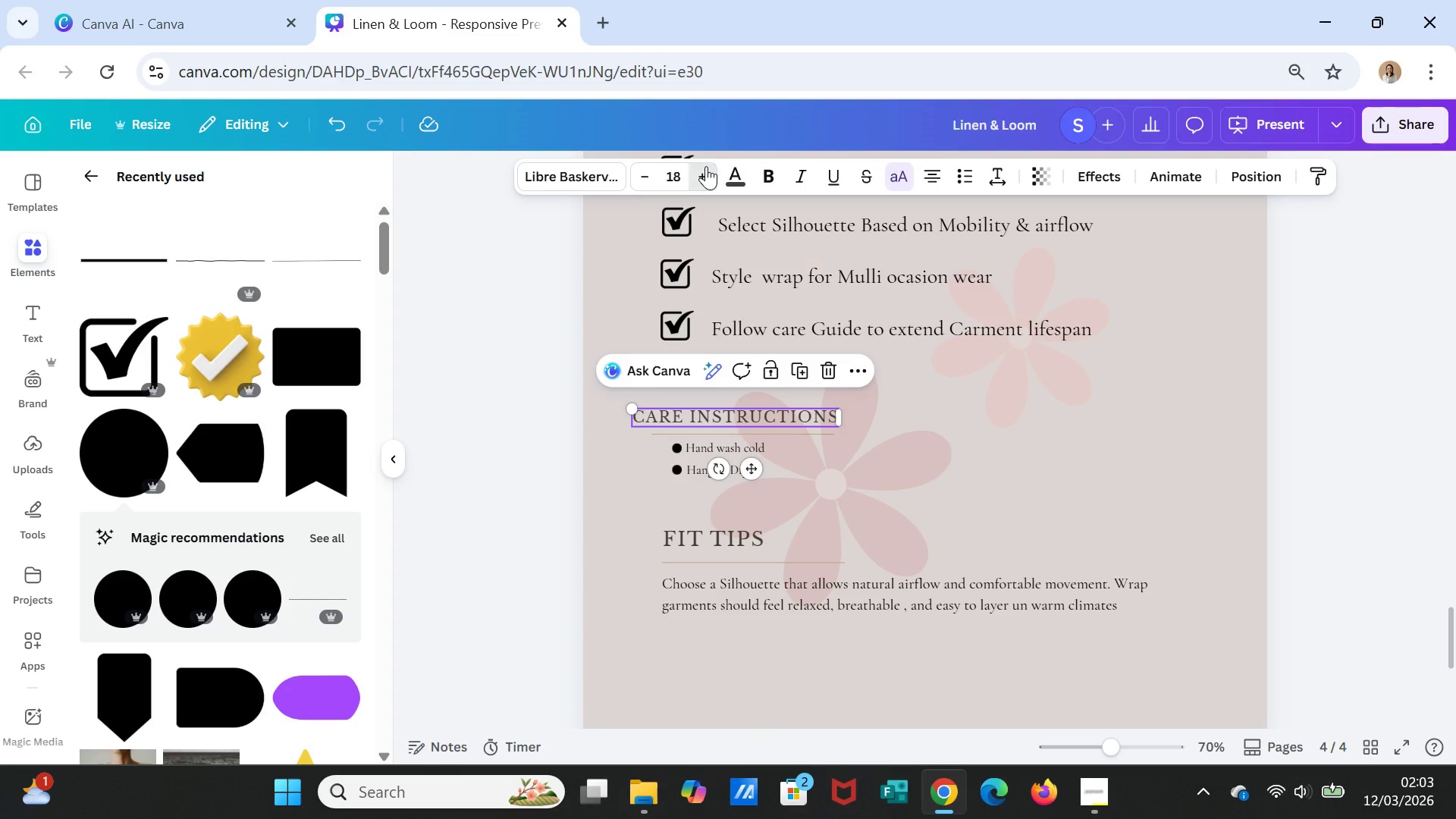 
double_click([707, 166])
 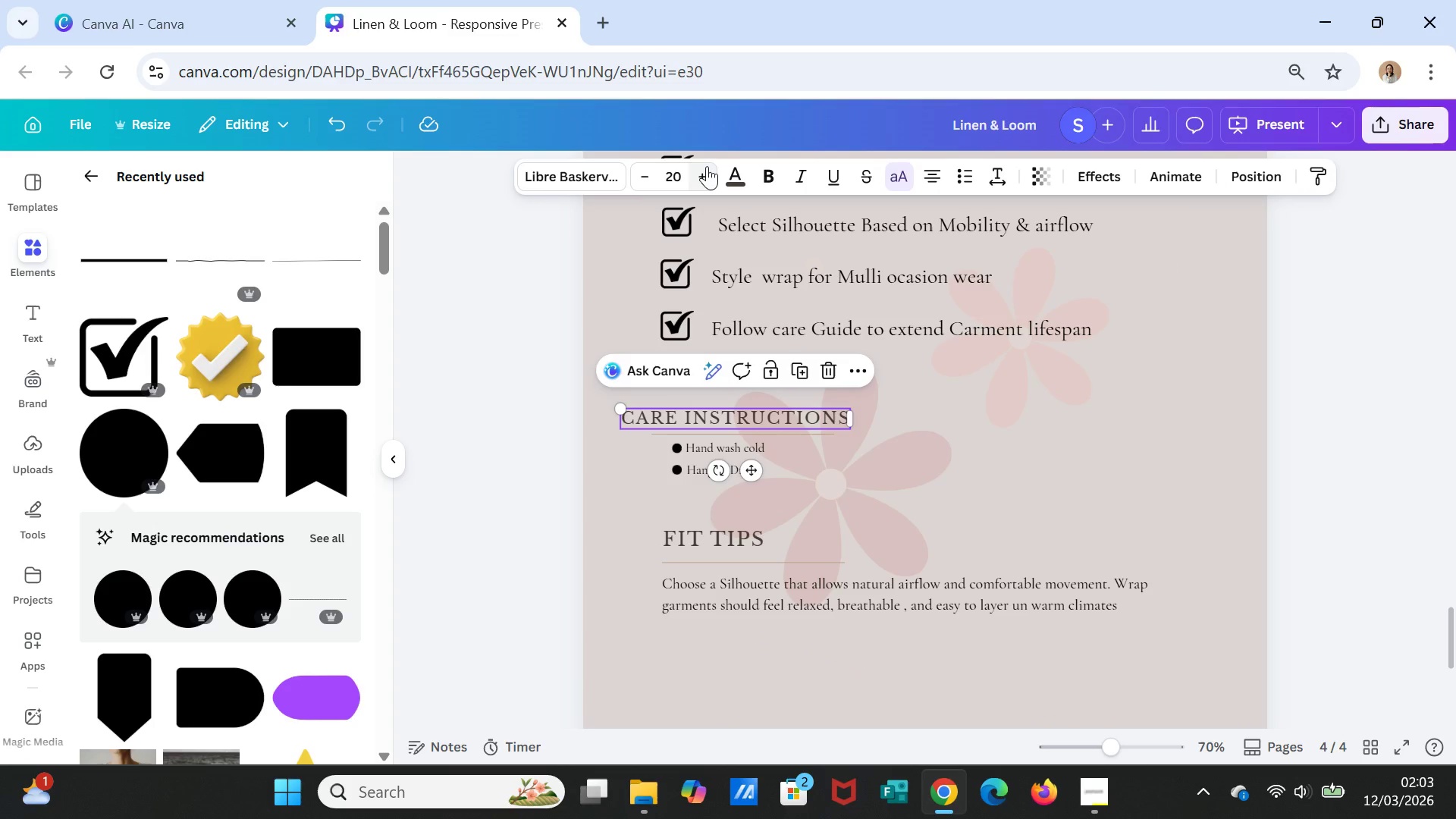 
left_click([707, 166])
 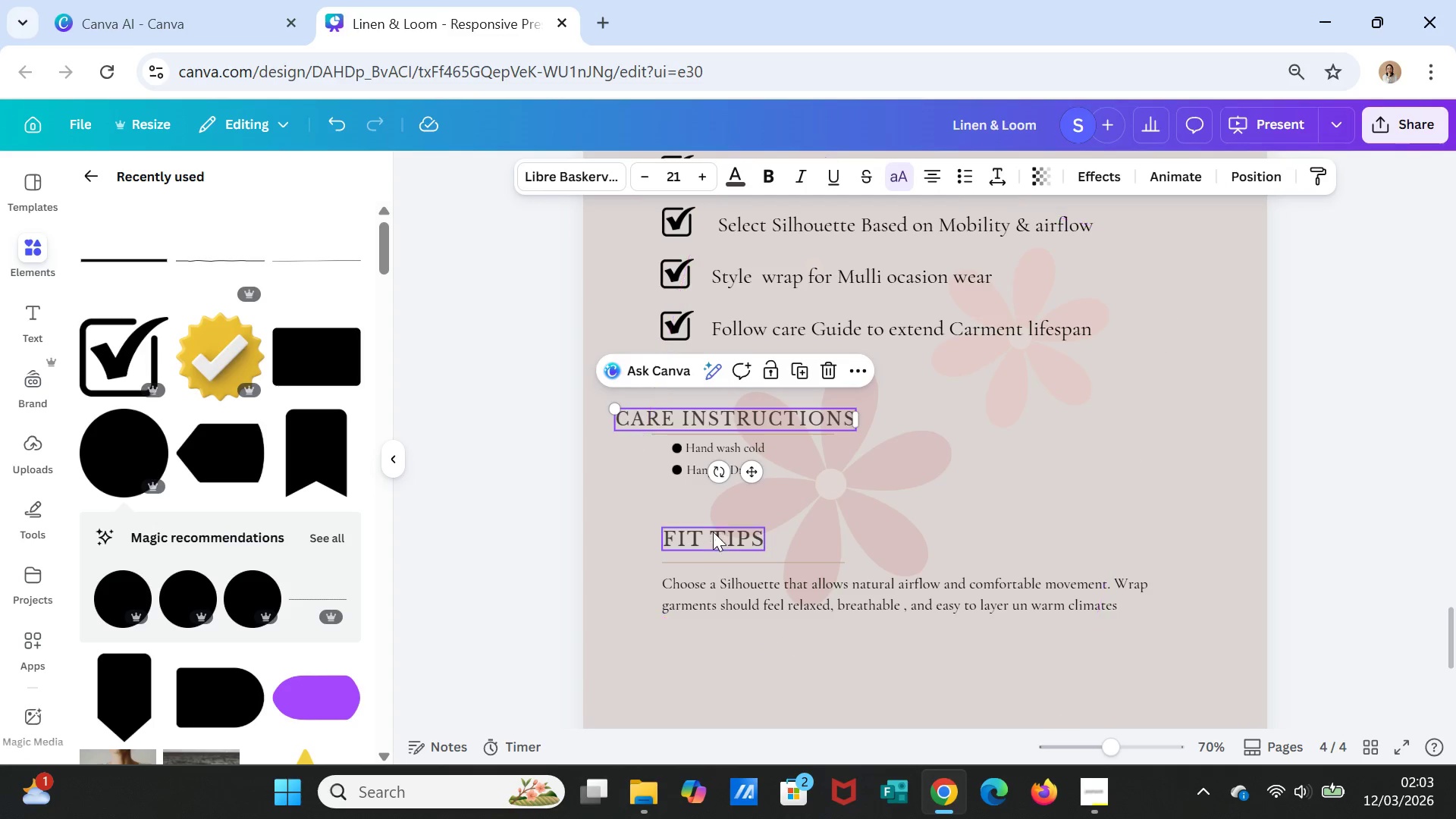 
left_click([713, 534])
 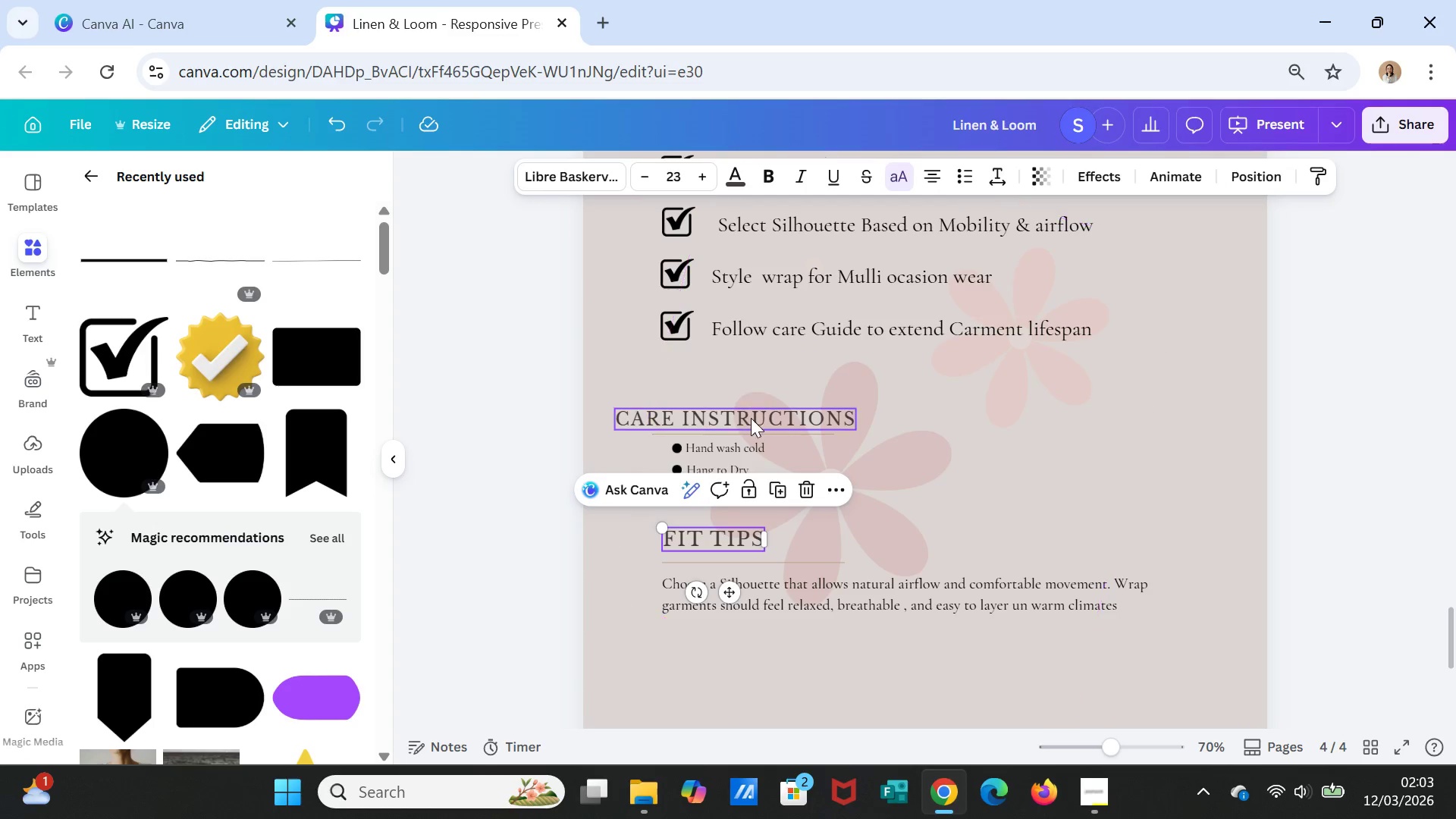 
double_click([750, 422])
 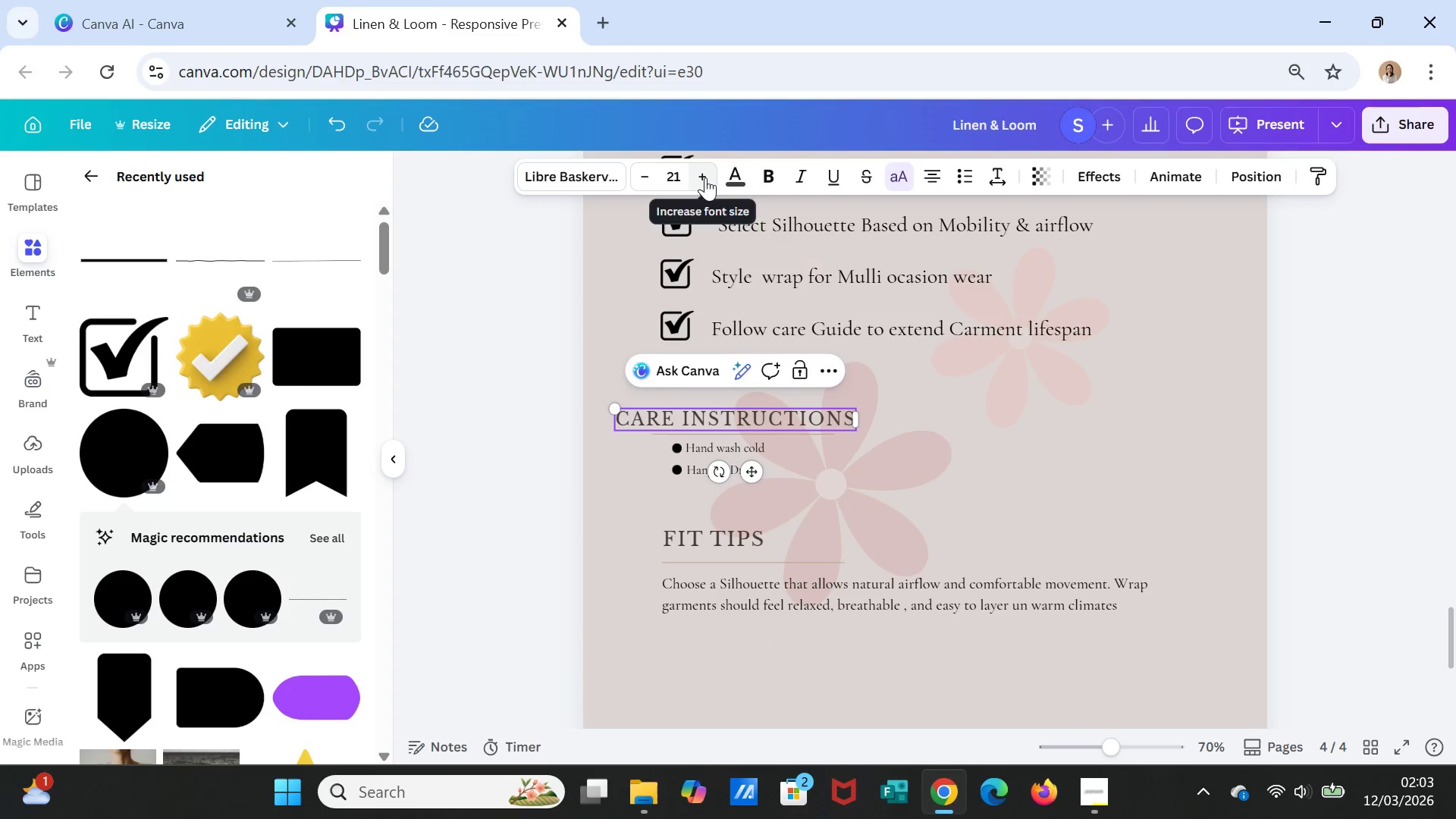 
double_click([705, 177])
 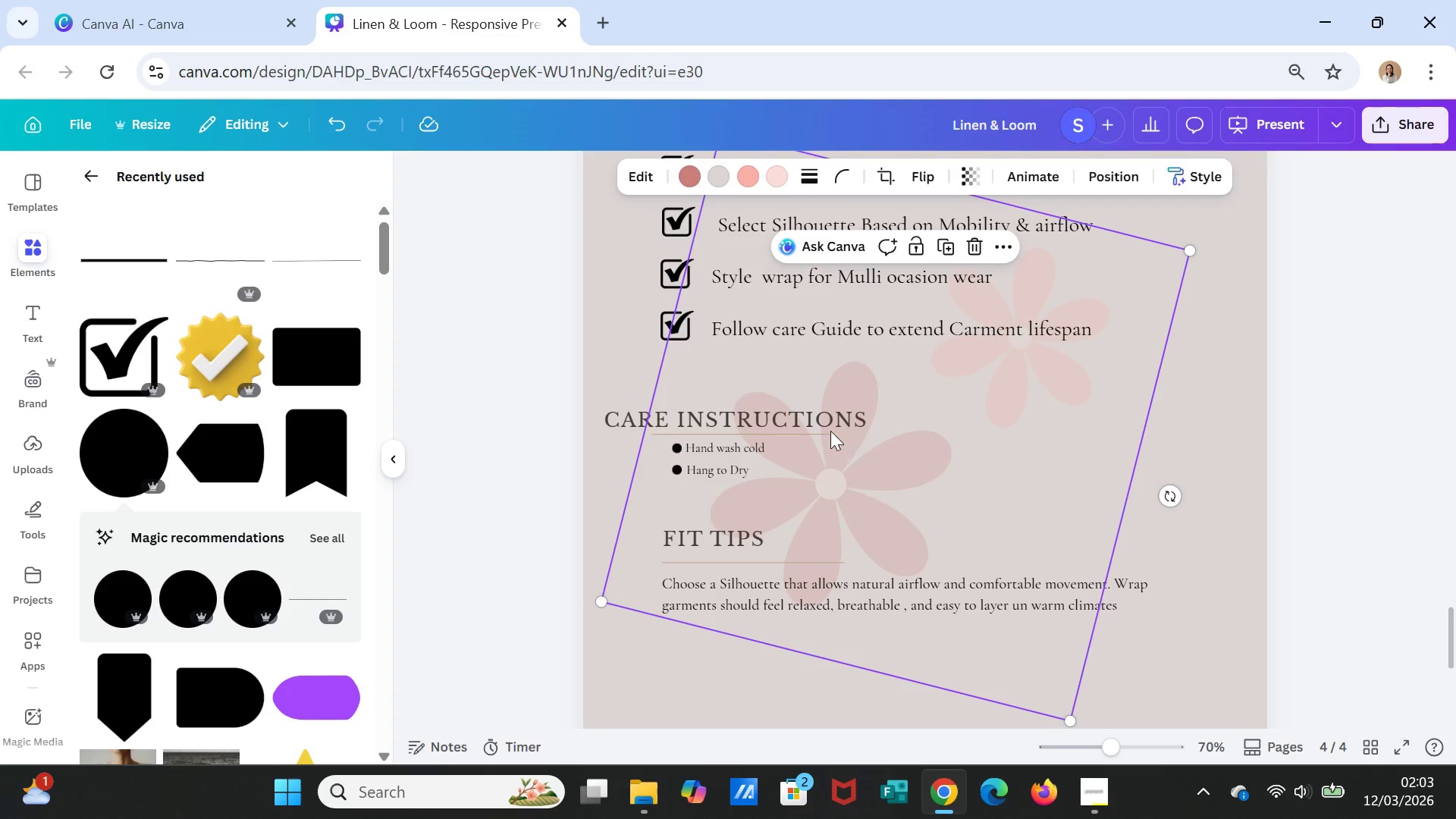 
left_click_drag(start_coordinate=[817, 423], to_coordinate=[826, 425])
 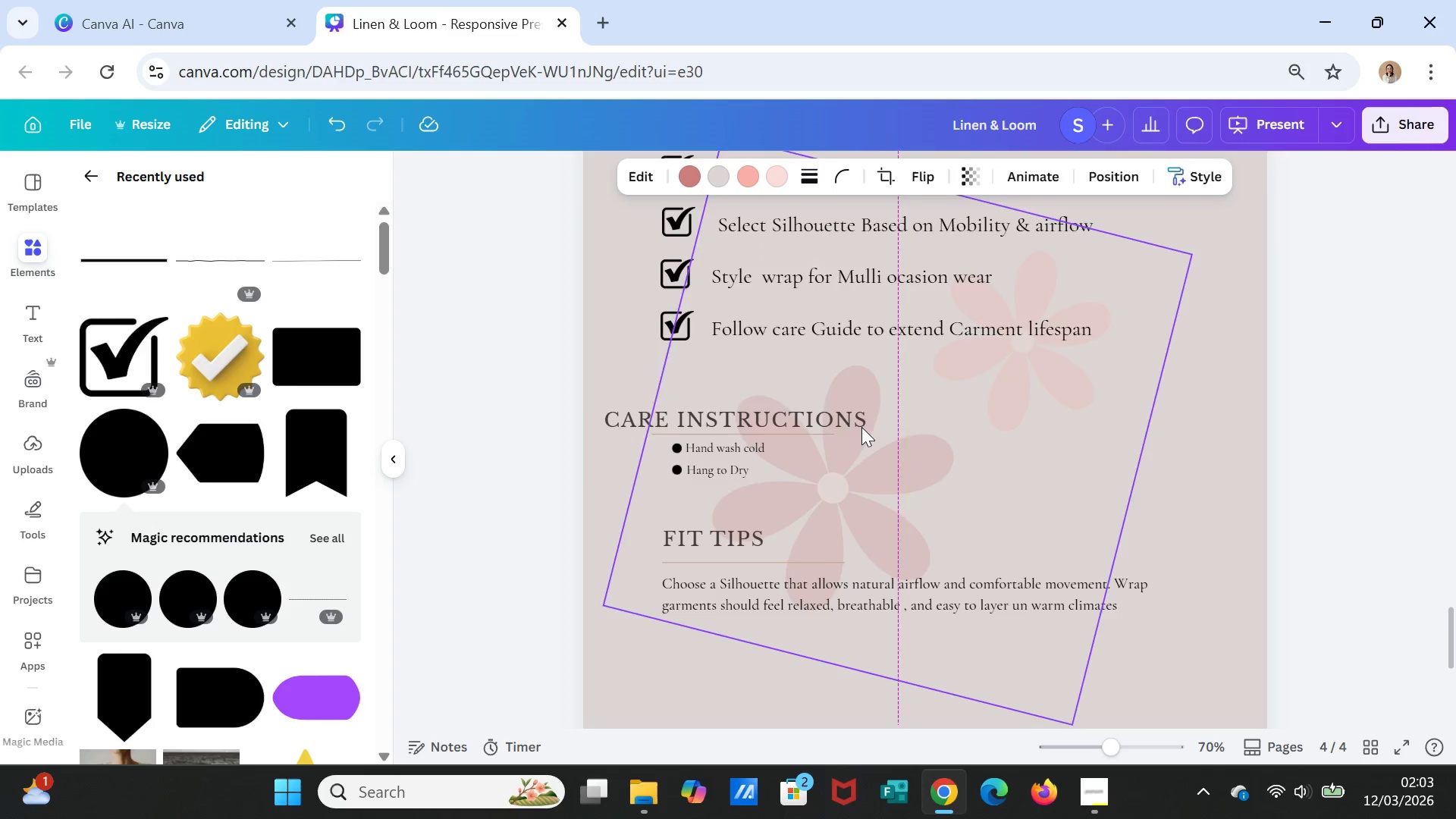 
left_click_drag(start_coordinate=[830, 425], to_coordinate=[879, 427])
 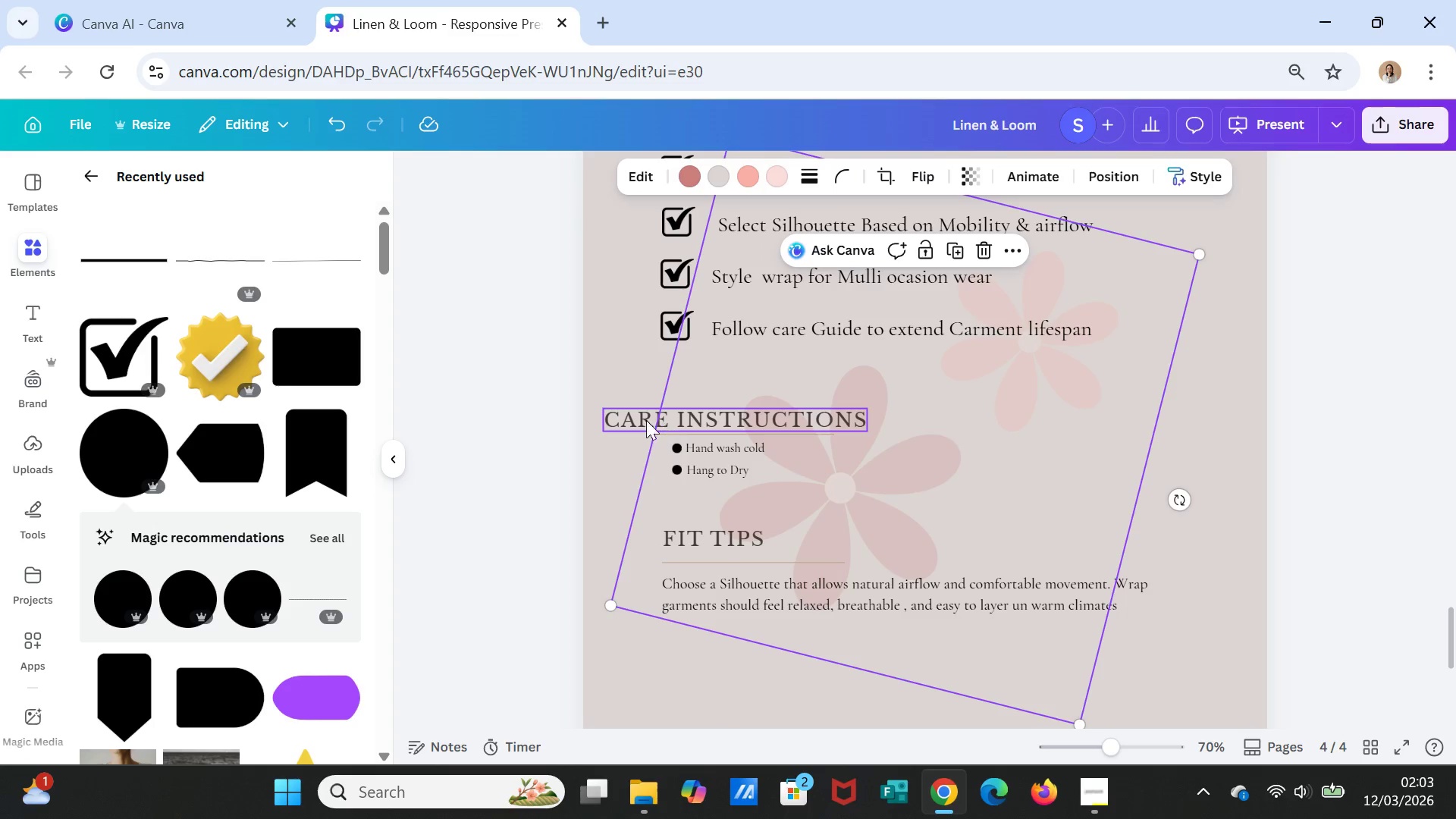 
left_click([642, 420])
 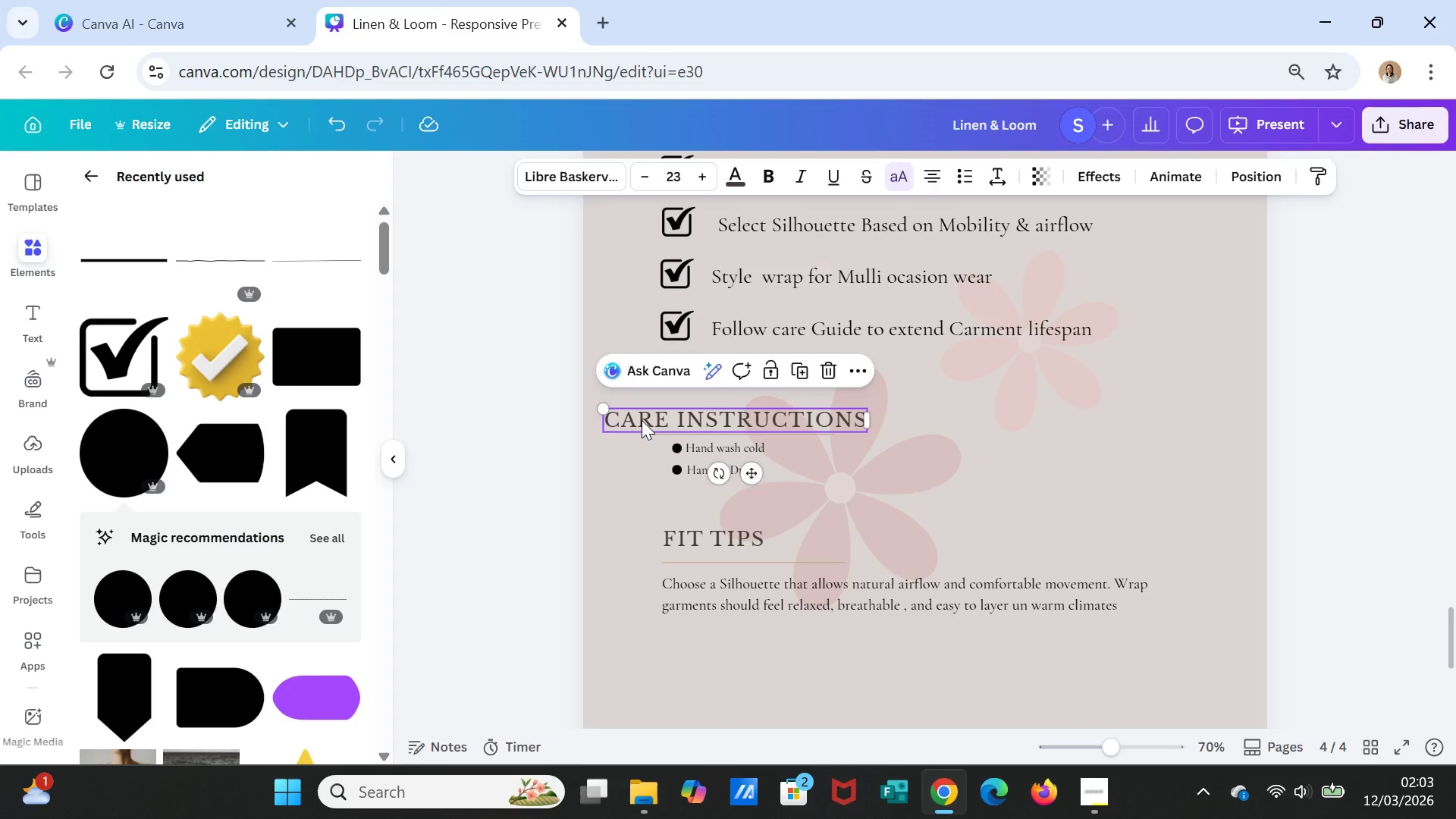 
left_click_drag(start_coordinate=[642, 420], to_coordinate=[689, 407])
 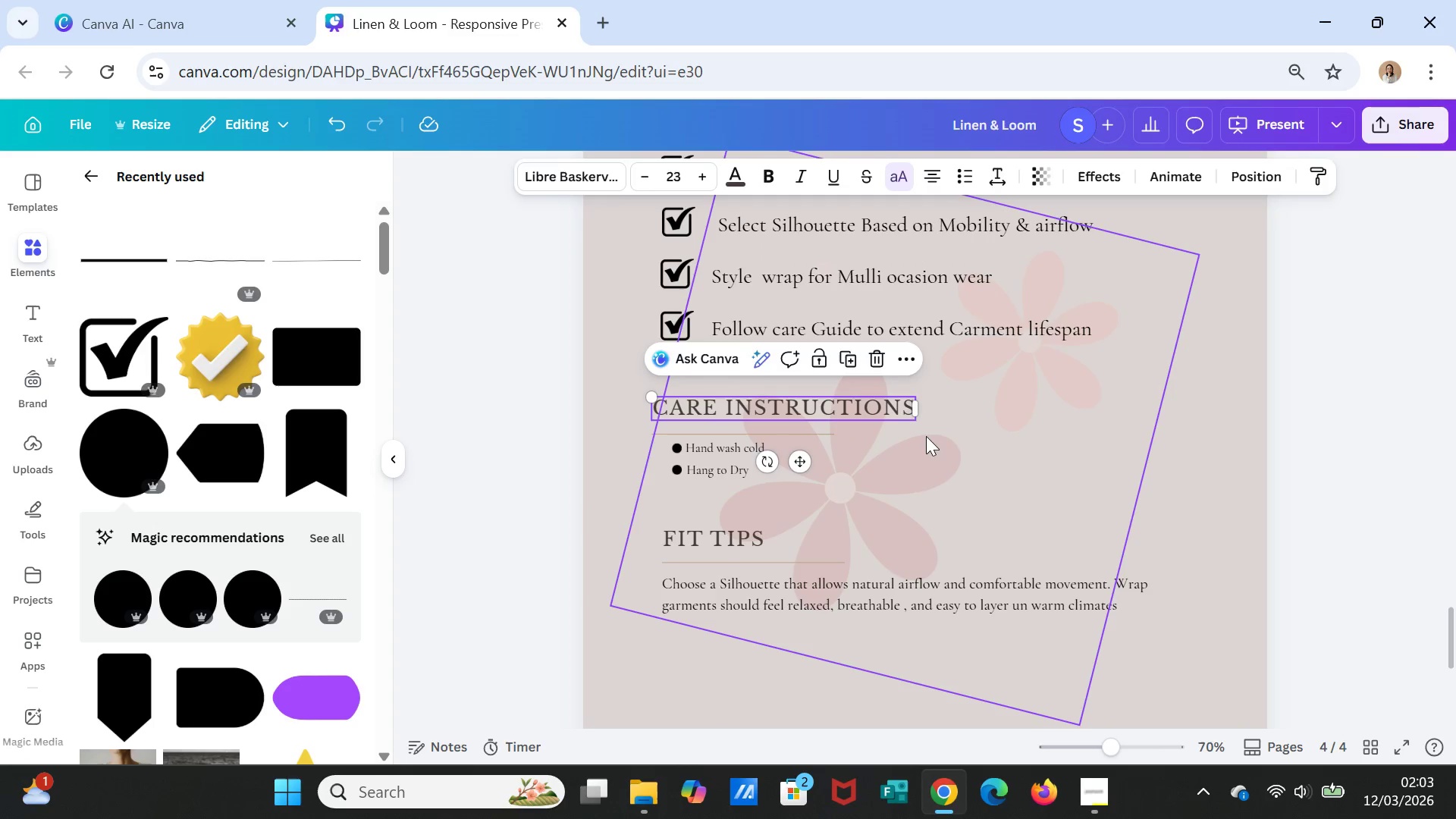 
left_click([927, 437])
 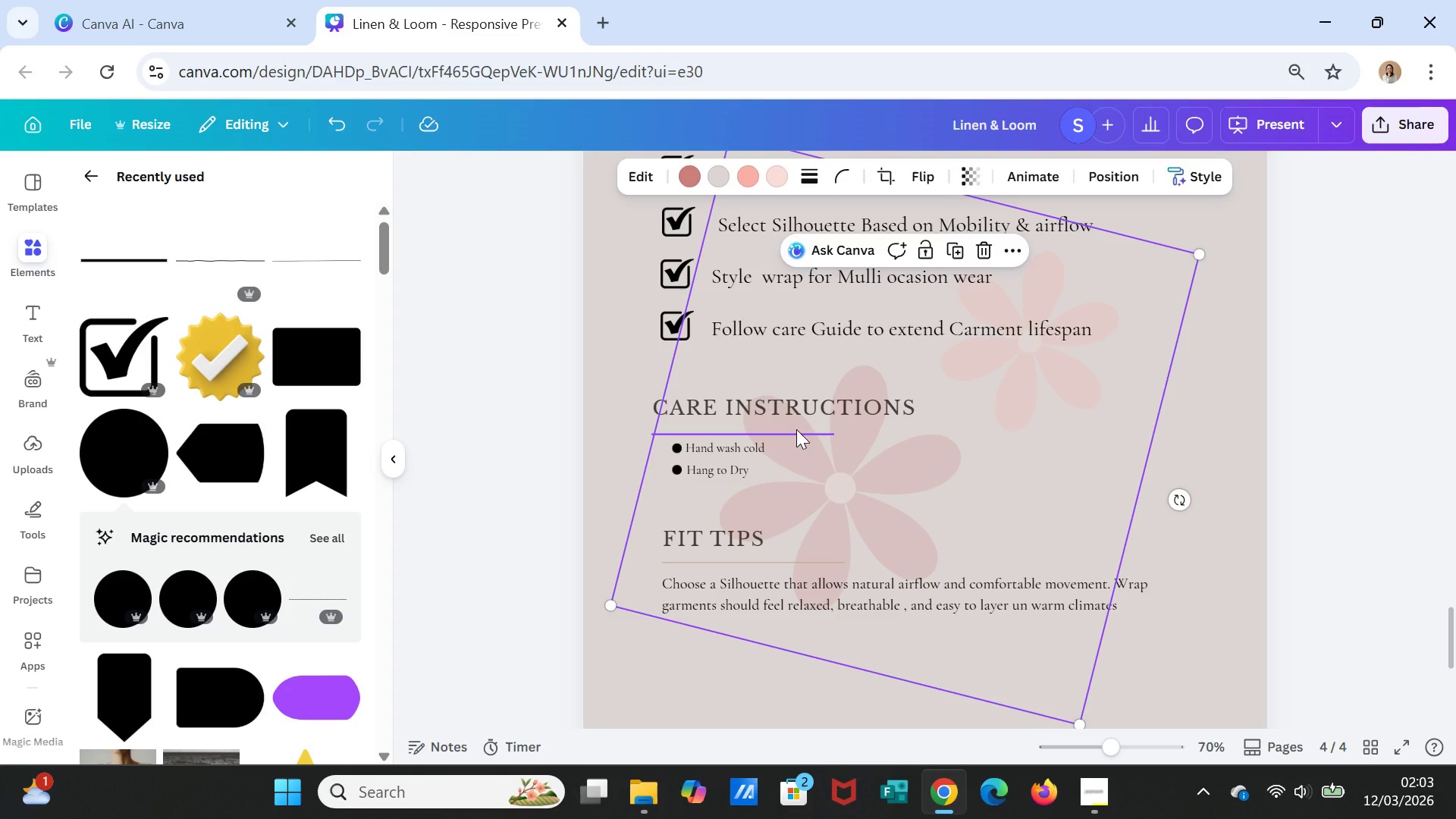 
left_click([796, 429])
 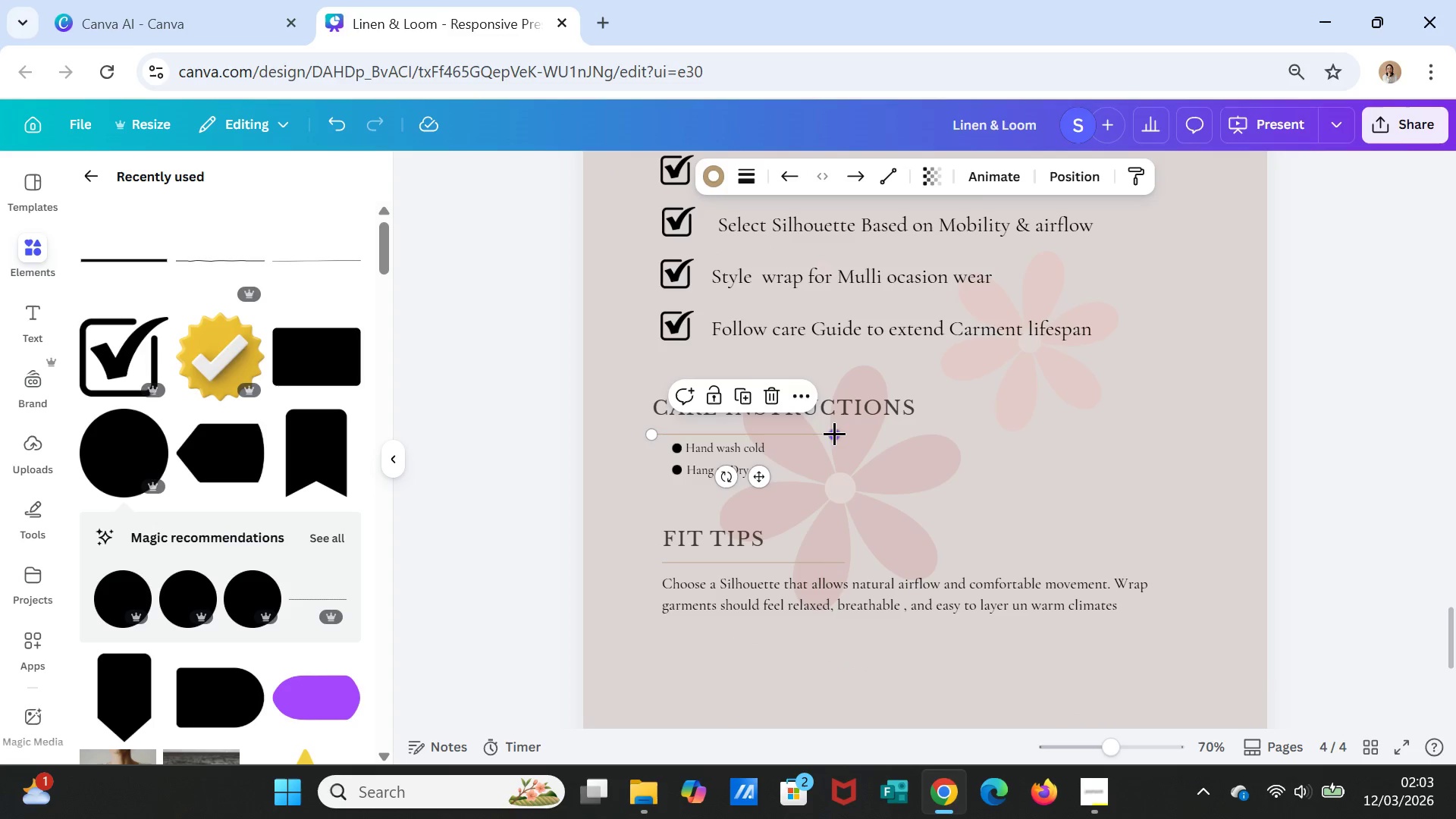 
left_click_drag(start_coordinate=[834, 433], to_coordinate=[912, 435])
 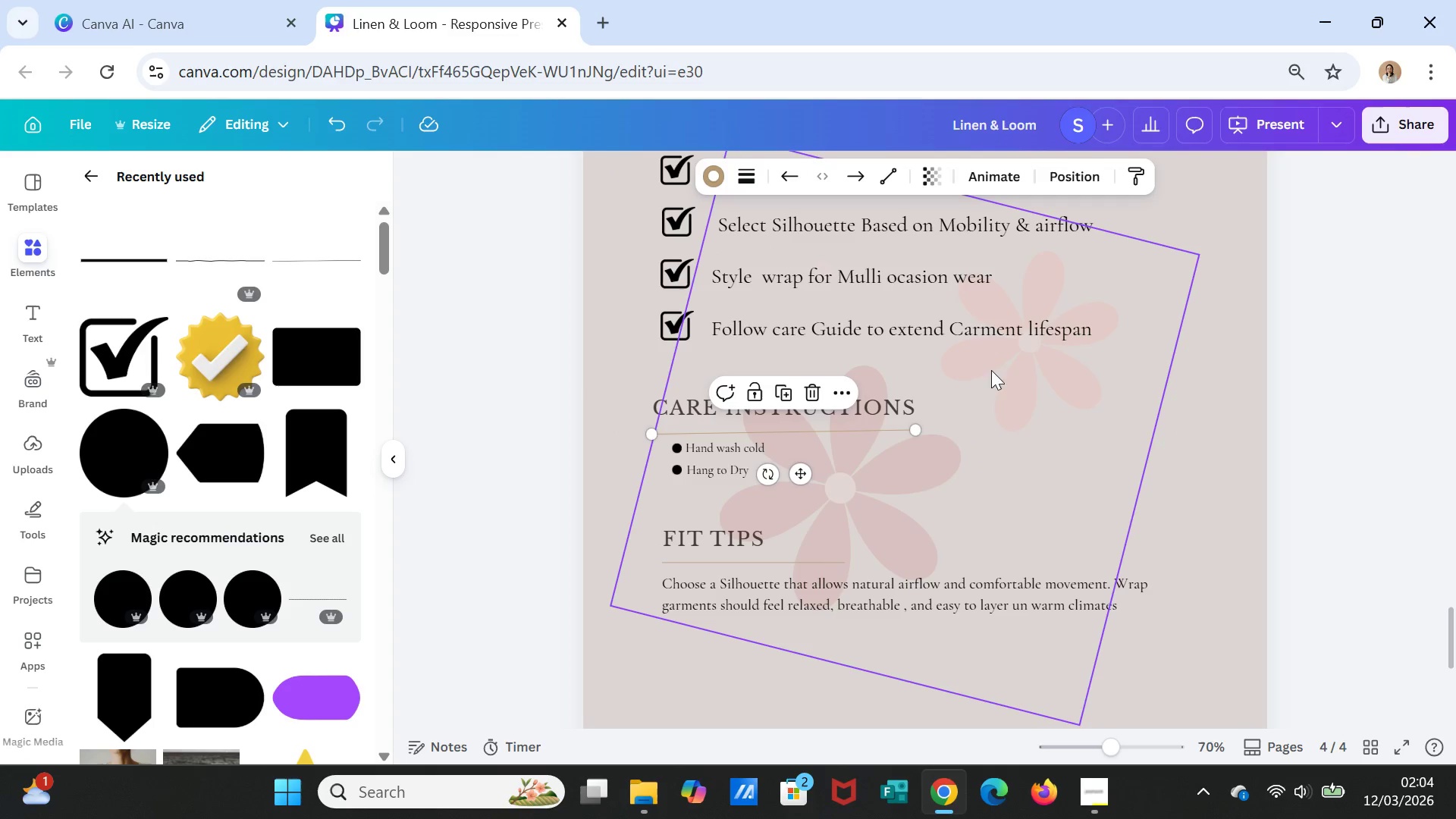 
mouse_move([1003, 389])
 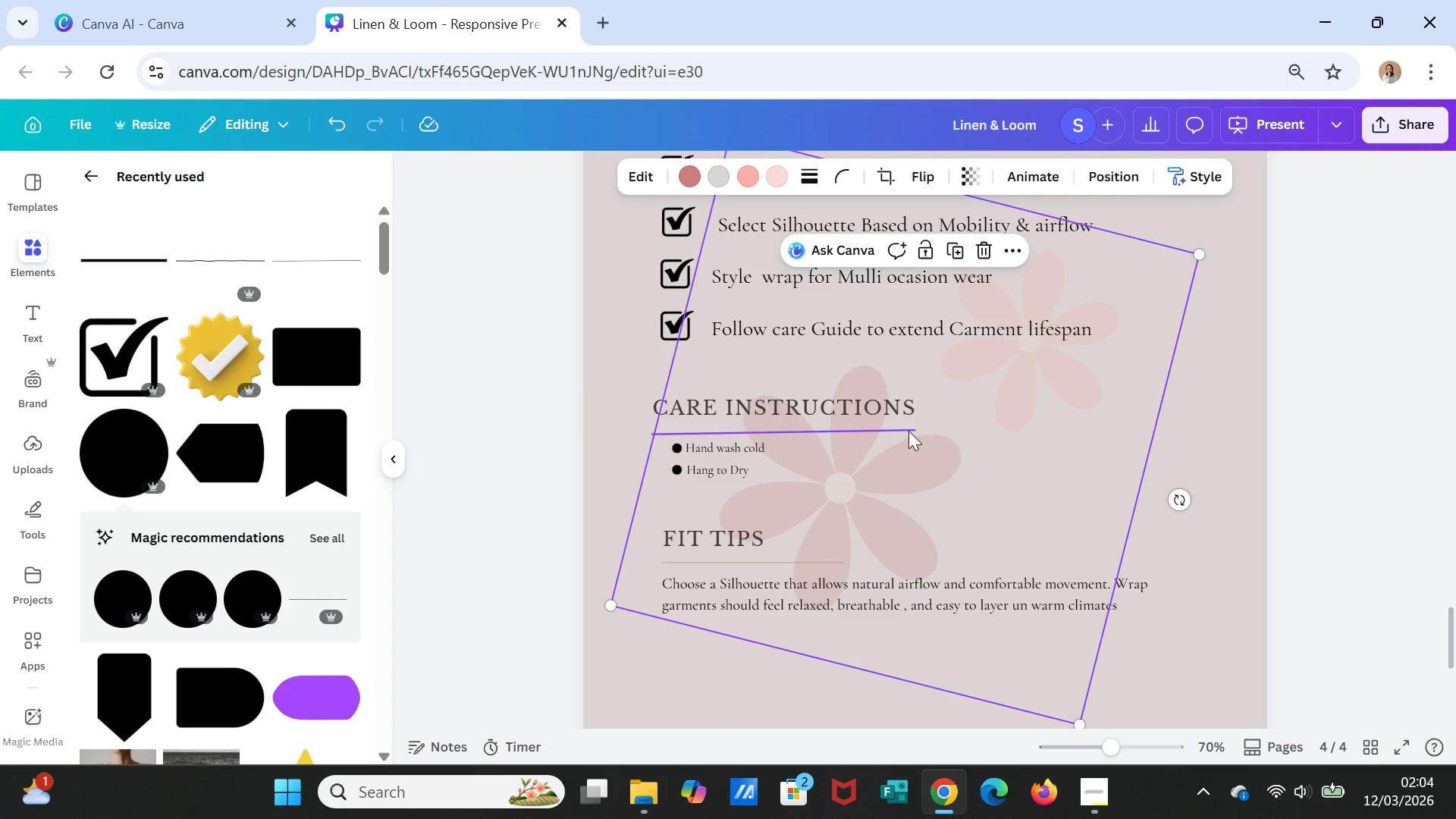 
left_click([907, 430])
 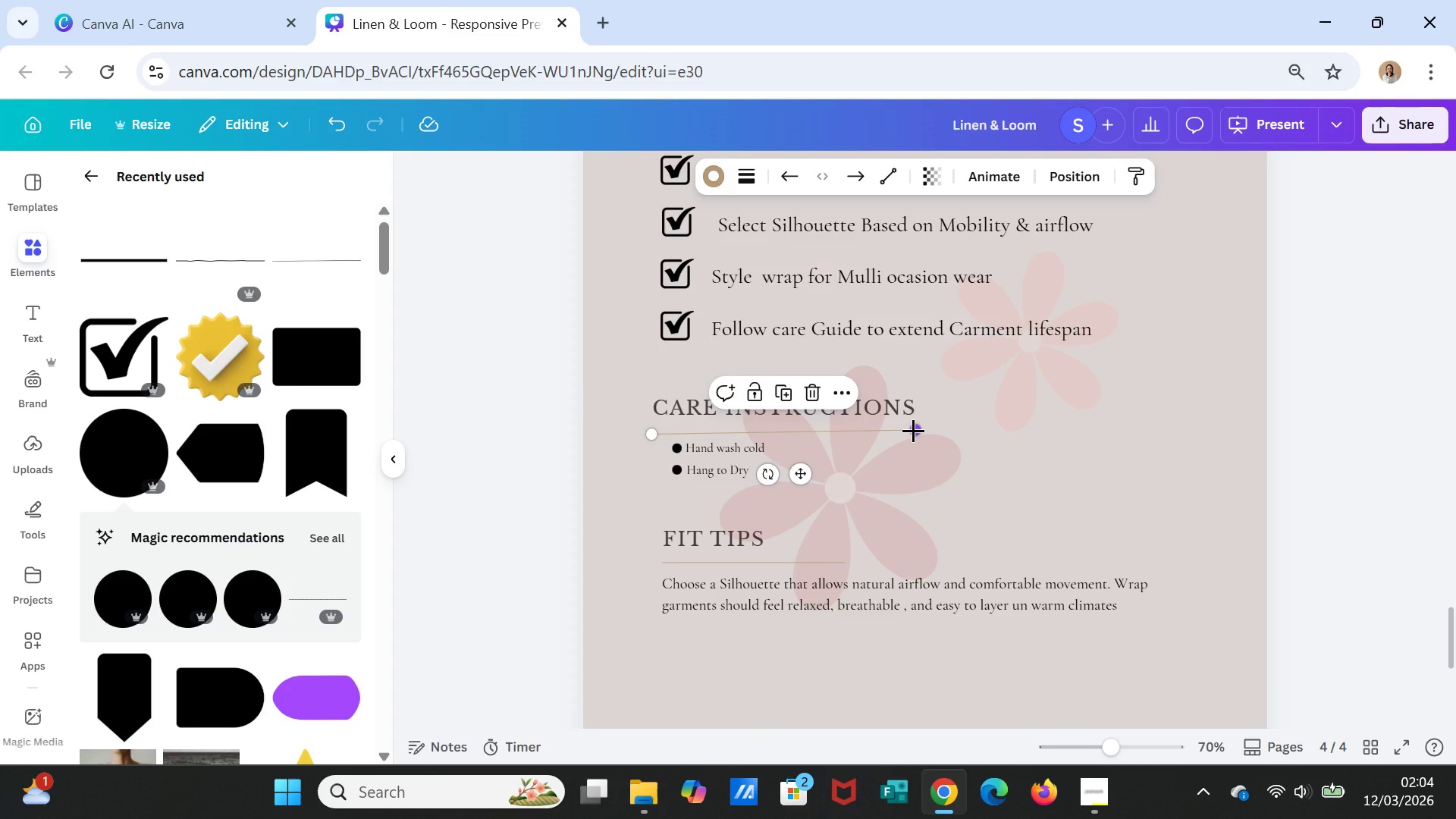 
left_click_drag(start_coordinate=[913, 430], to_coordinate=[917, 435])
 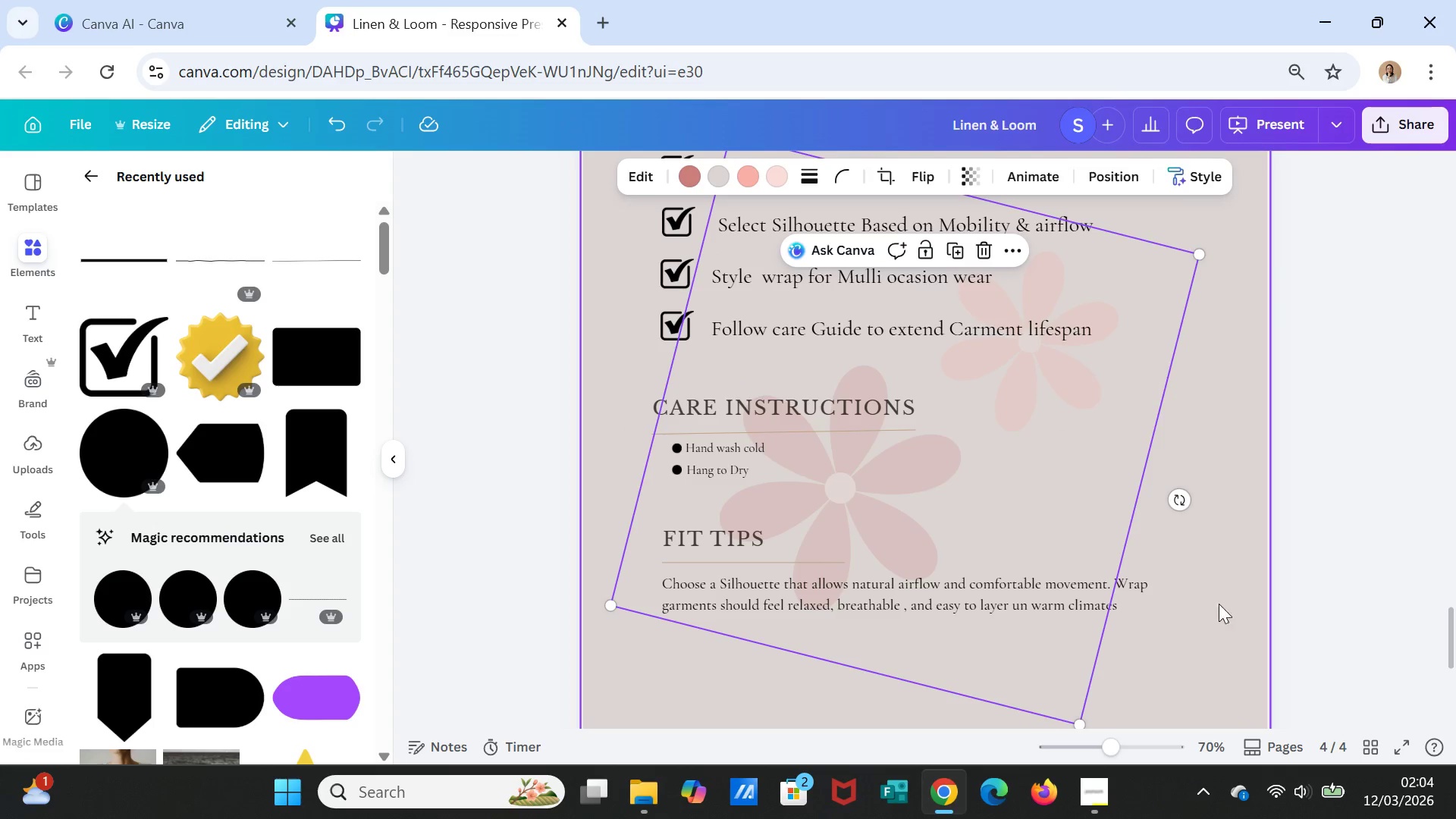 
left_click([1225, 662])
 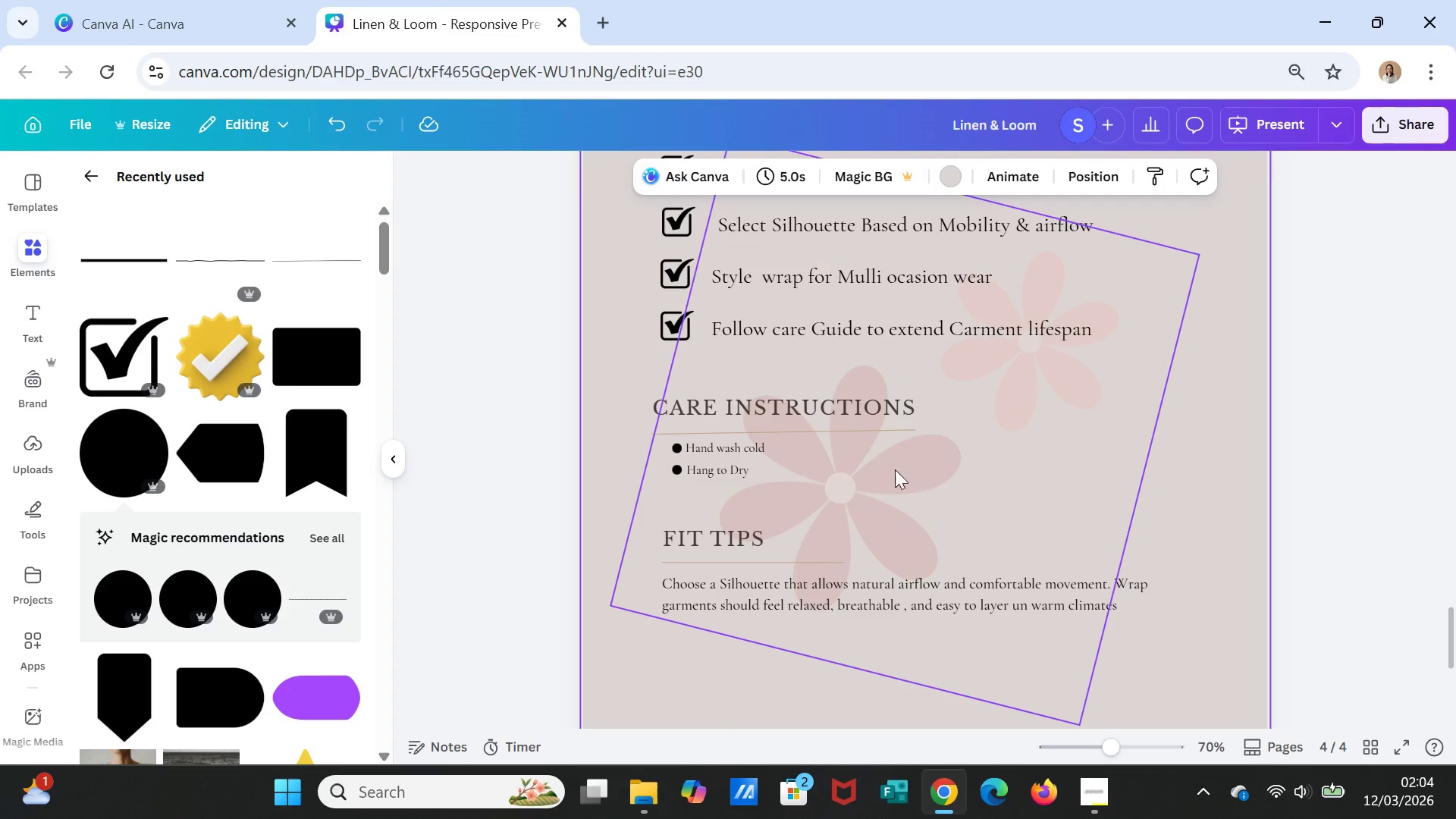 
double_click([849, 432])
 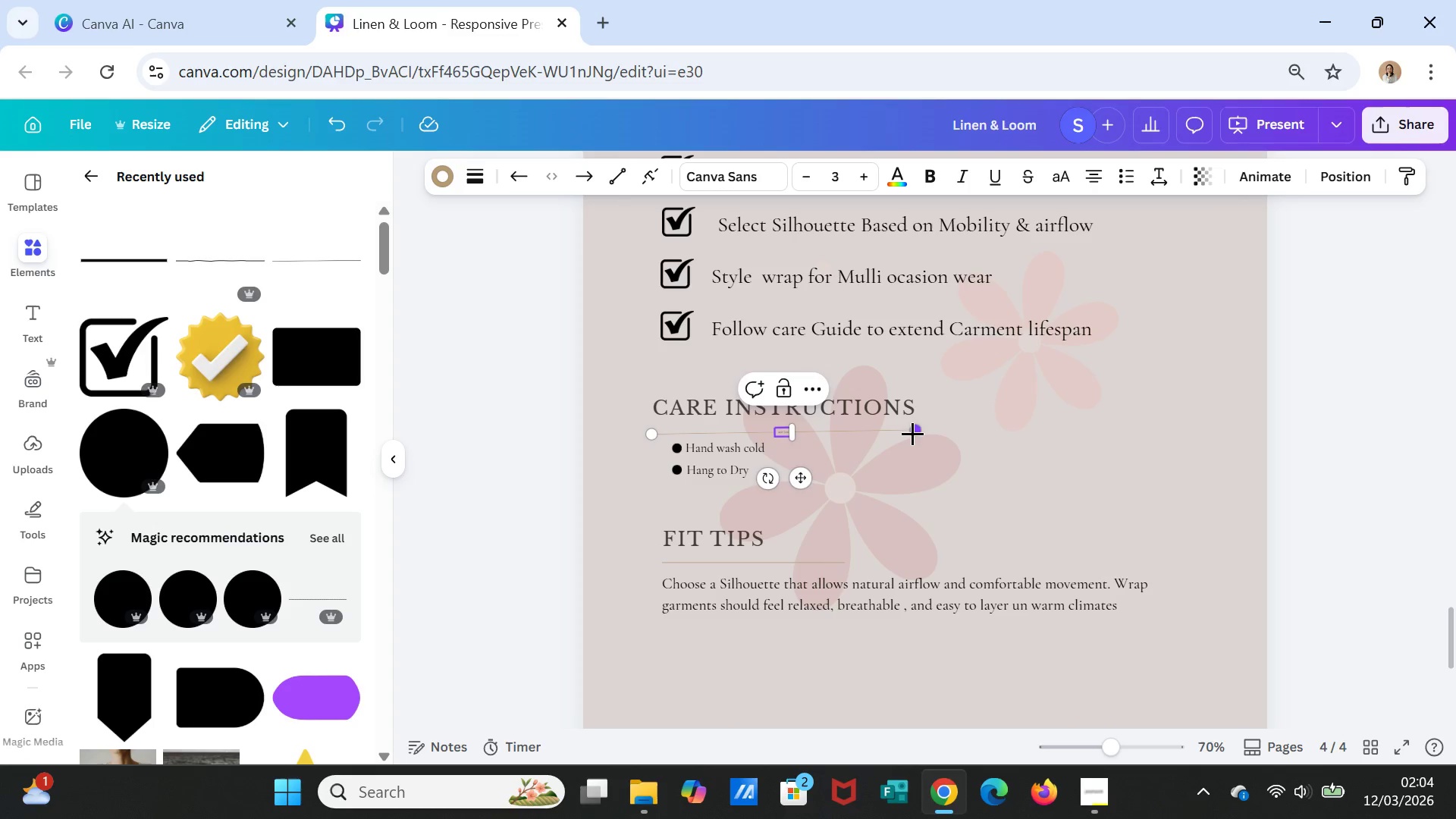 
left_click_drag(start_coordinate=[914, 433], to_coordinate=[918, 438])
 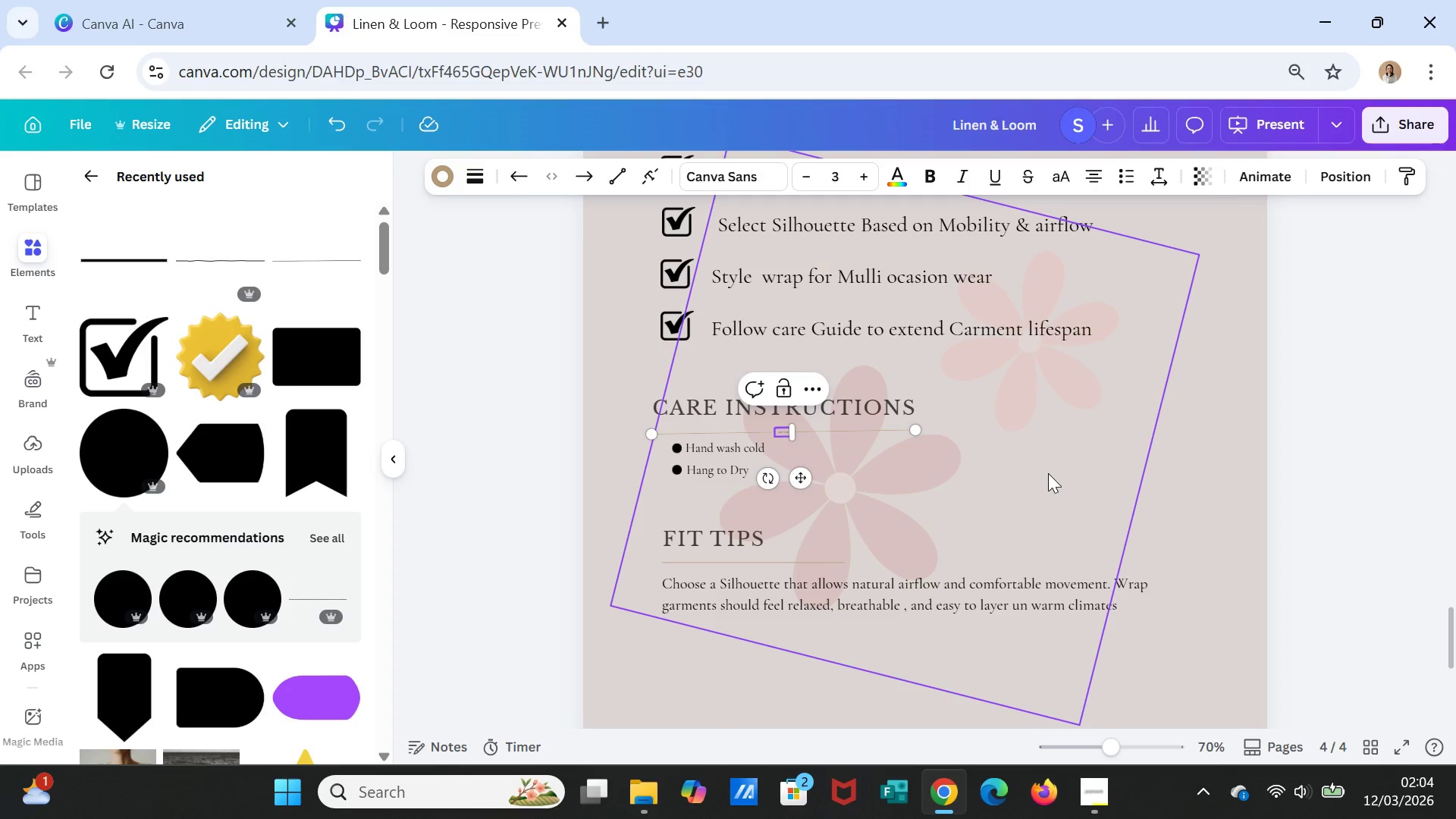 
left_click([1048, 473])
 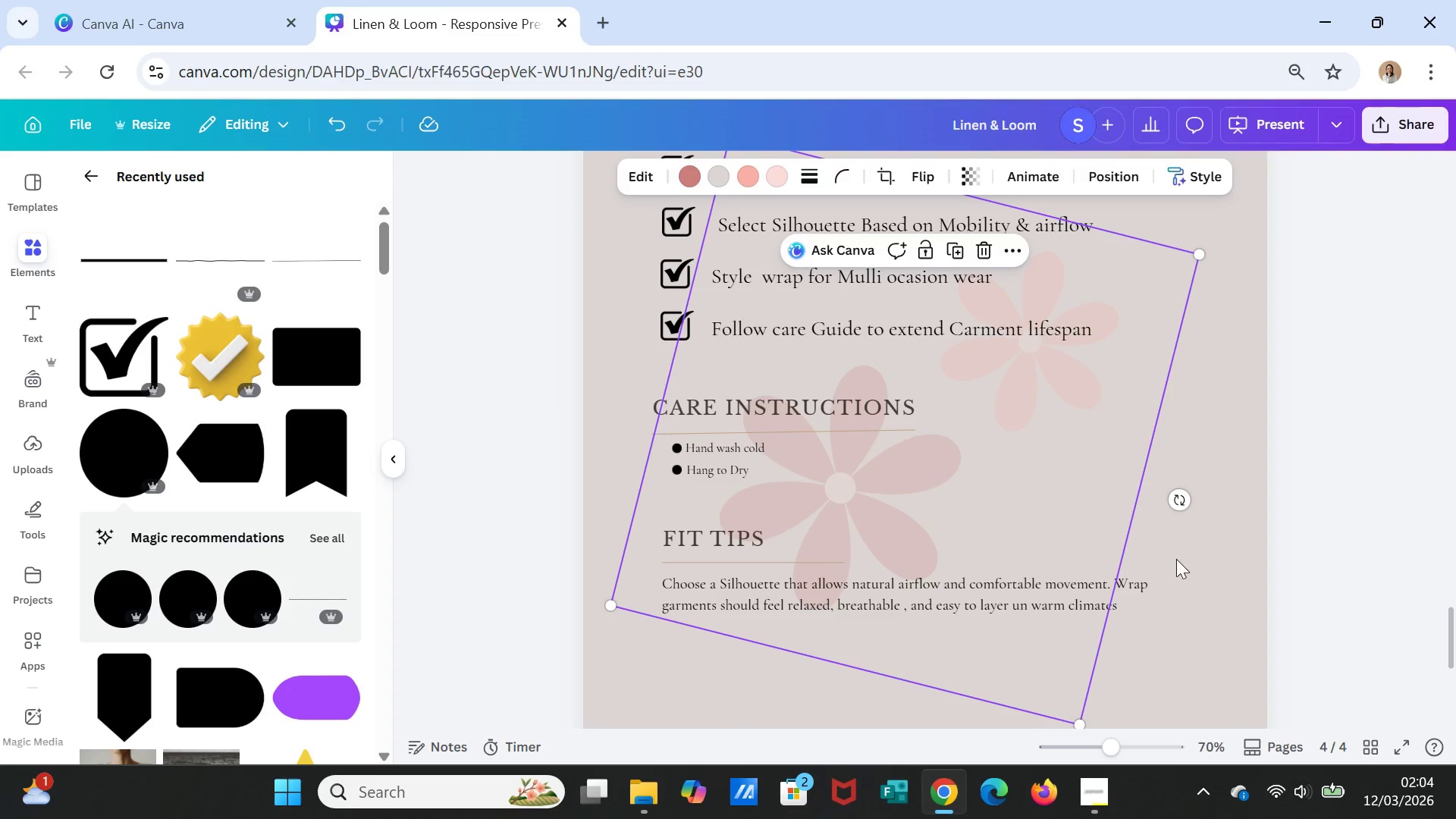 
left_click([1194, 584])
 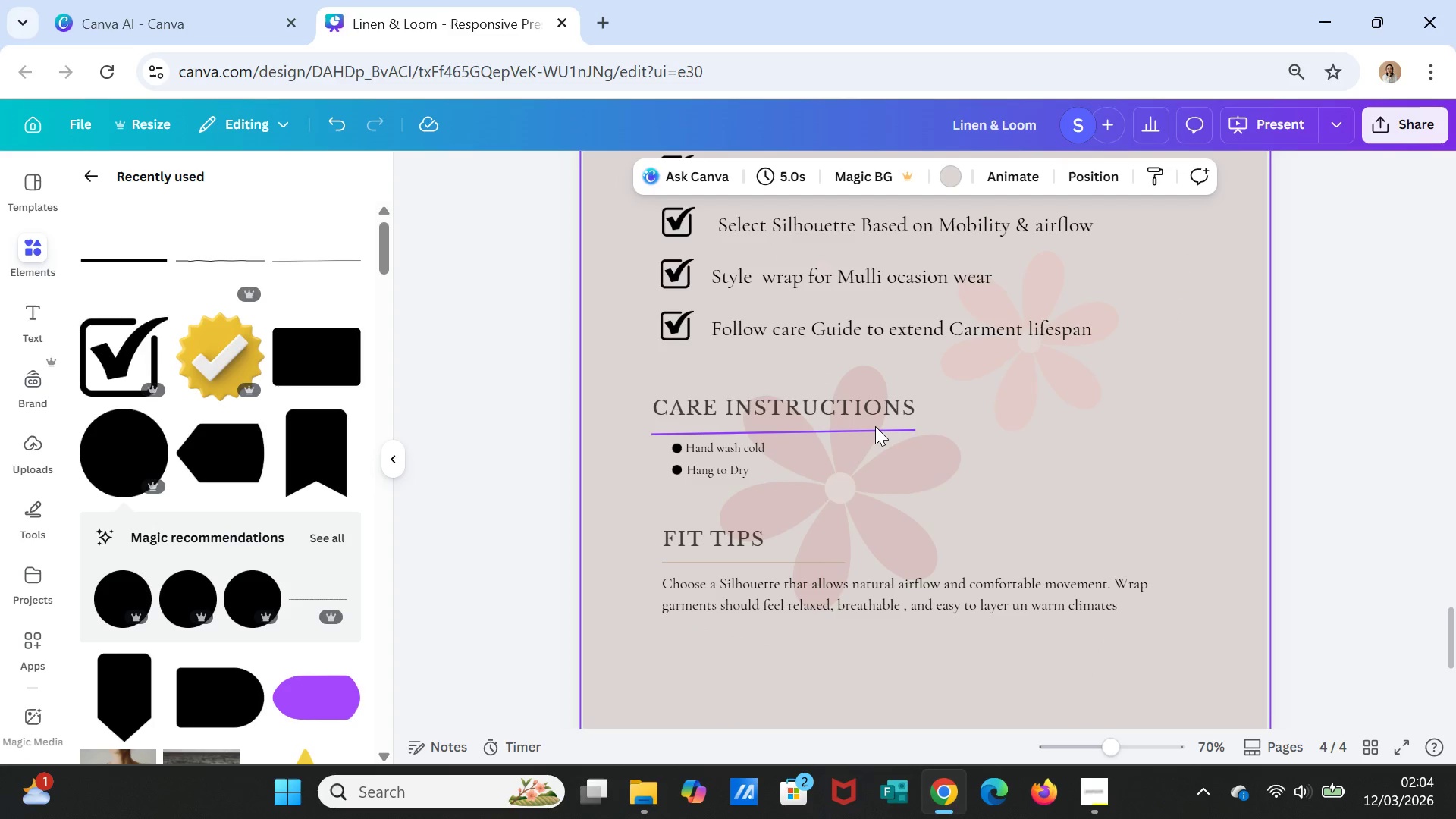 
left_click([875, 426])
 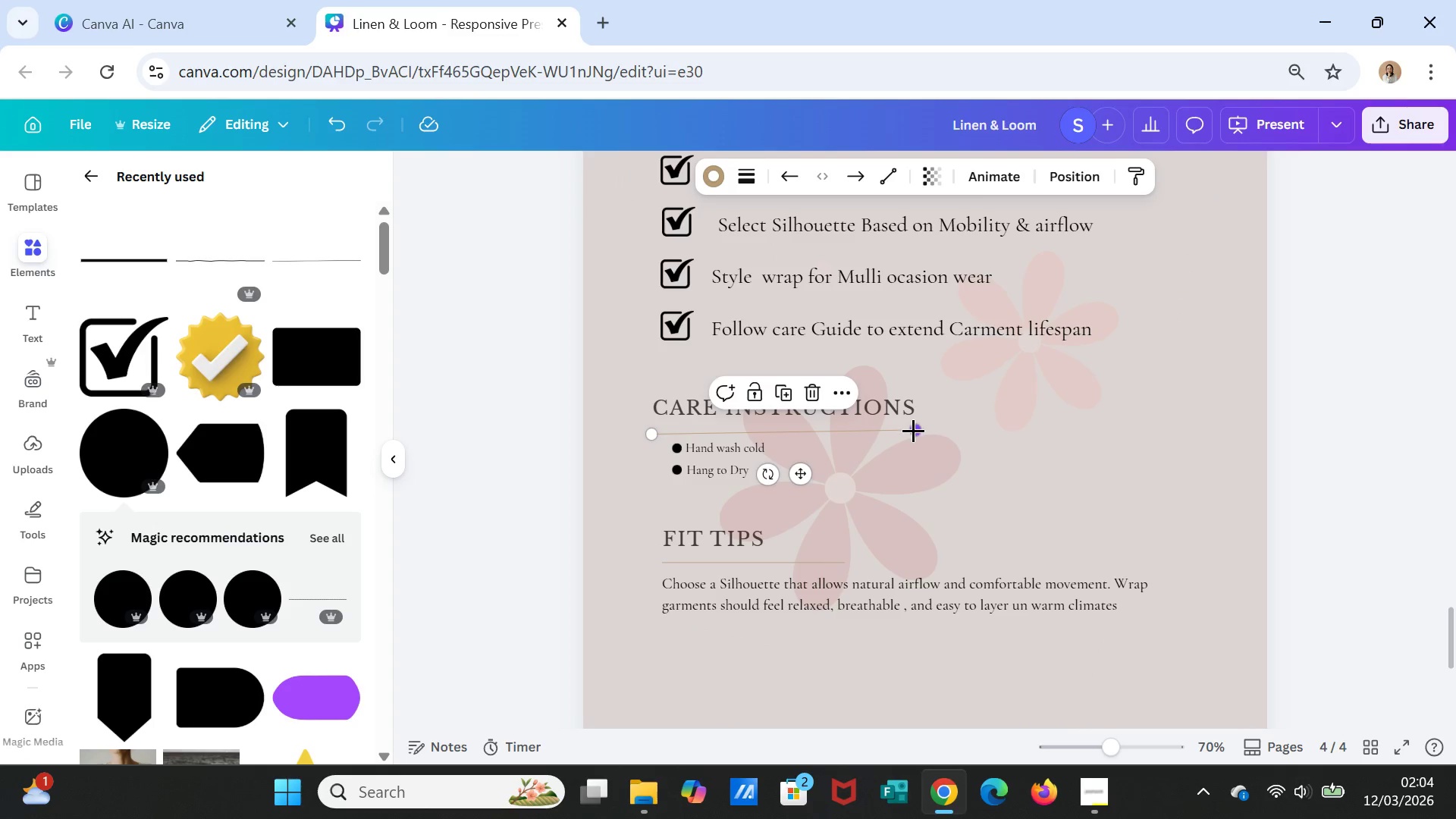 
left_click([913, 430])
 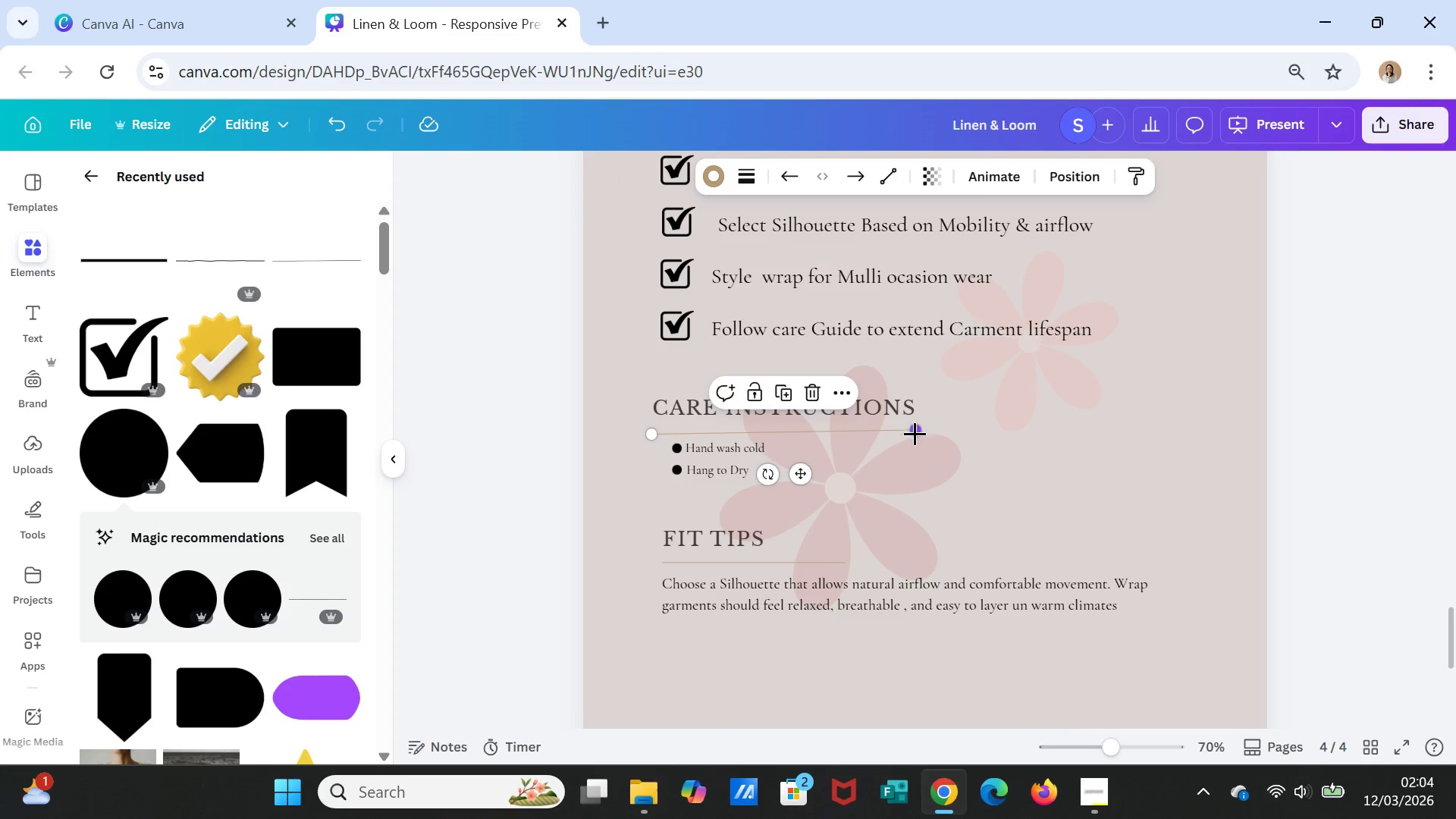 
left_click_drag(start_coordinate=[913, 430], to_coordinate=[918, 434])
 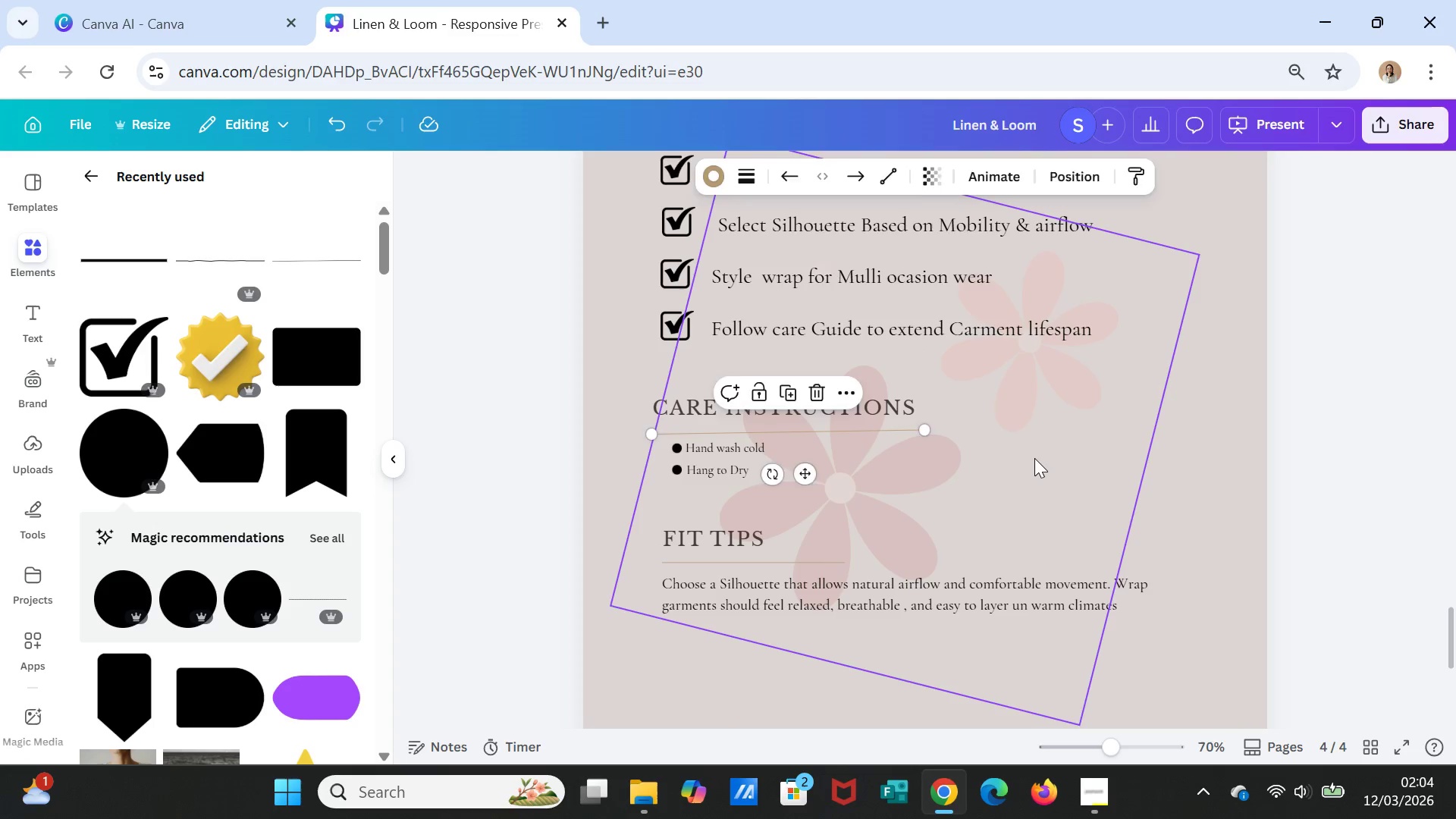 
left_click([1034, 458])
 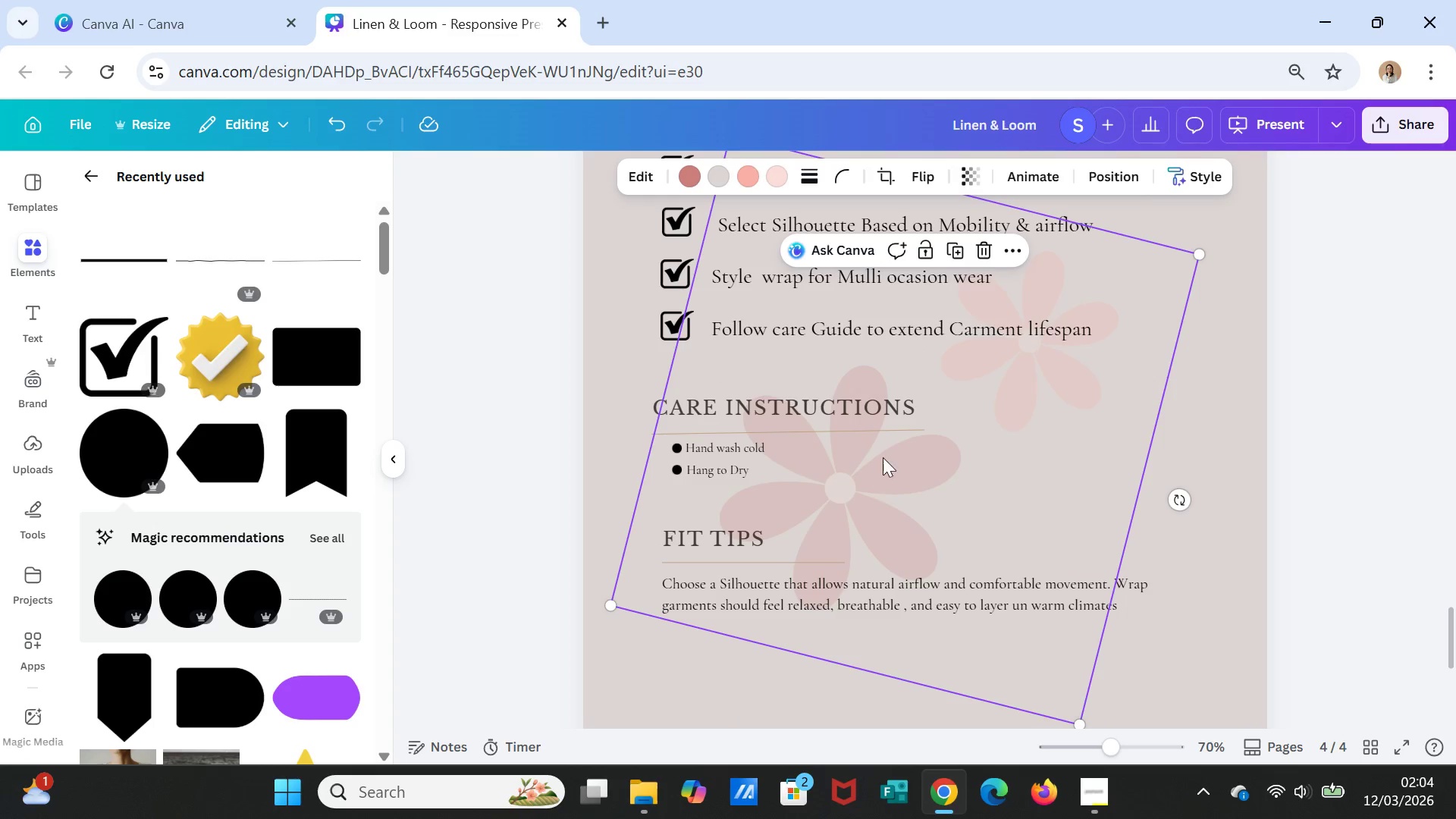 
left_click([880, 428])
 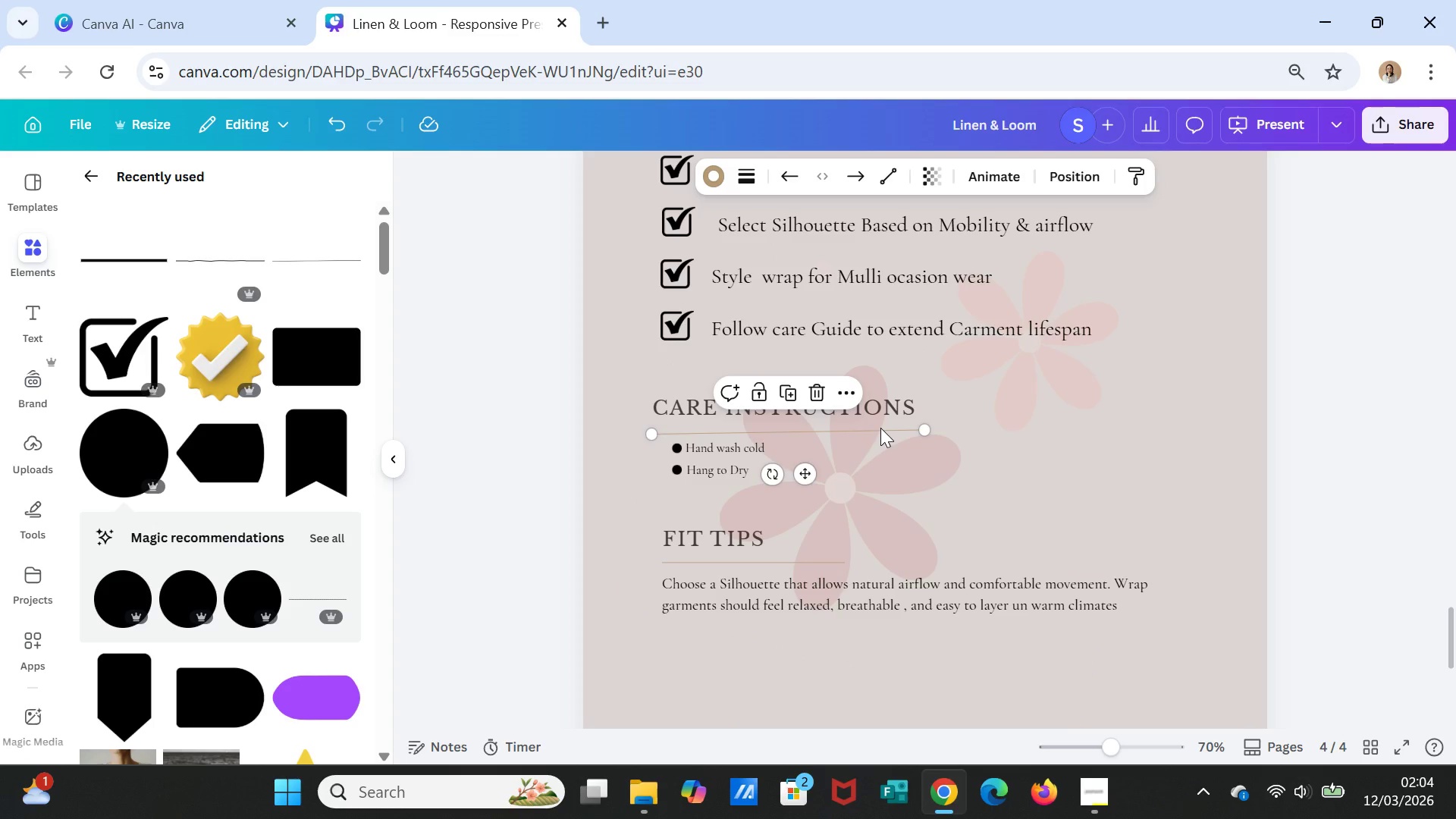 
key(Delete)
 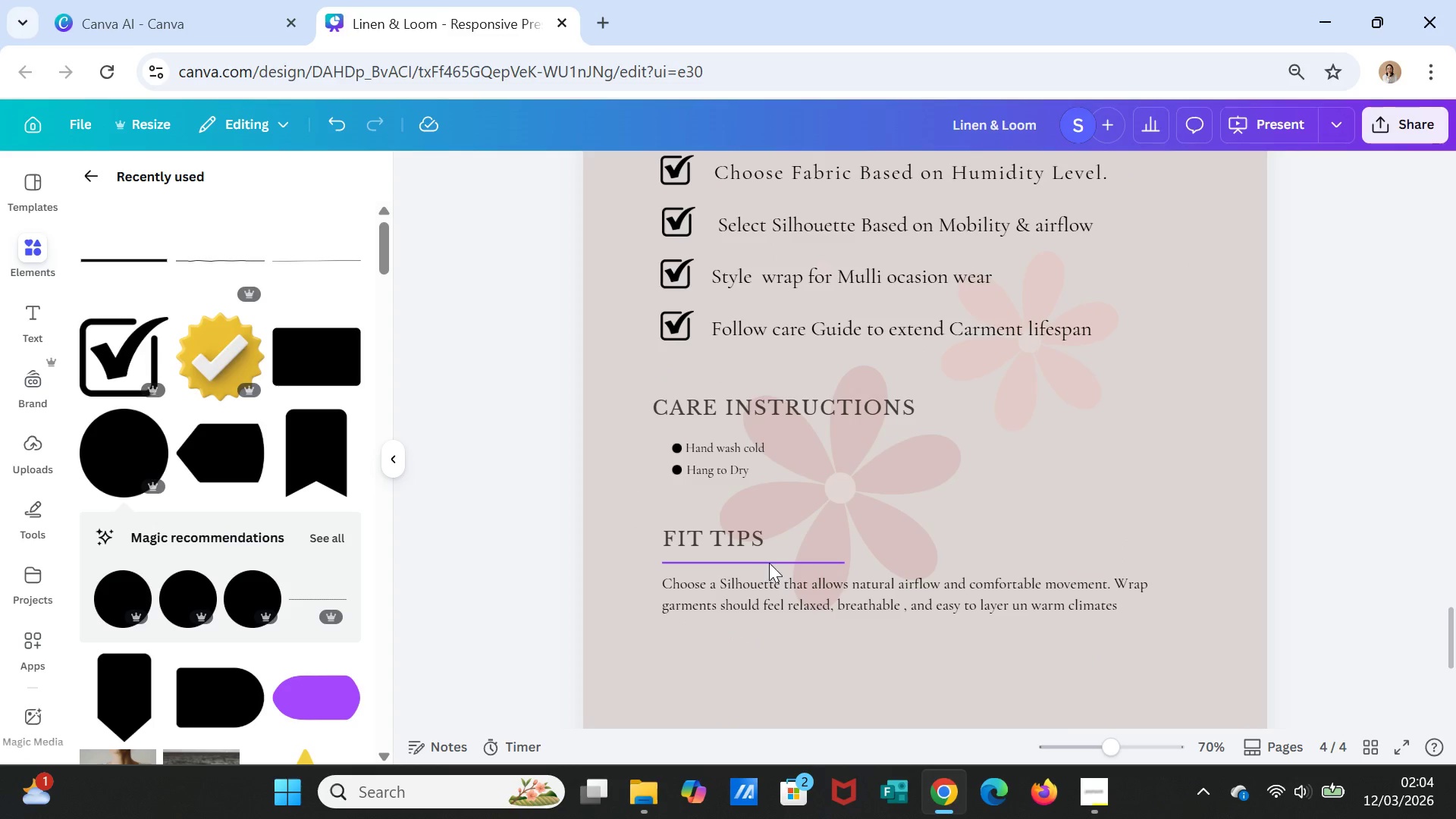 
left_click([769, 561])
 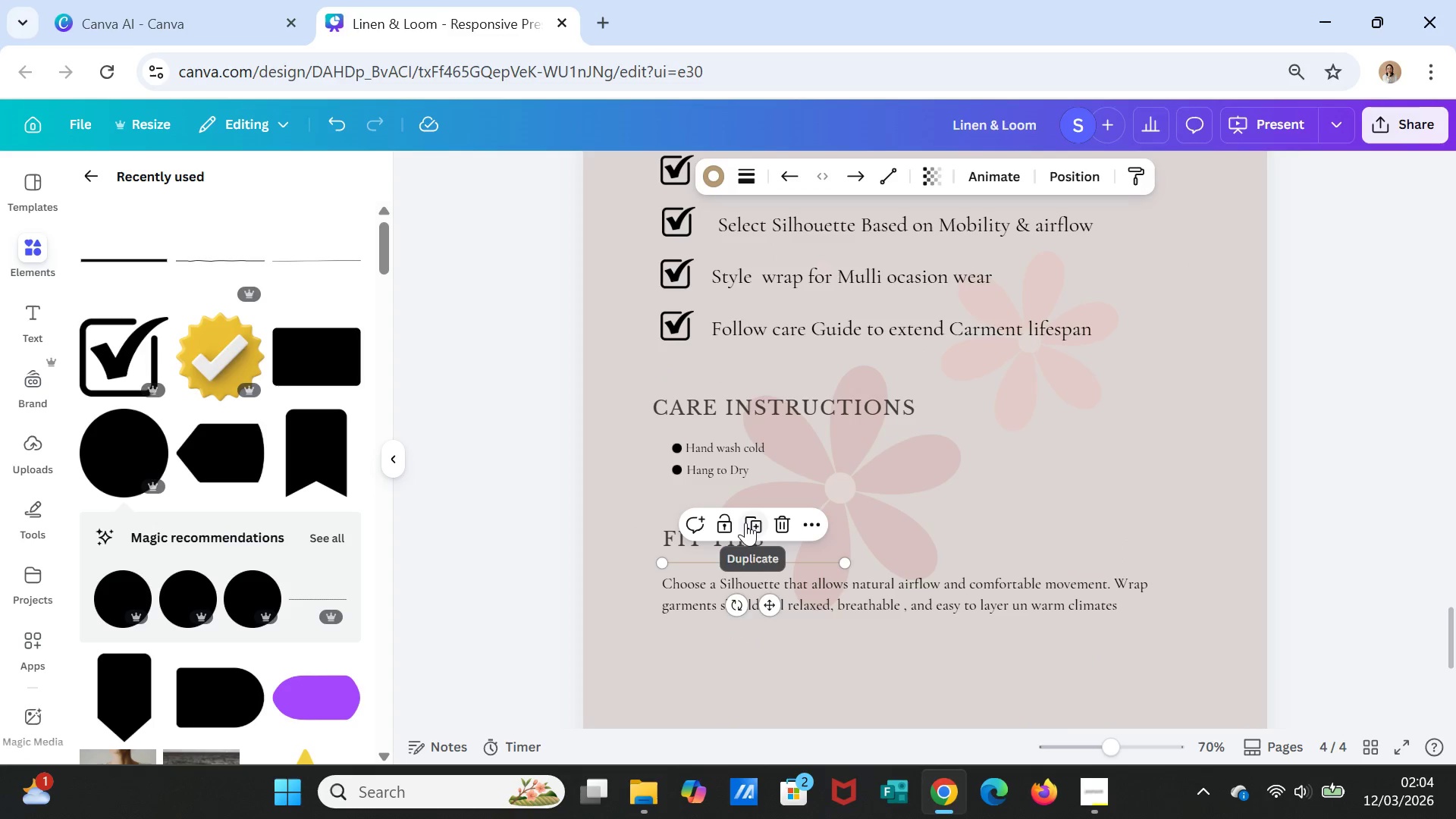 
left_click([750, 521])
 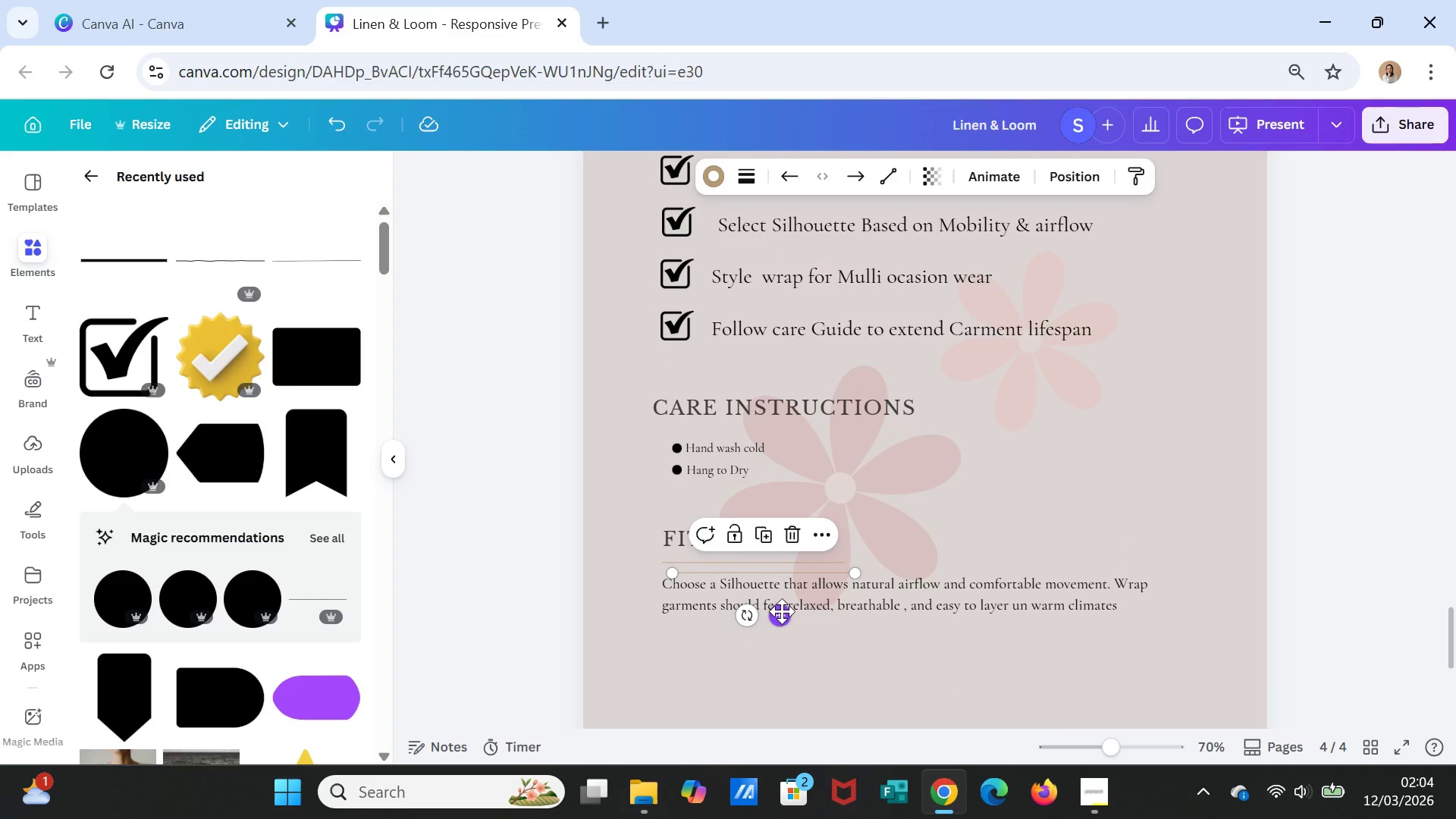 
left_click_drag(start_coordinate=[782, 613], to_coordinate=[764, 465])
 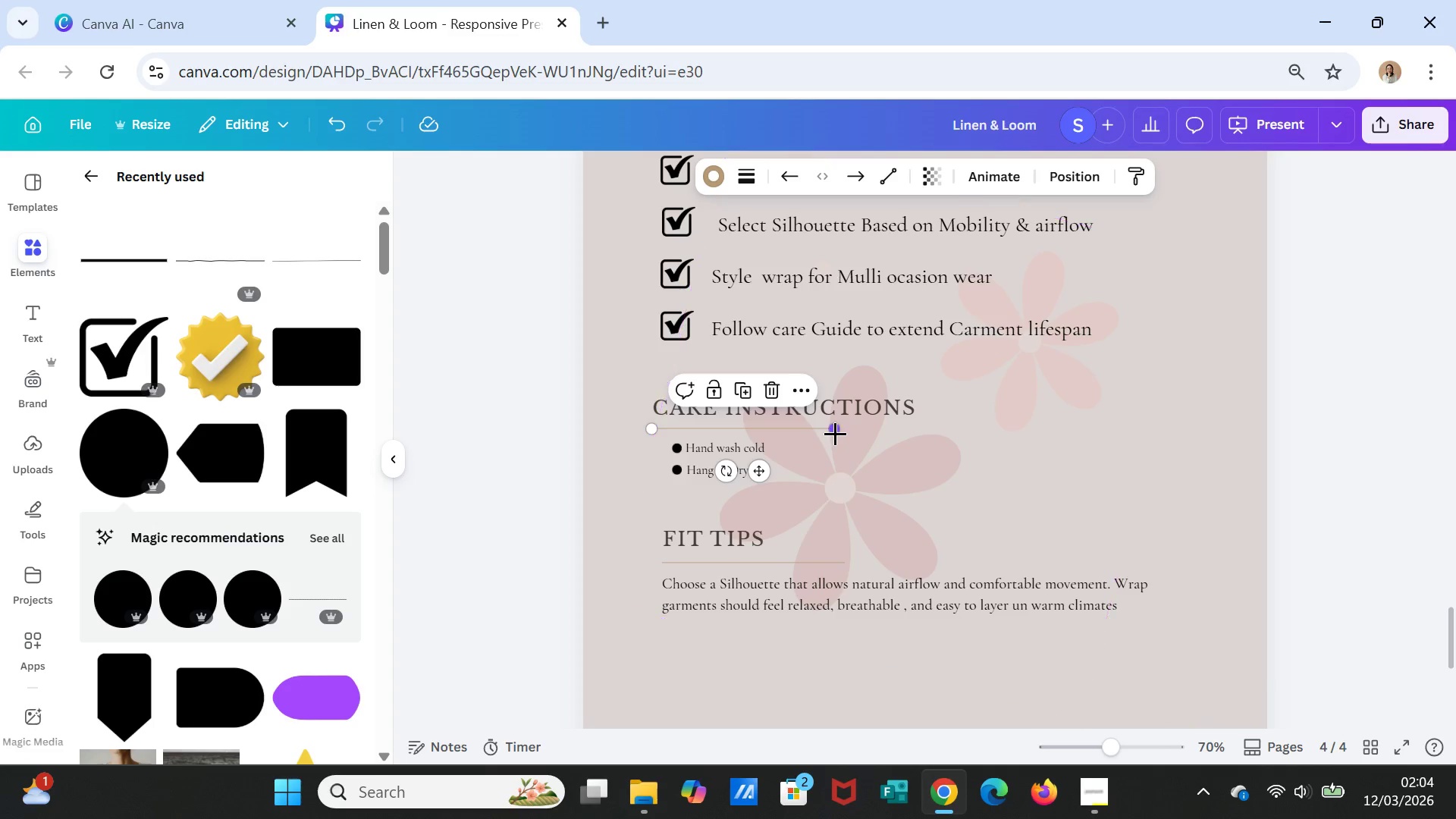 
left_click_drag(start_coordinate=[835, 431], to_coordinate=[915, 431])
 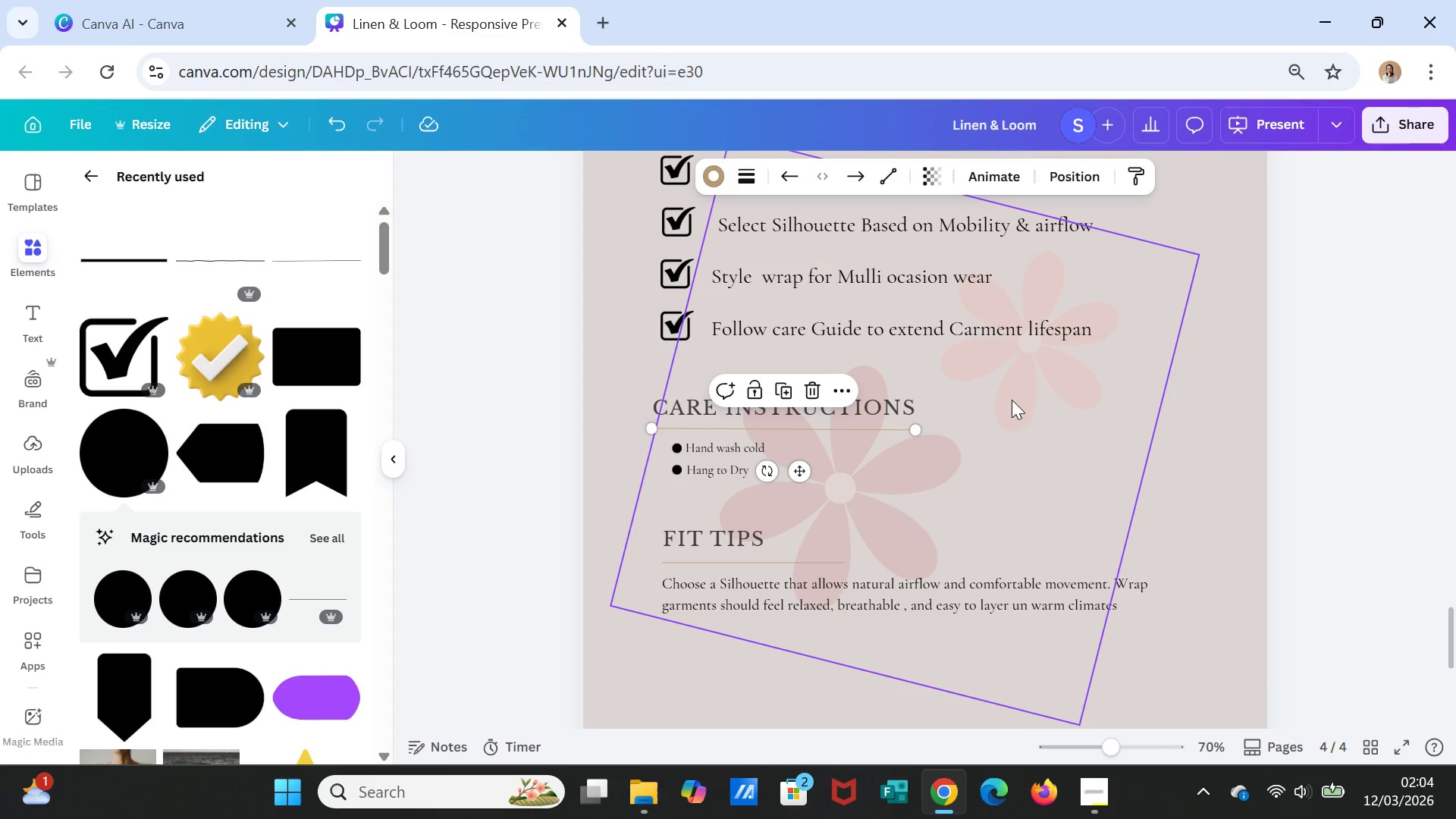 
left_click([1012, 400])
 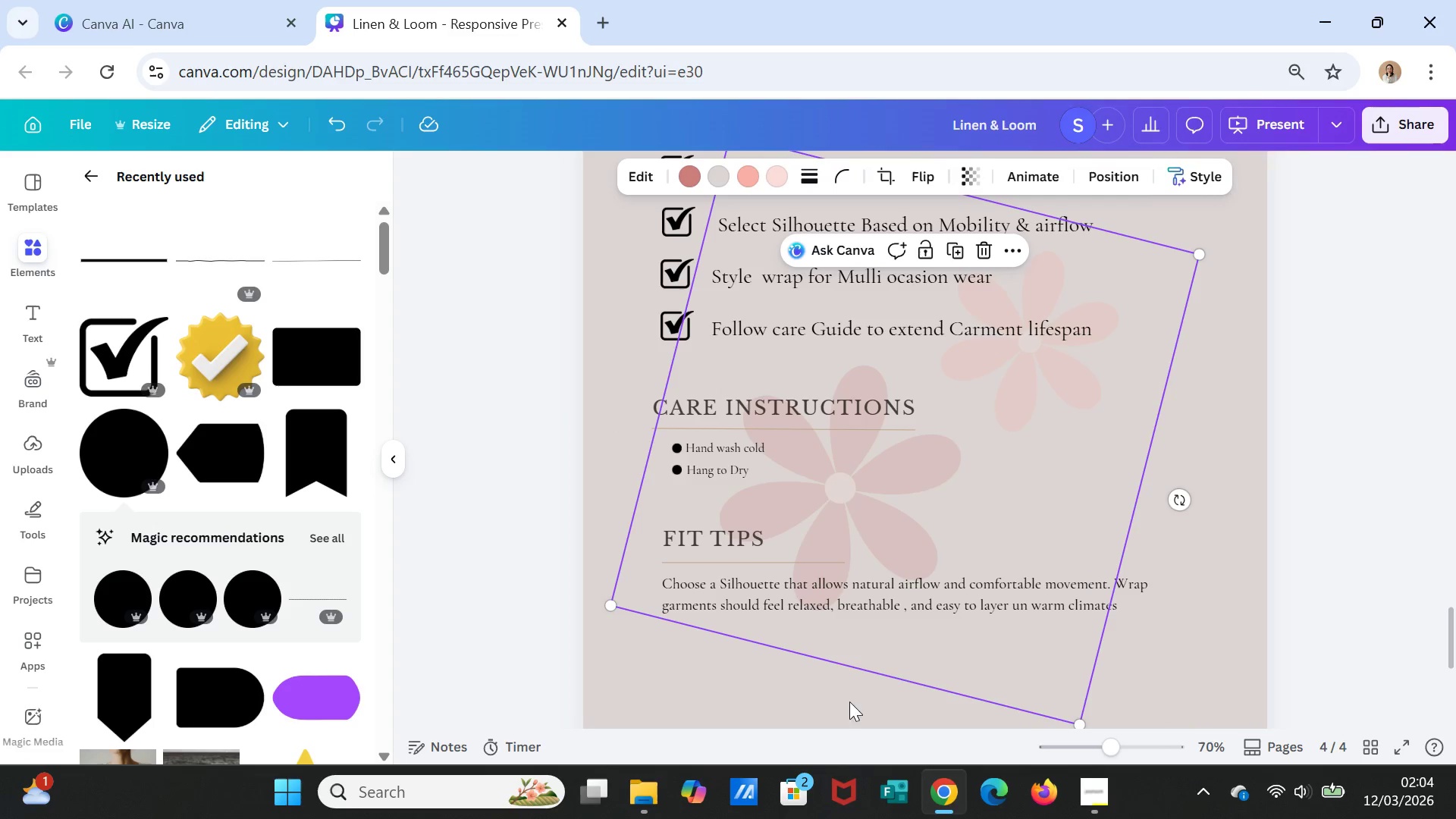 
left_click([819, 719])
 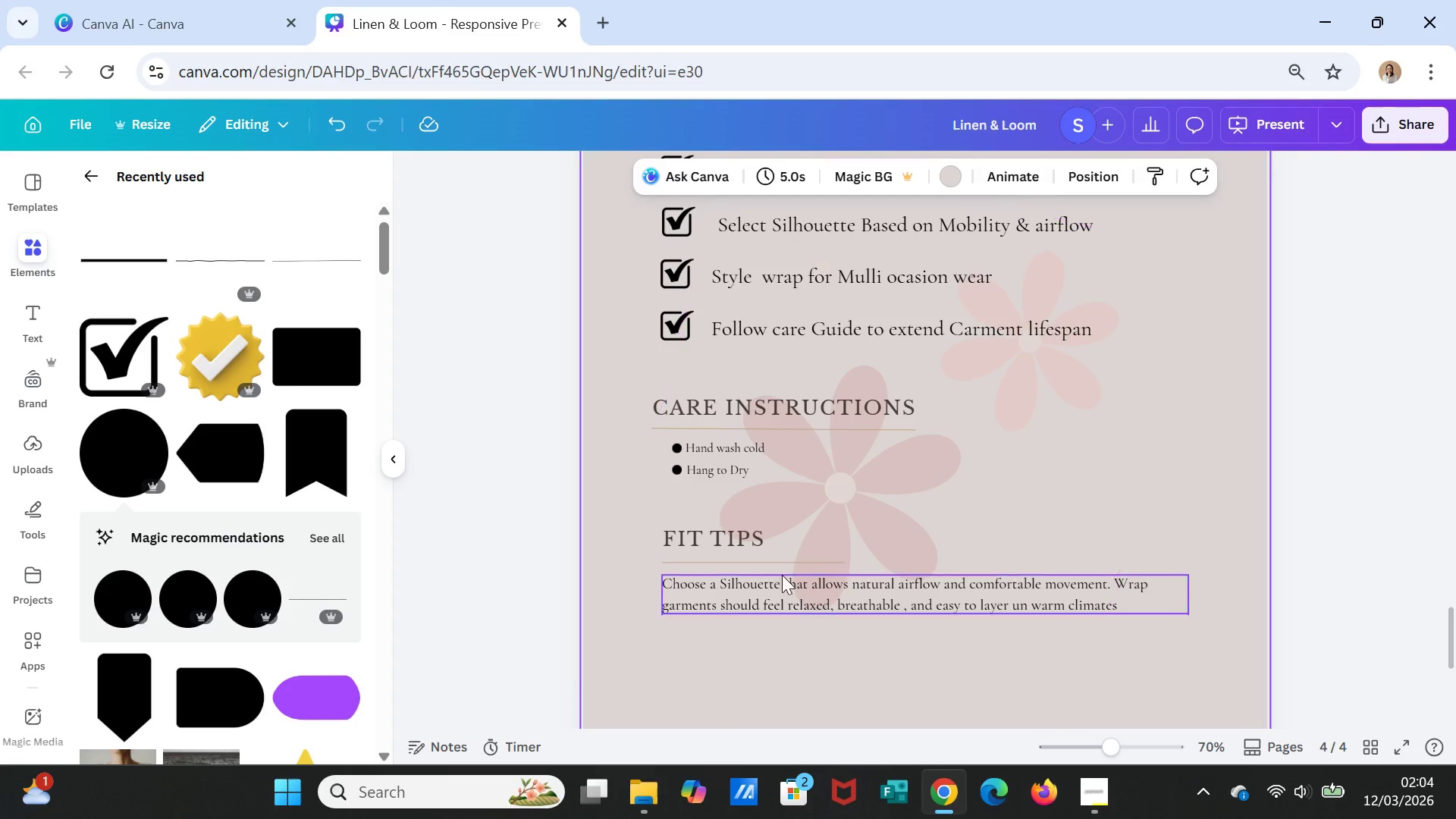 
left_click([739, 442])
 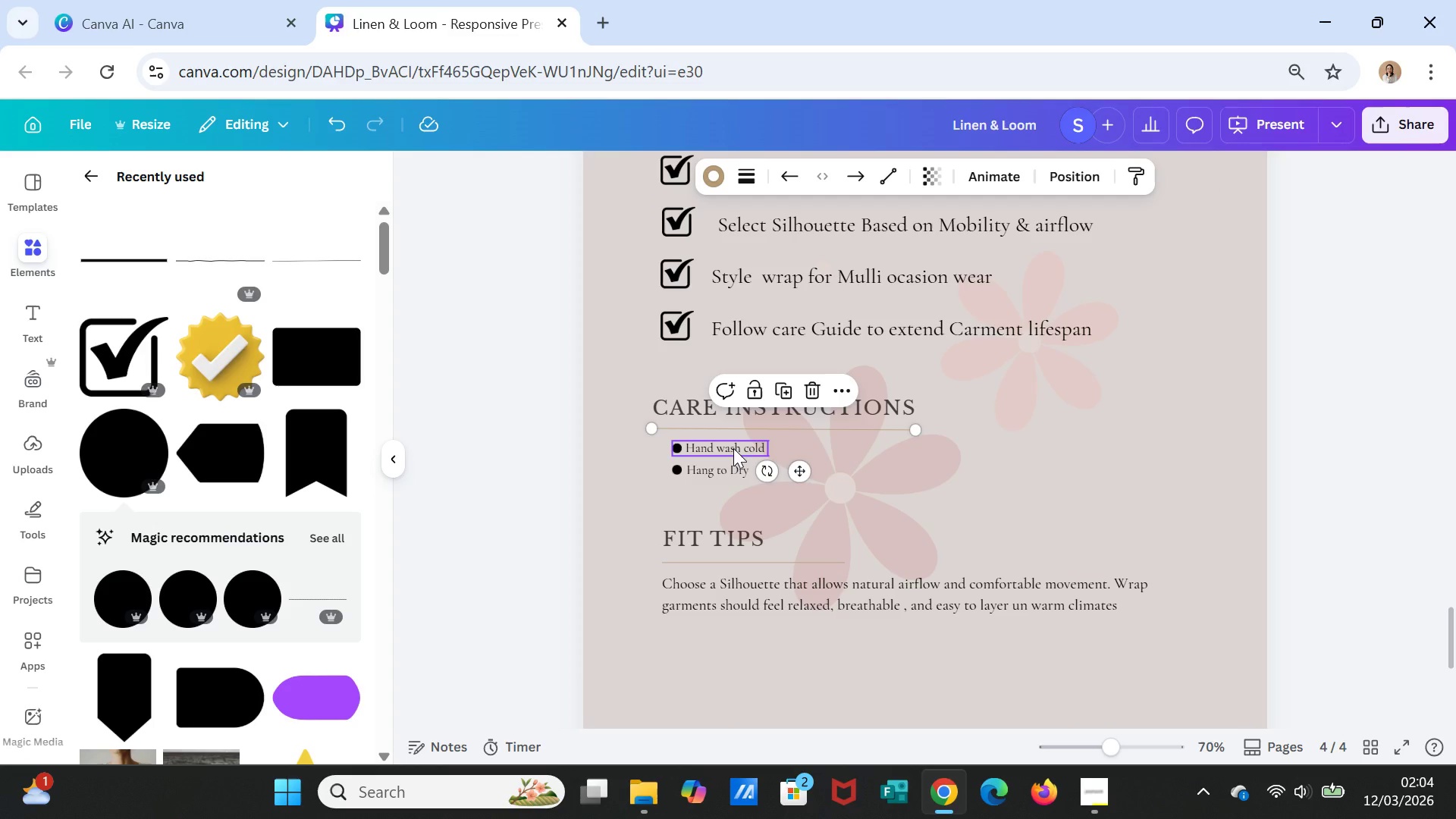 
left_click([733, 448])
 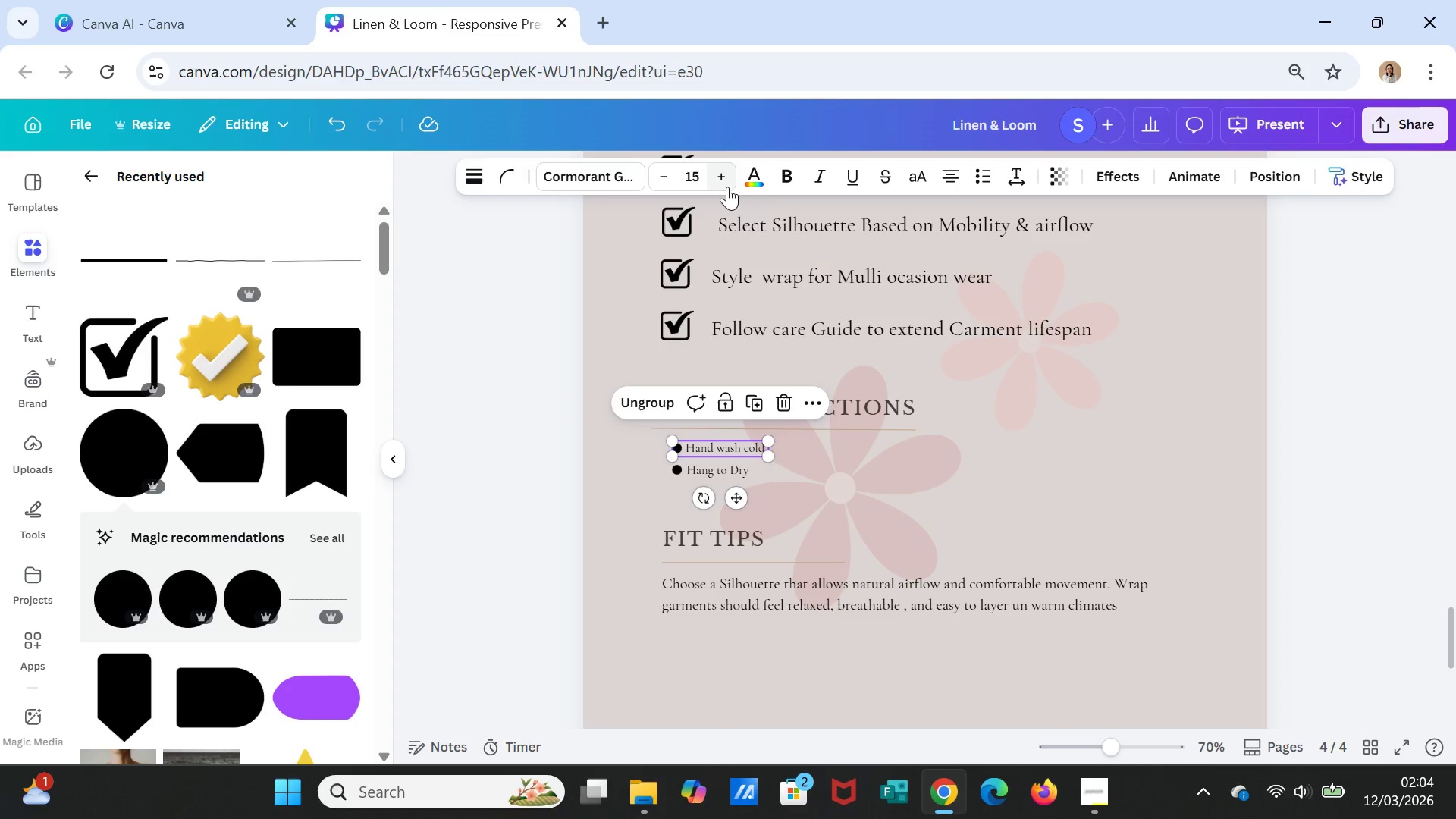 
double_click([726, 186])
 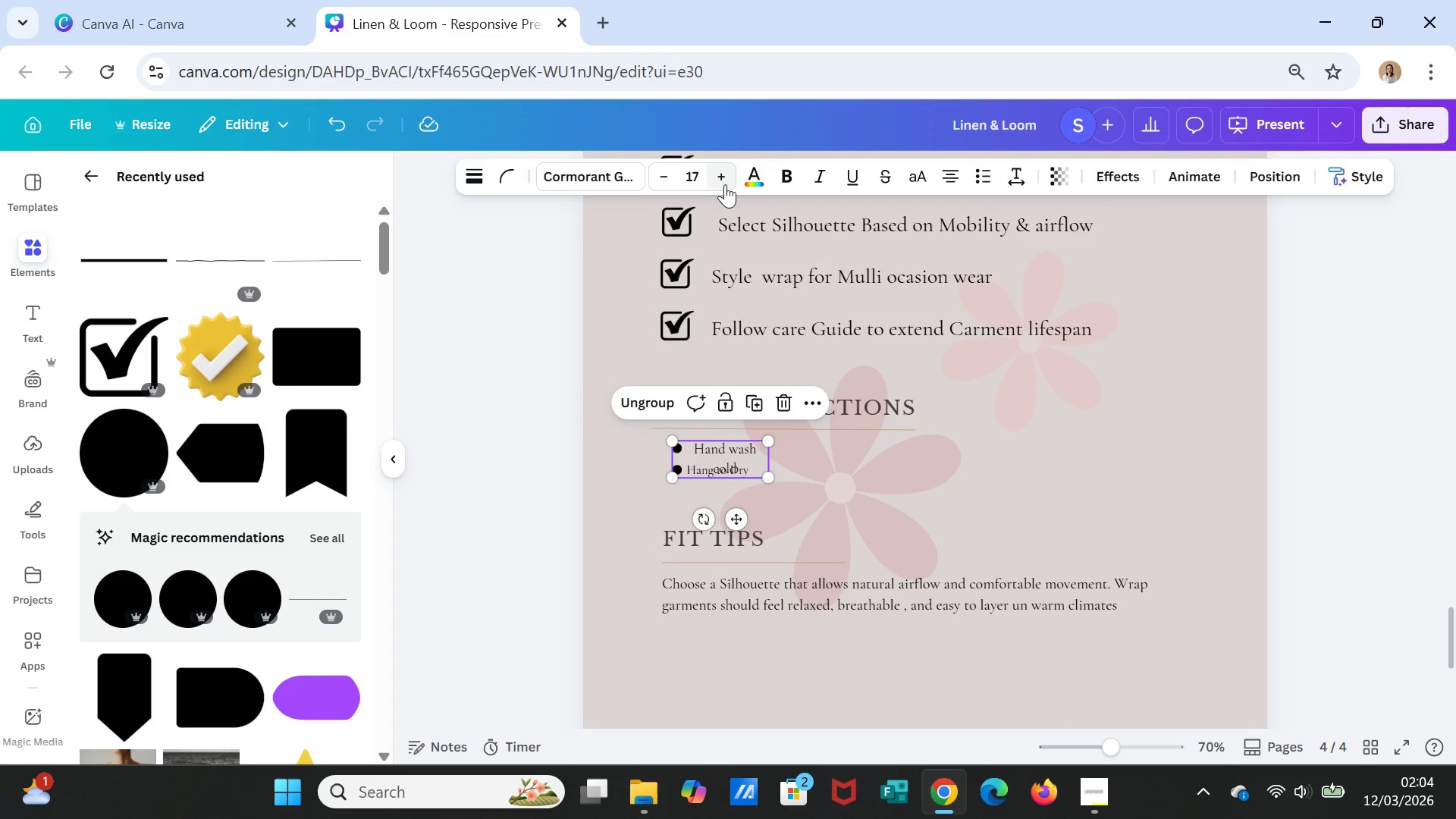 
triple_click([725, 184])
 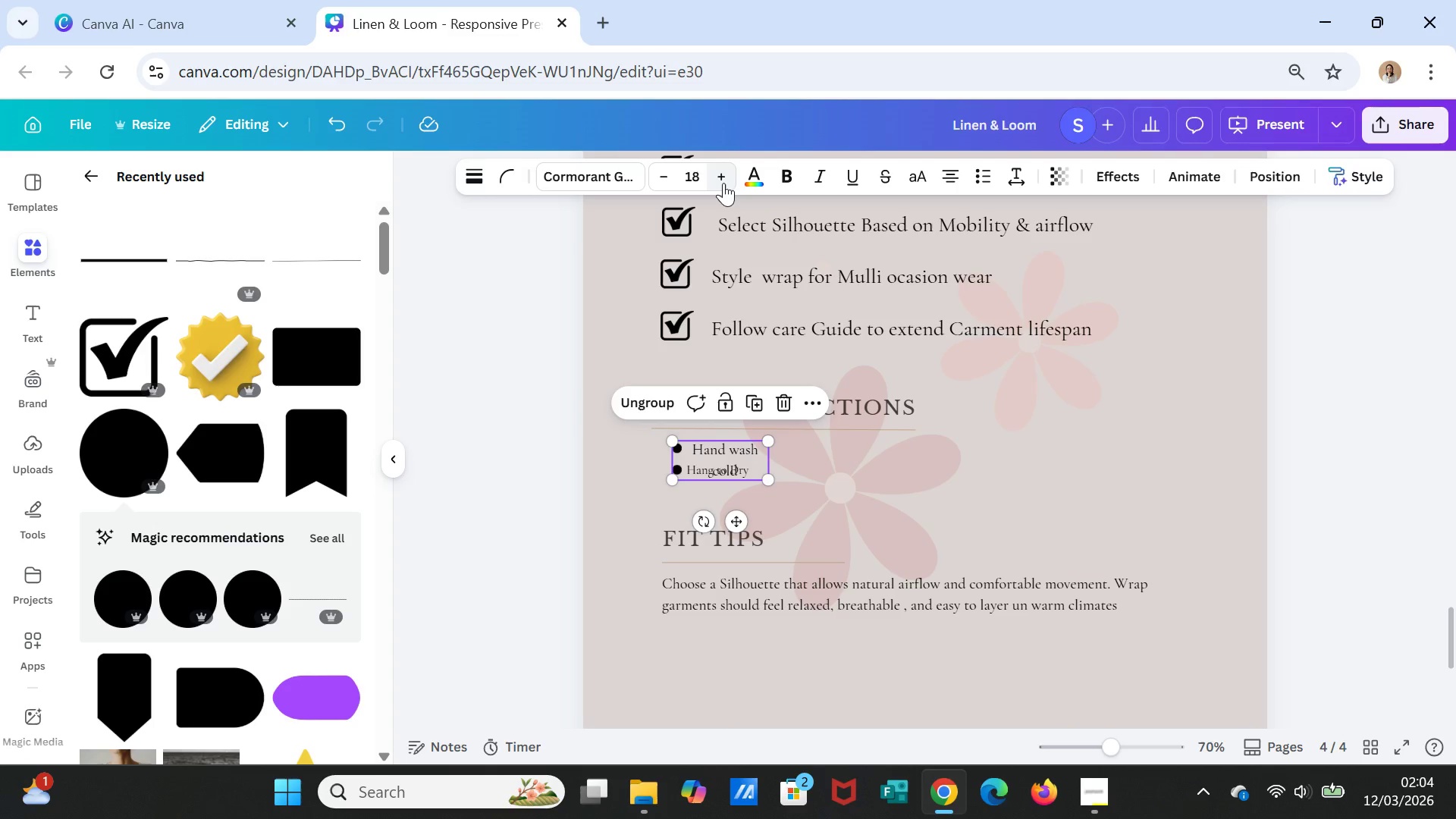 
left_click([723, 183])
 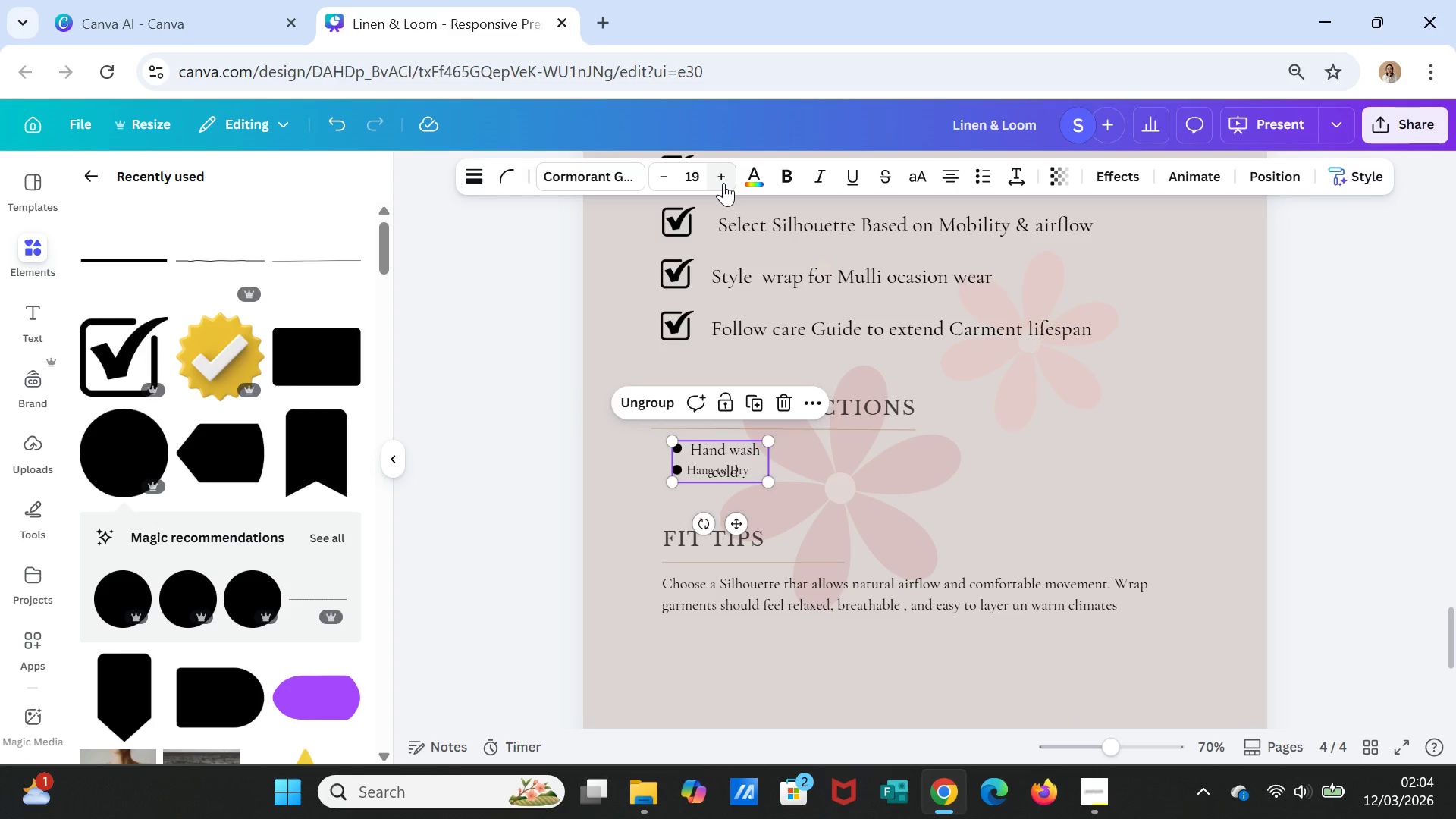 
double_click([723, 183])
 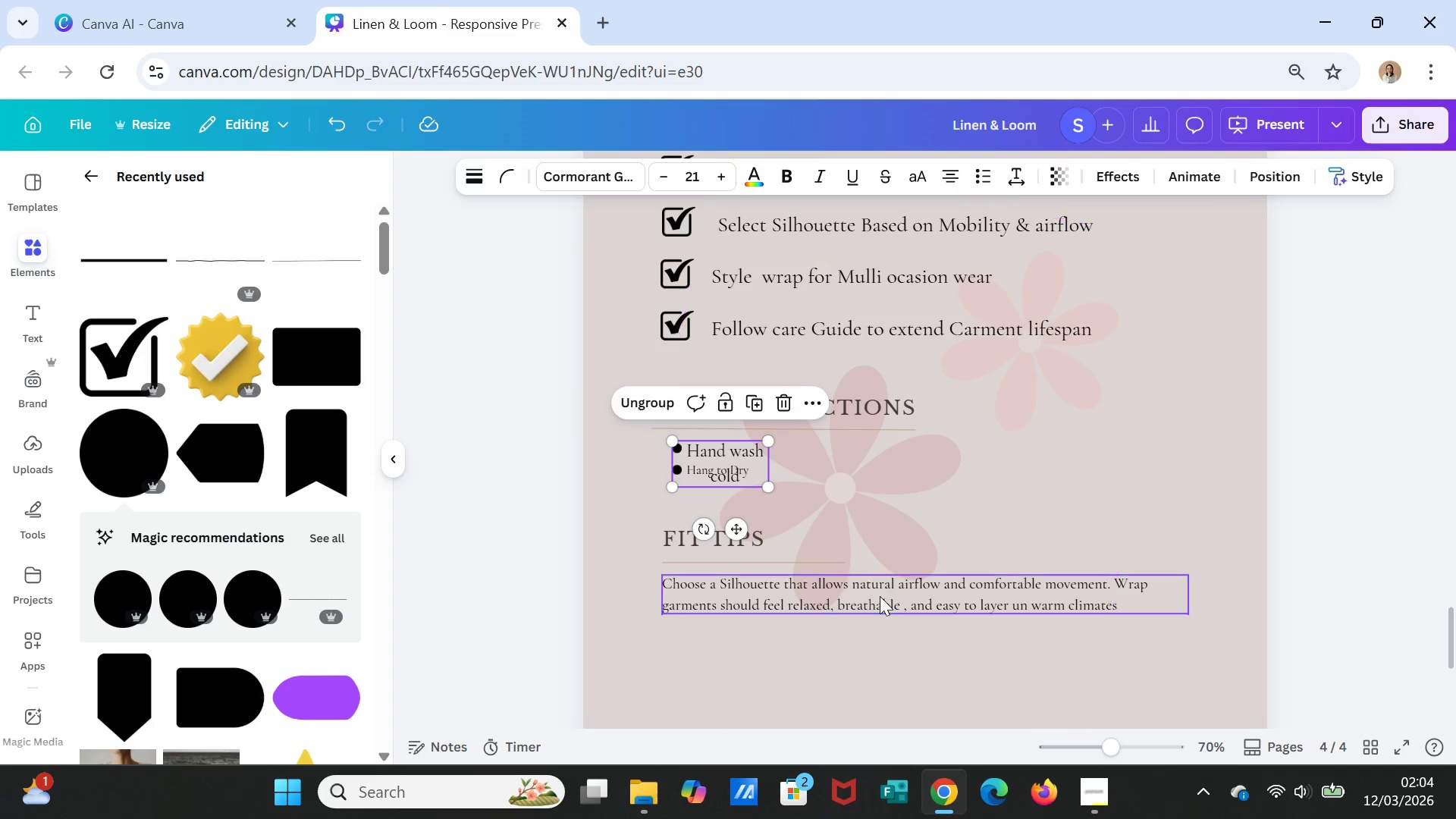 
left_click([880, 599])
 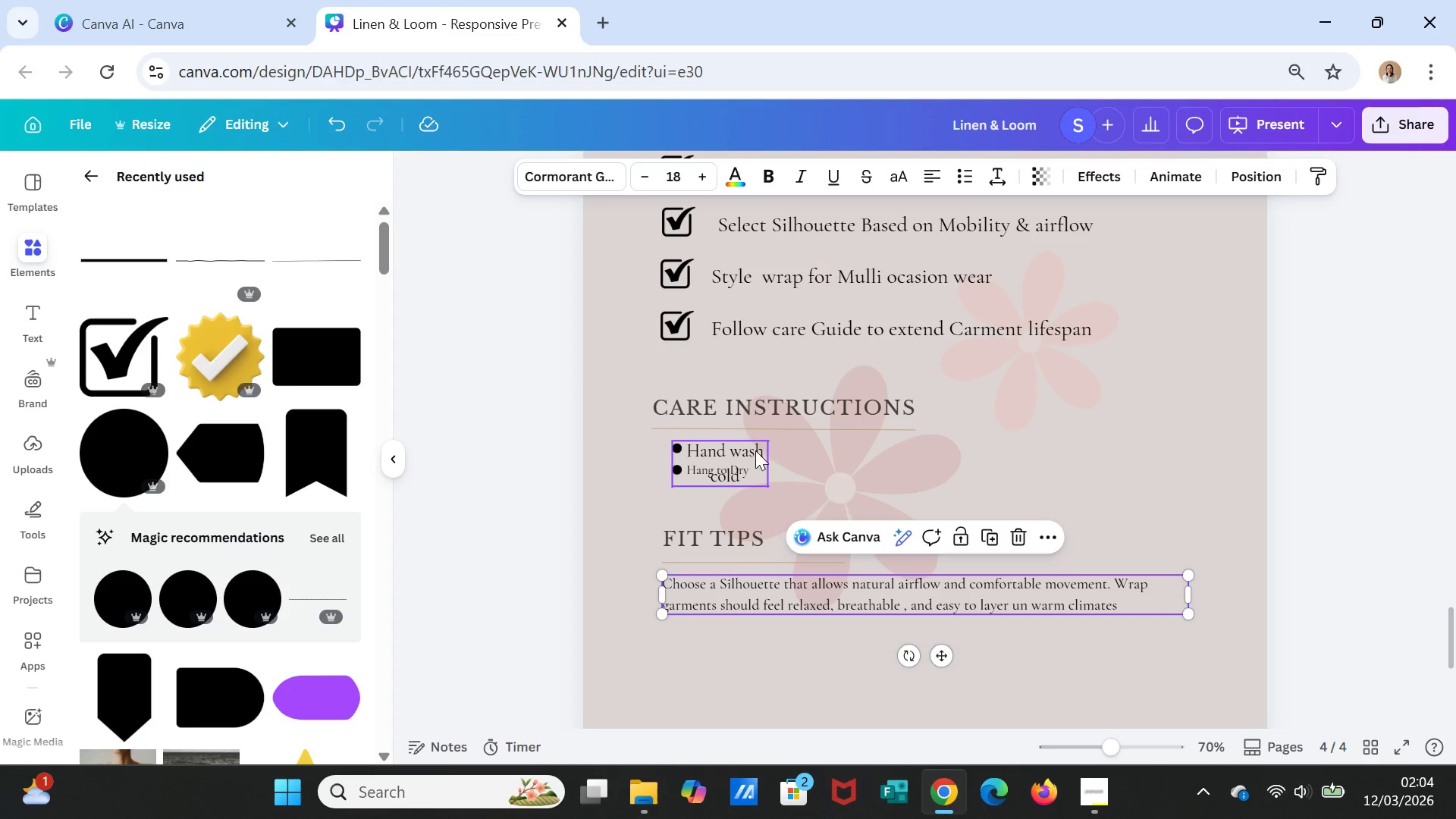 
double_click([755, 447])
 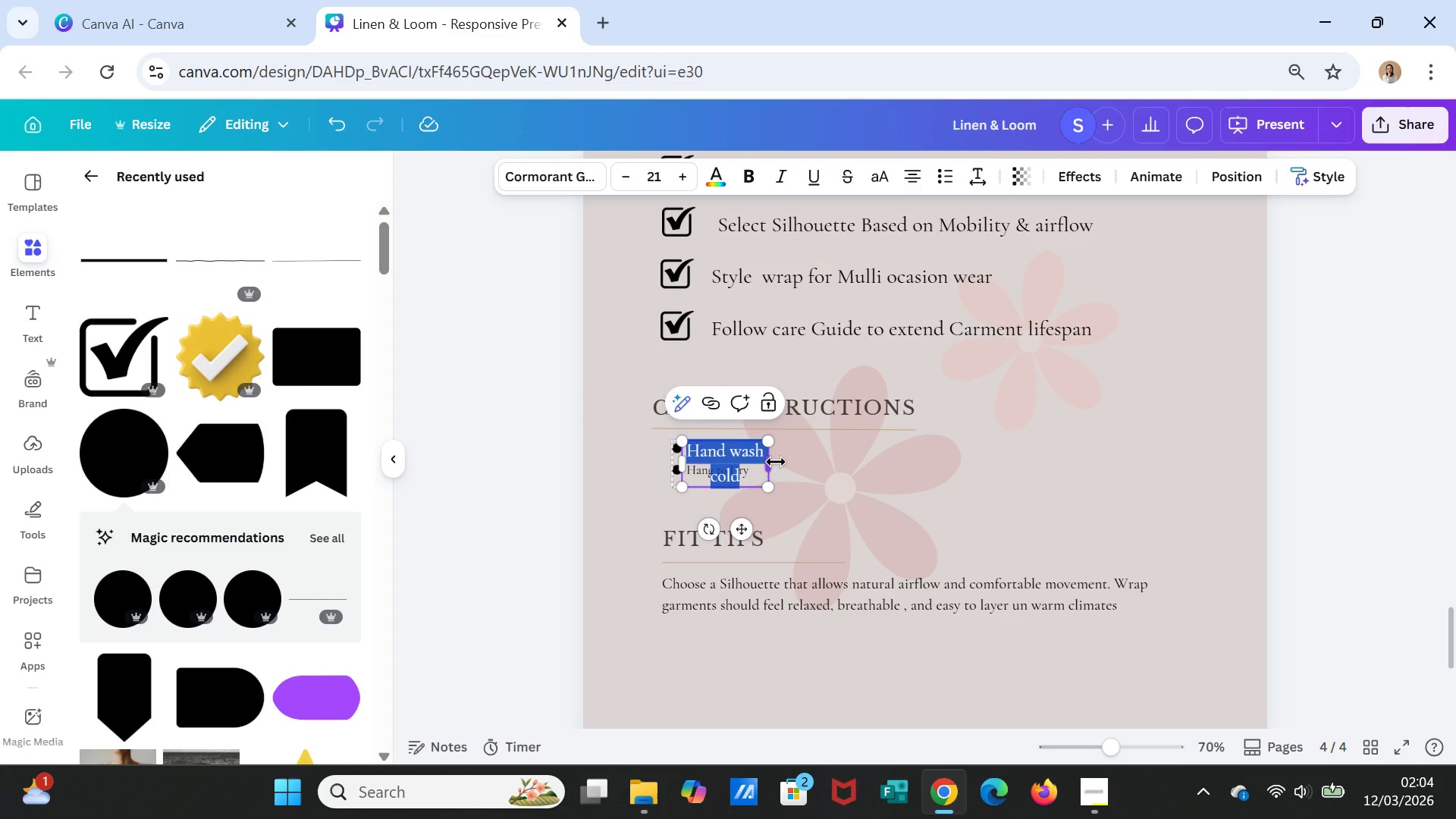 
left_click_drag(start_coordinate=[776, 462], to_coordinate=[795, 452])
 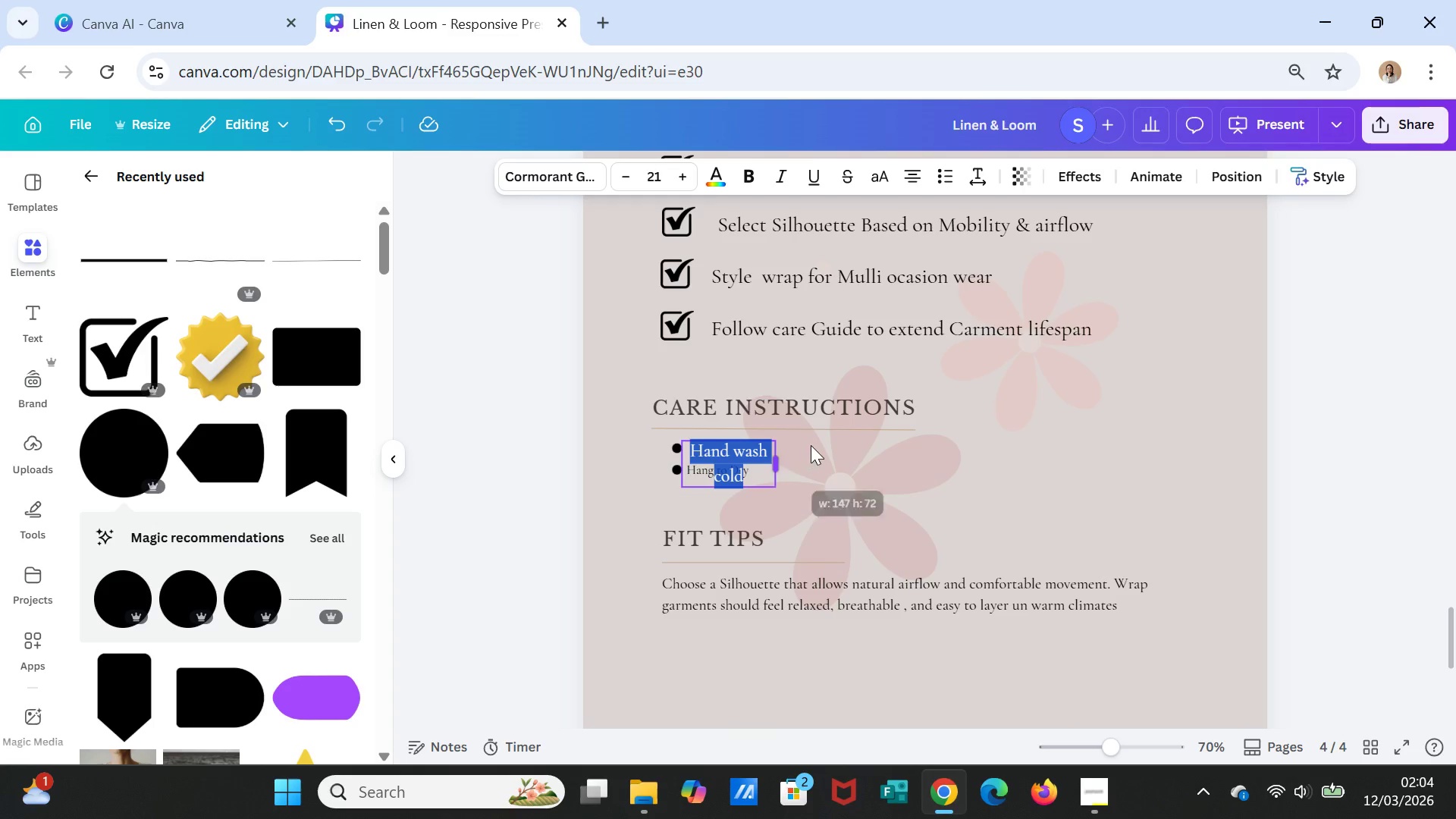 
left_click_drag(start_coordinate=[797, 450], to_coordinate=[854, 440])
 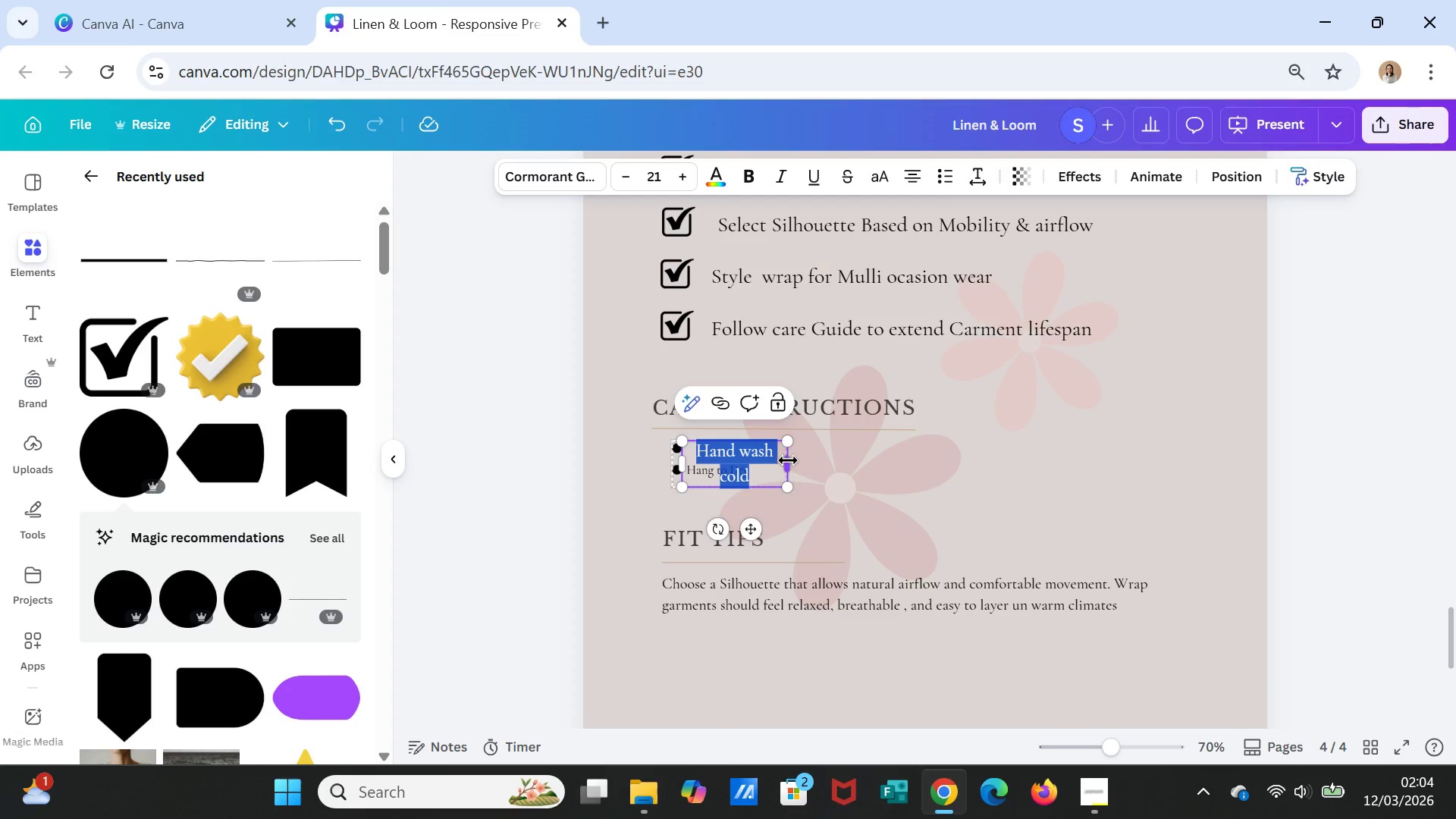 
left_click_drag(start_coordinate=[788, 460], to_coordinate=[851, 450])
 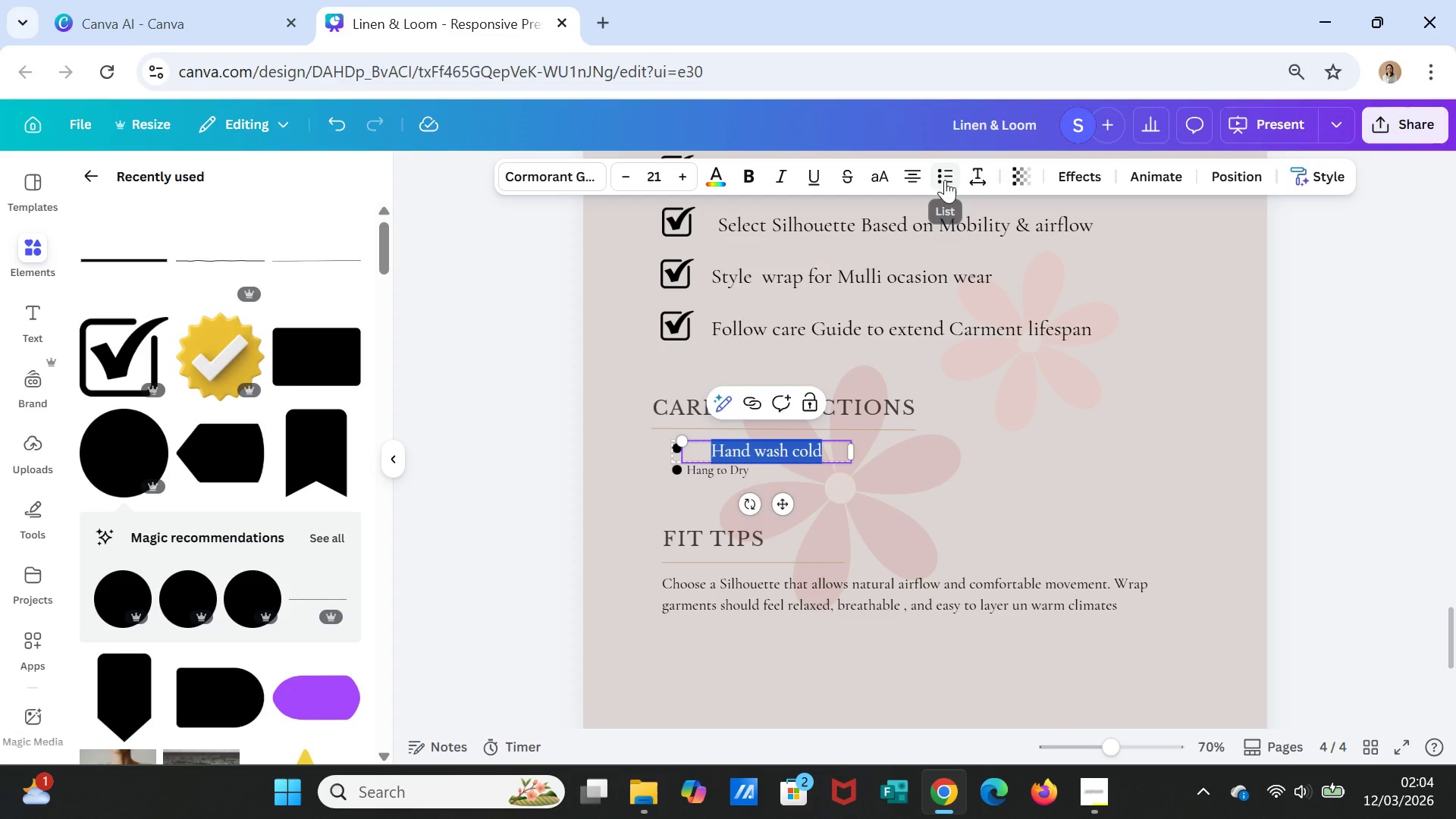 
left_click([918, 178])
 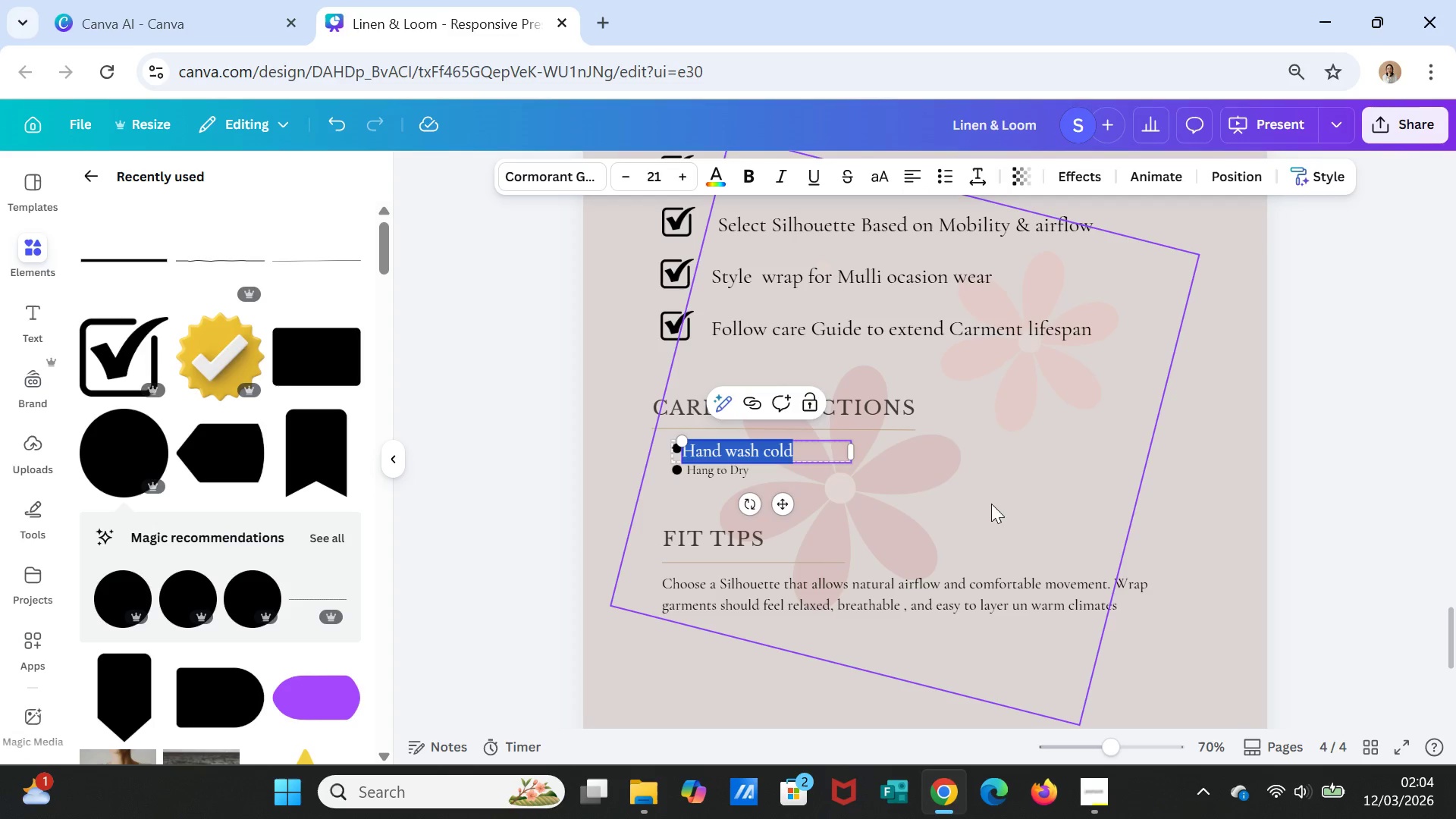 
left_click([984, 457])
 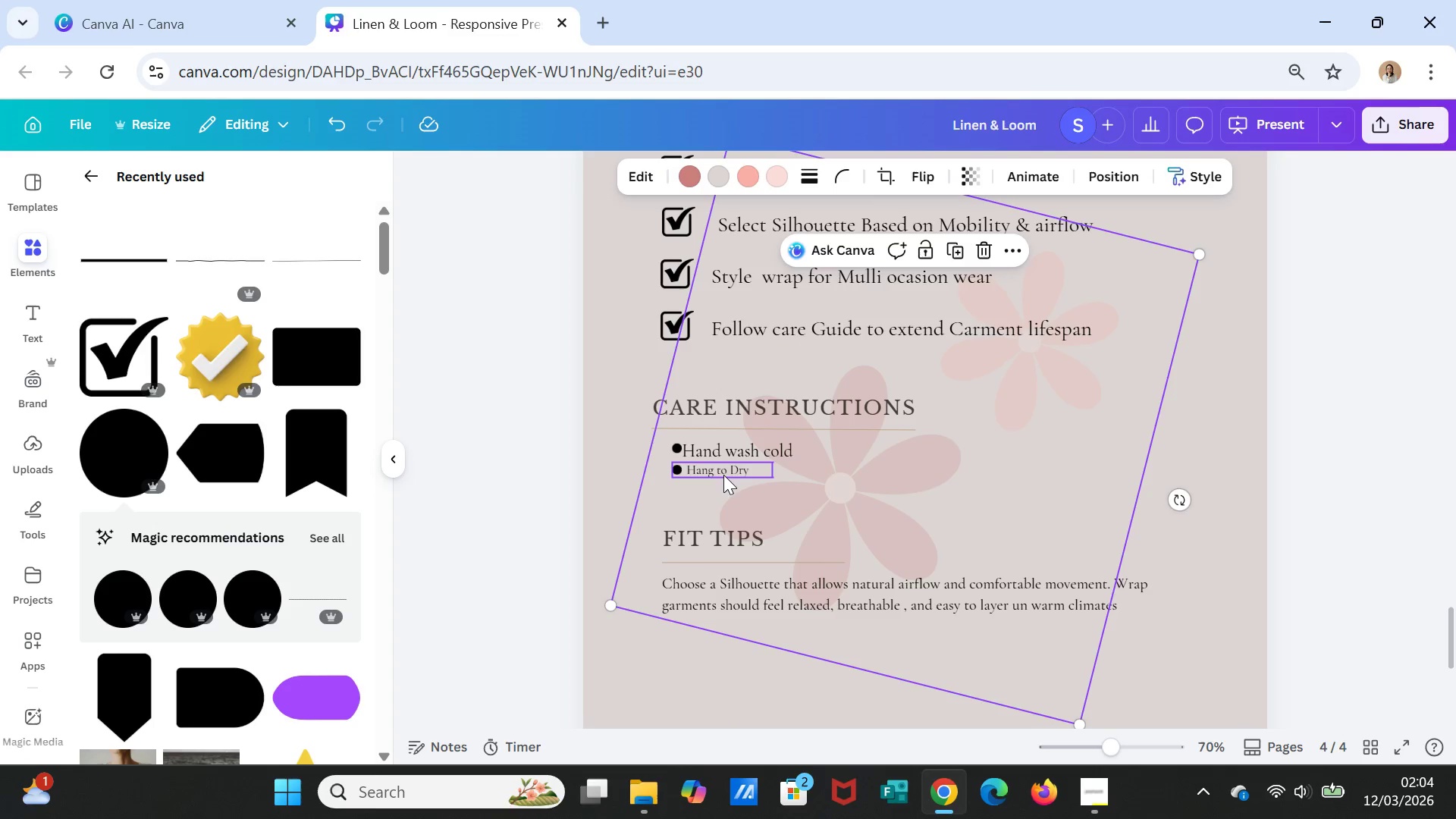 
left_click([722, 449])
 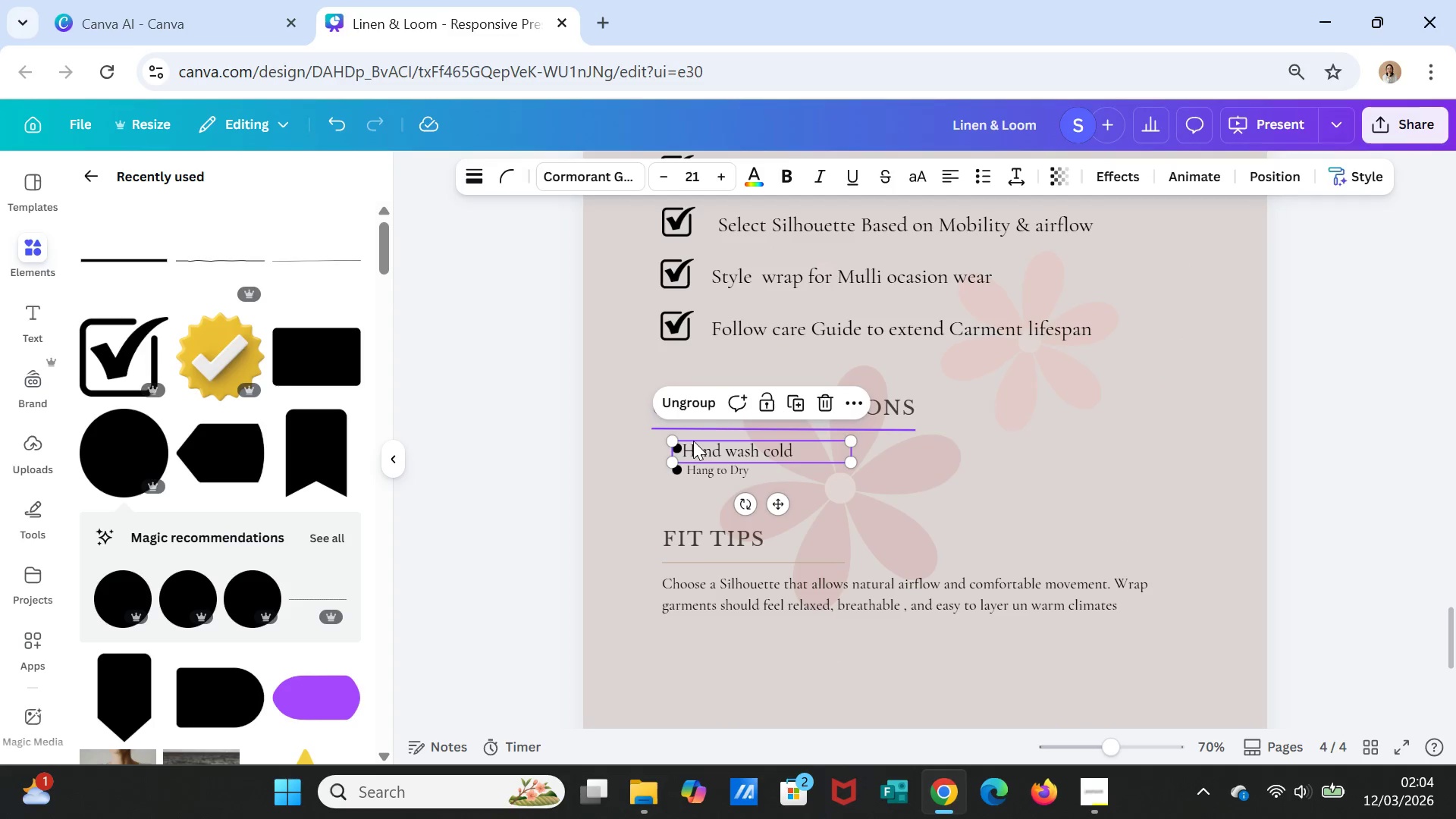 
left_click([692, 444])
 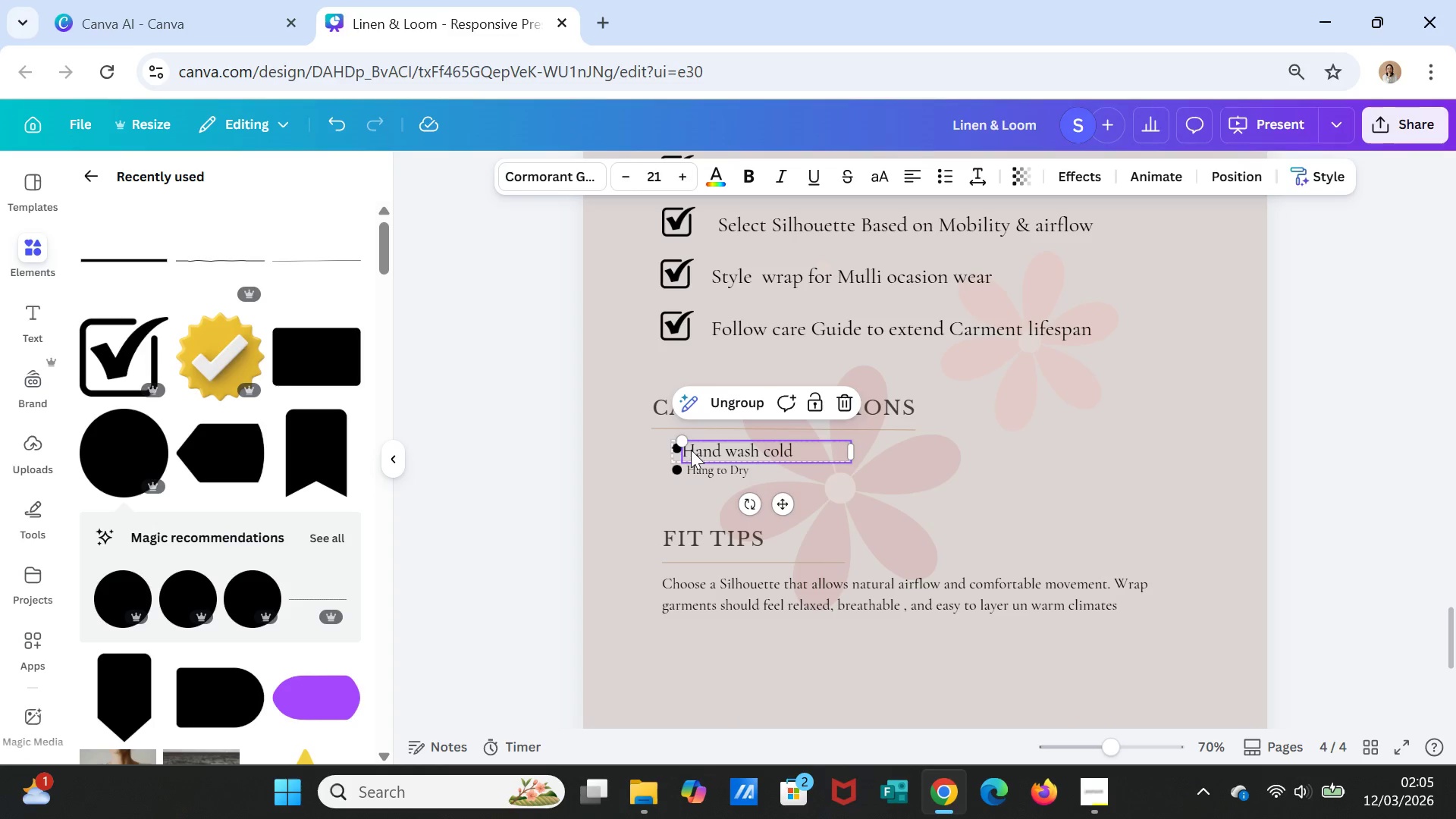 
left_click([689, 450])
 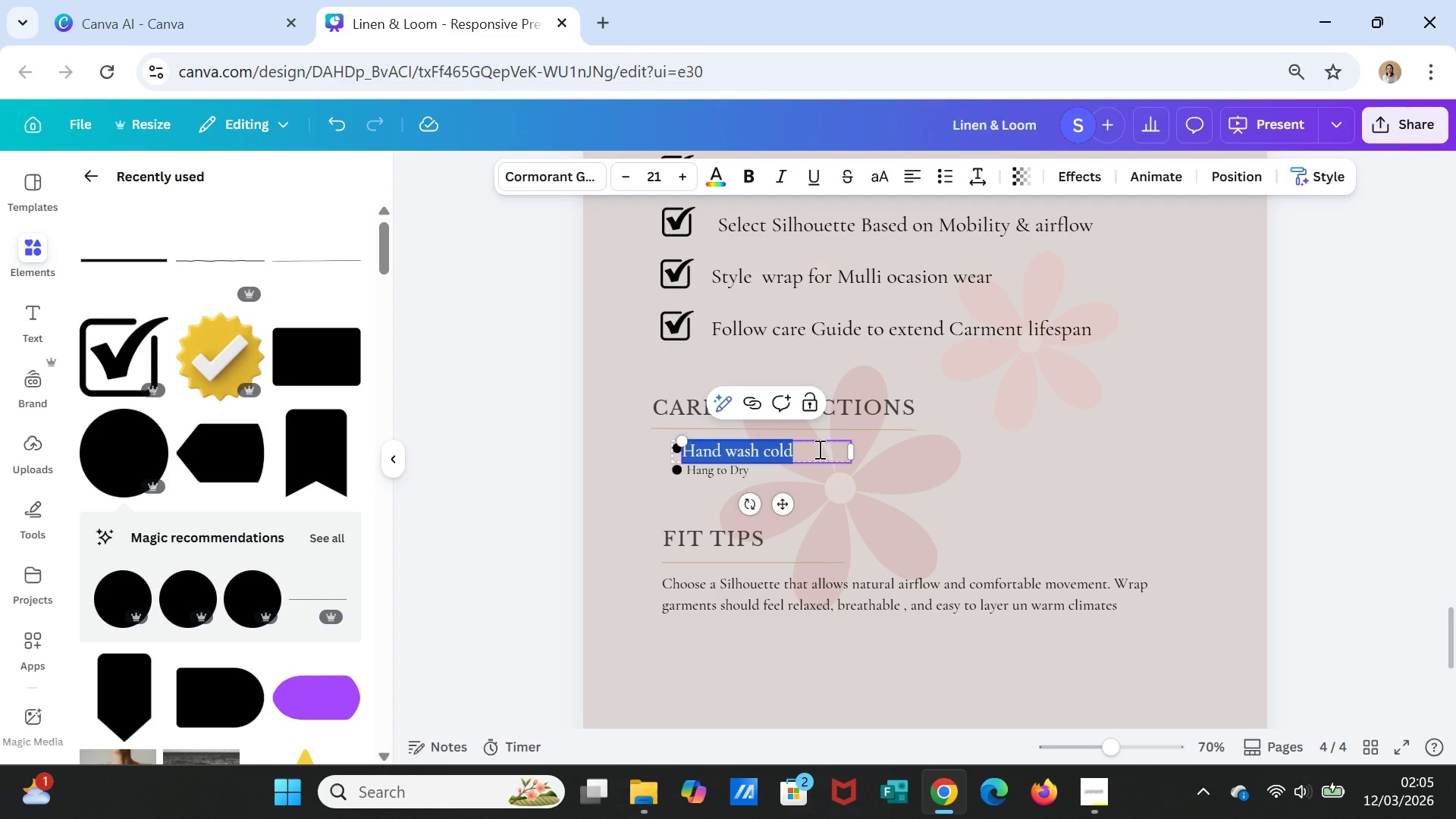 
key(ArrowLeft)
 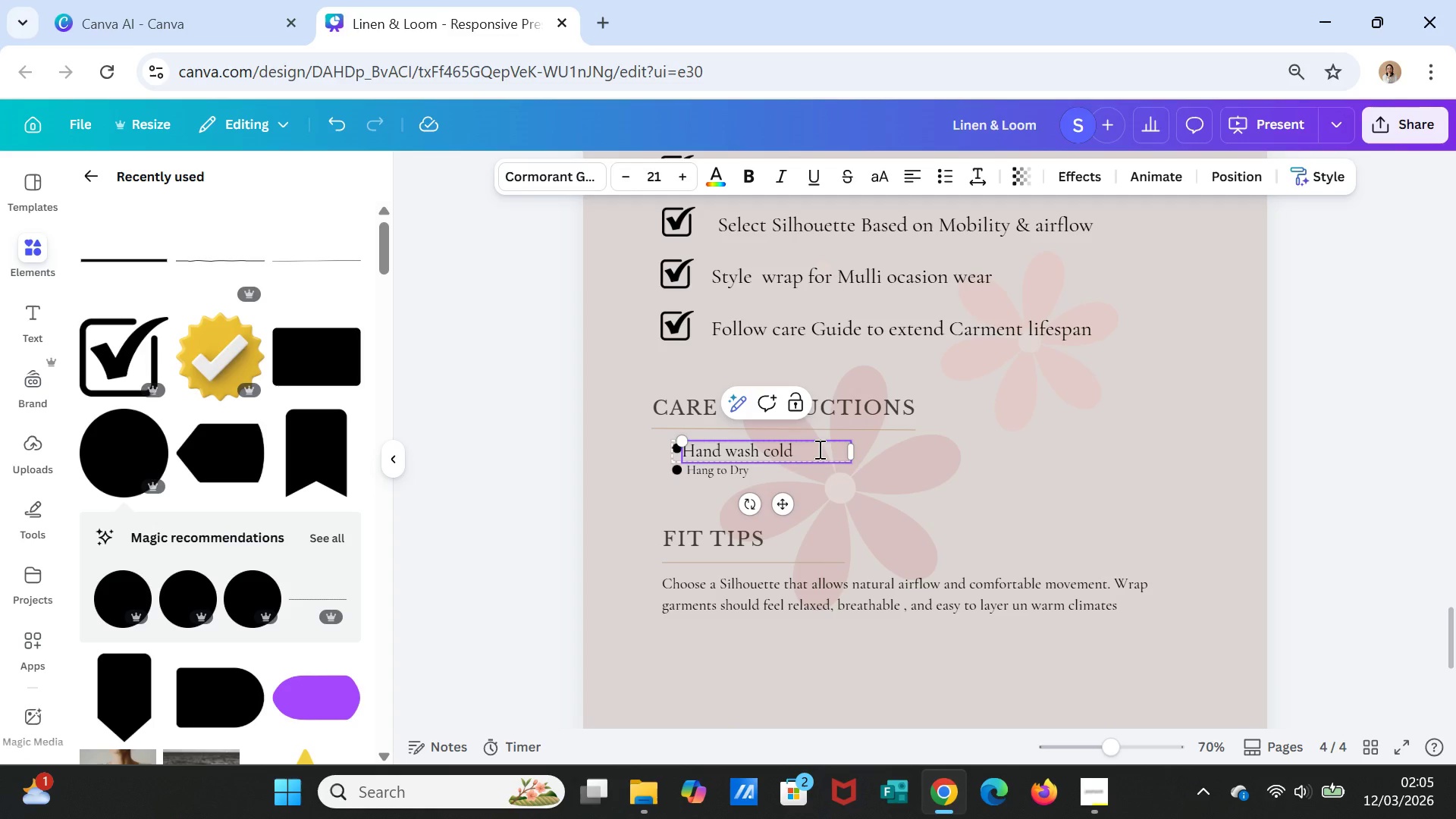 
key(Space)
 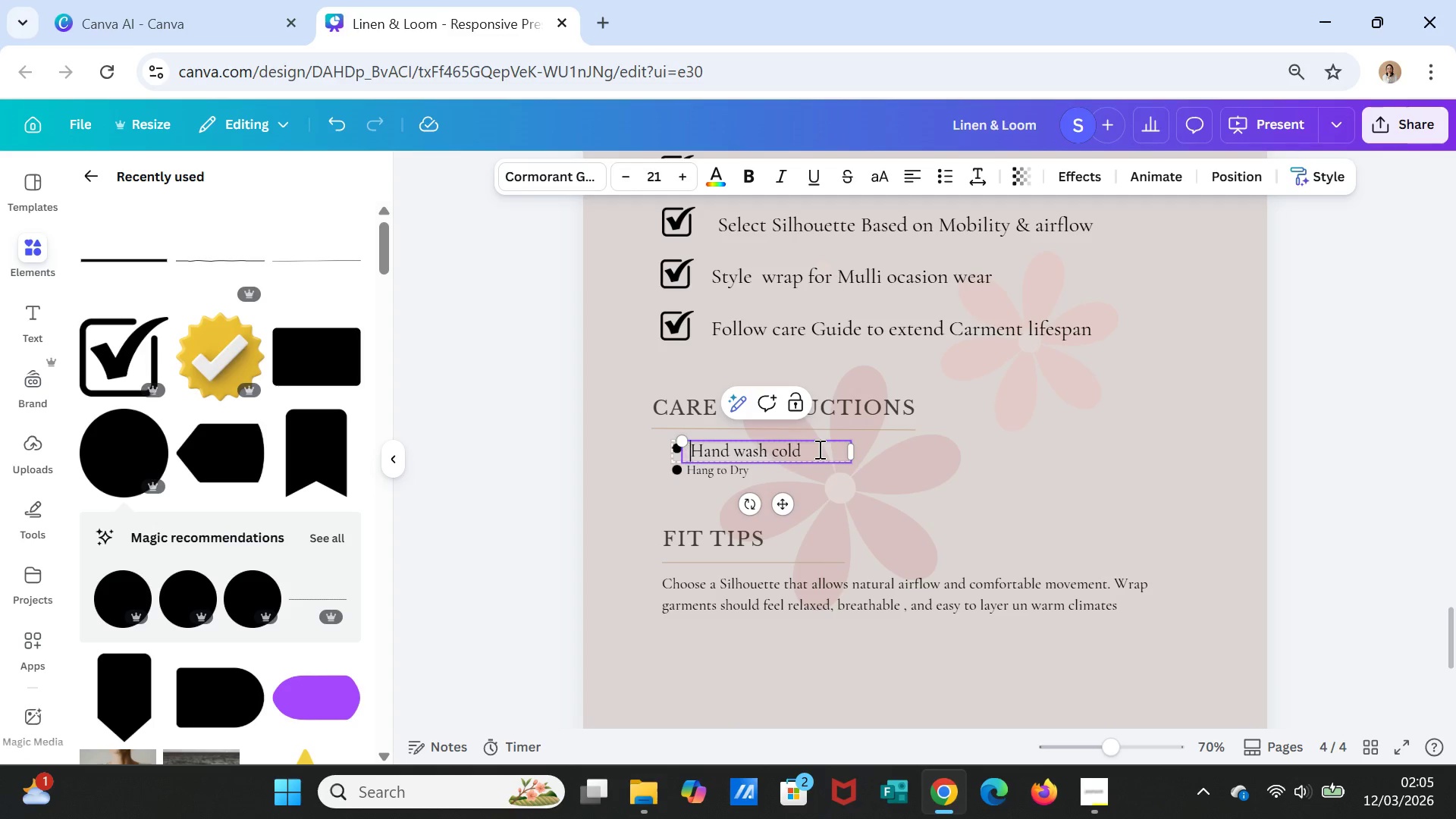 
key(Space)
 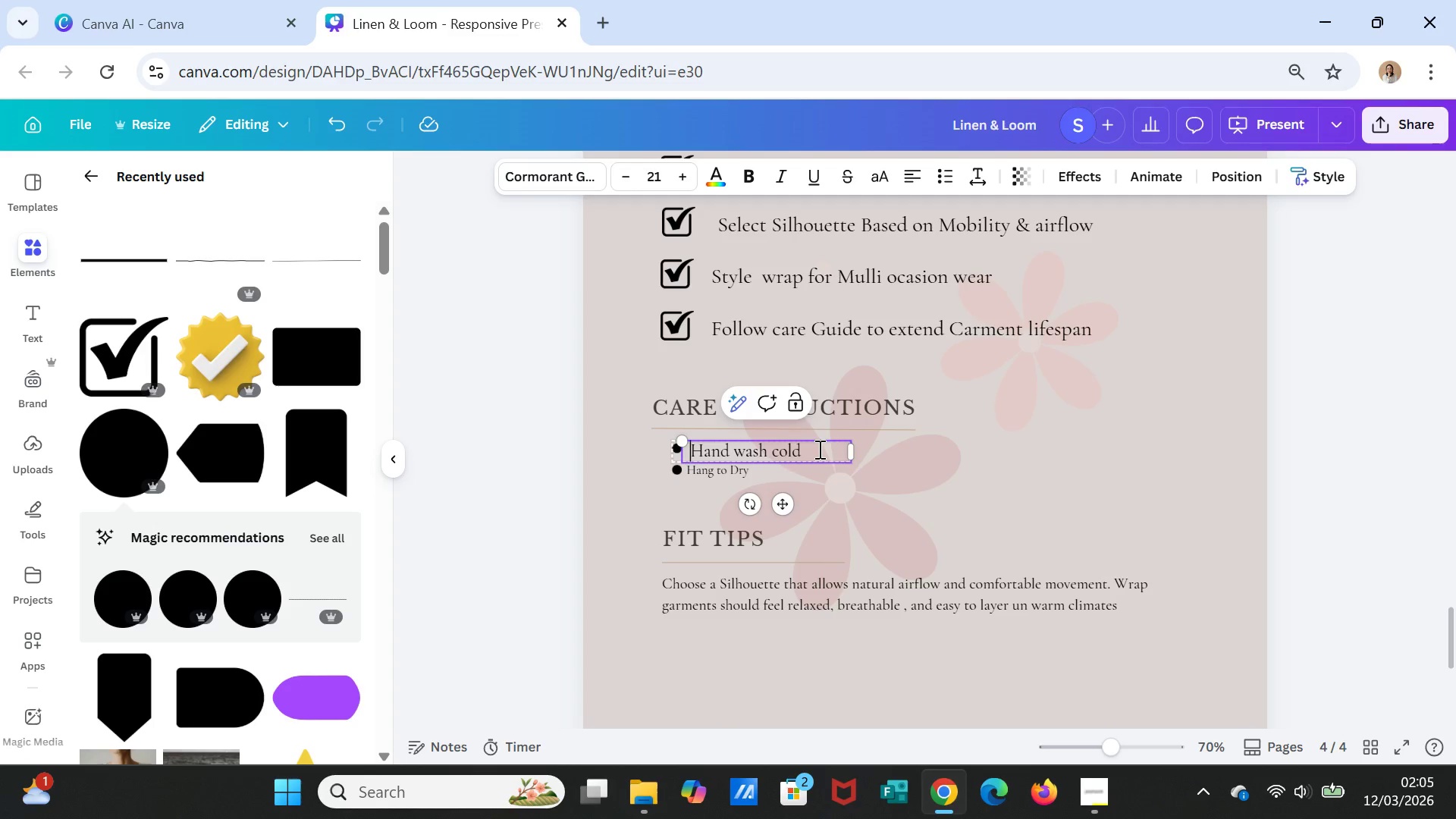 
key(Backspace)
 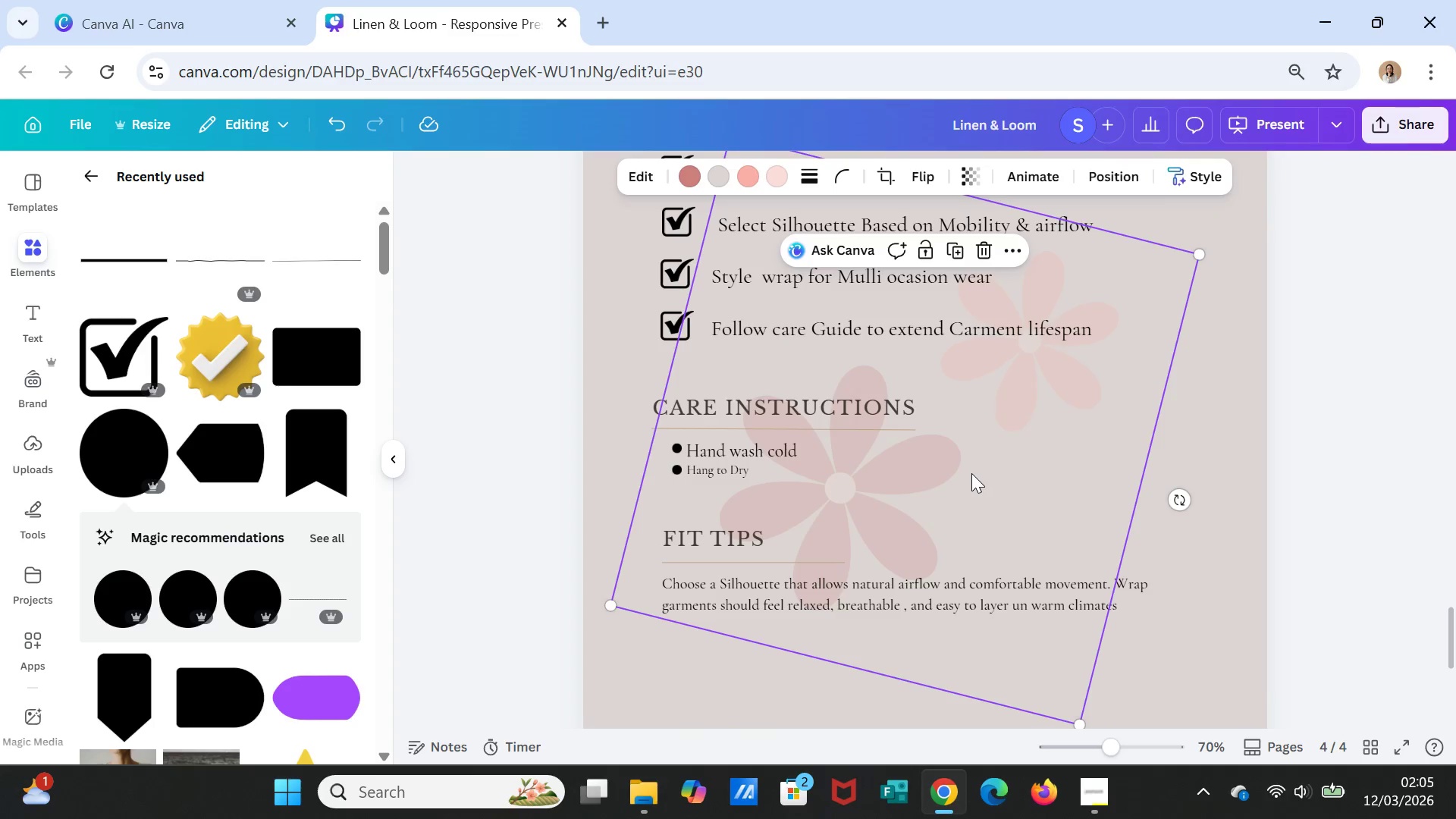 
left_click([624, 714])
 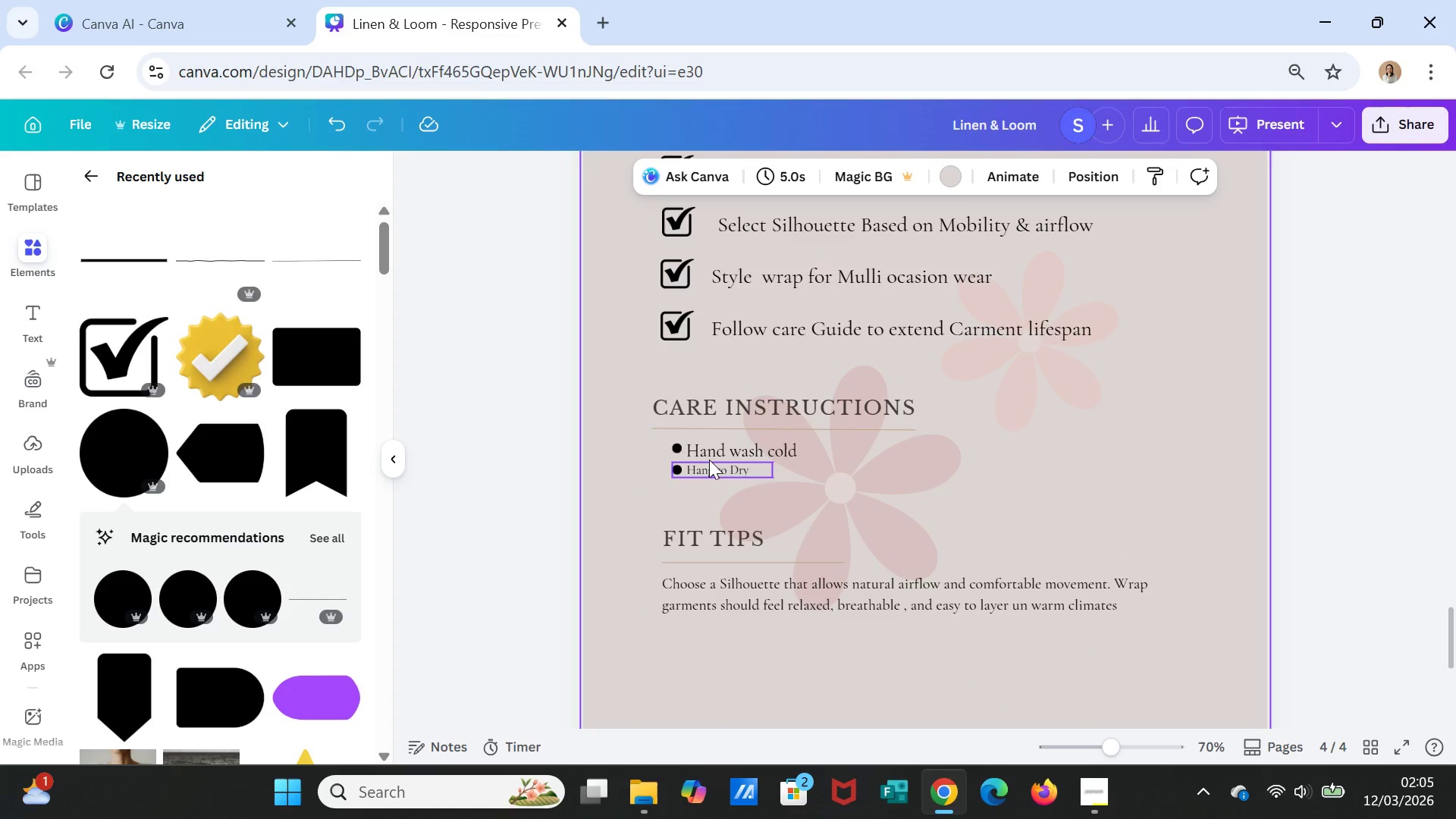 
left_click([710, 456])
 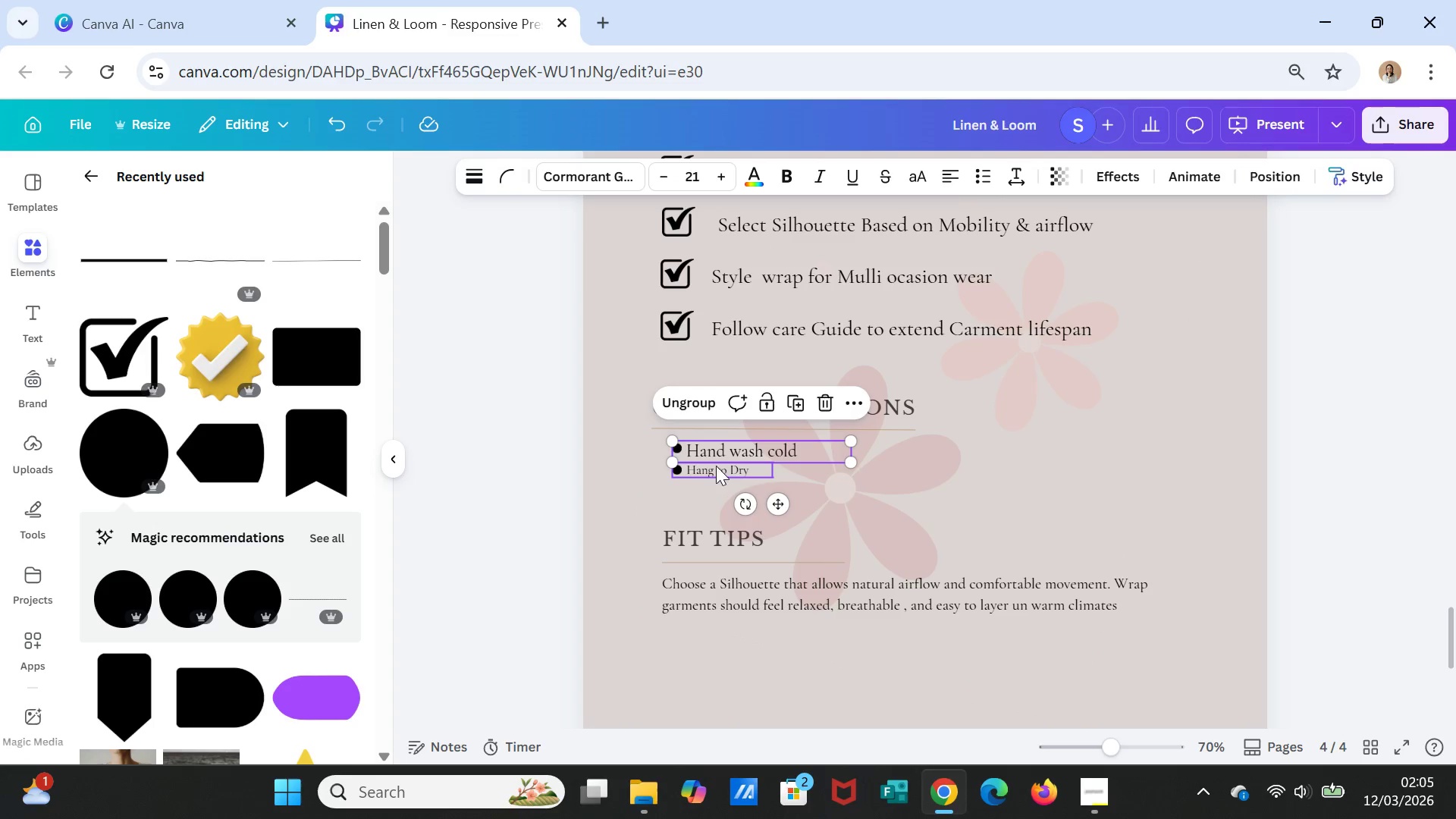 
double_click([716, 465])
 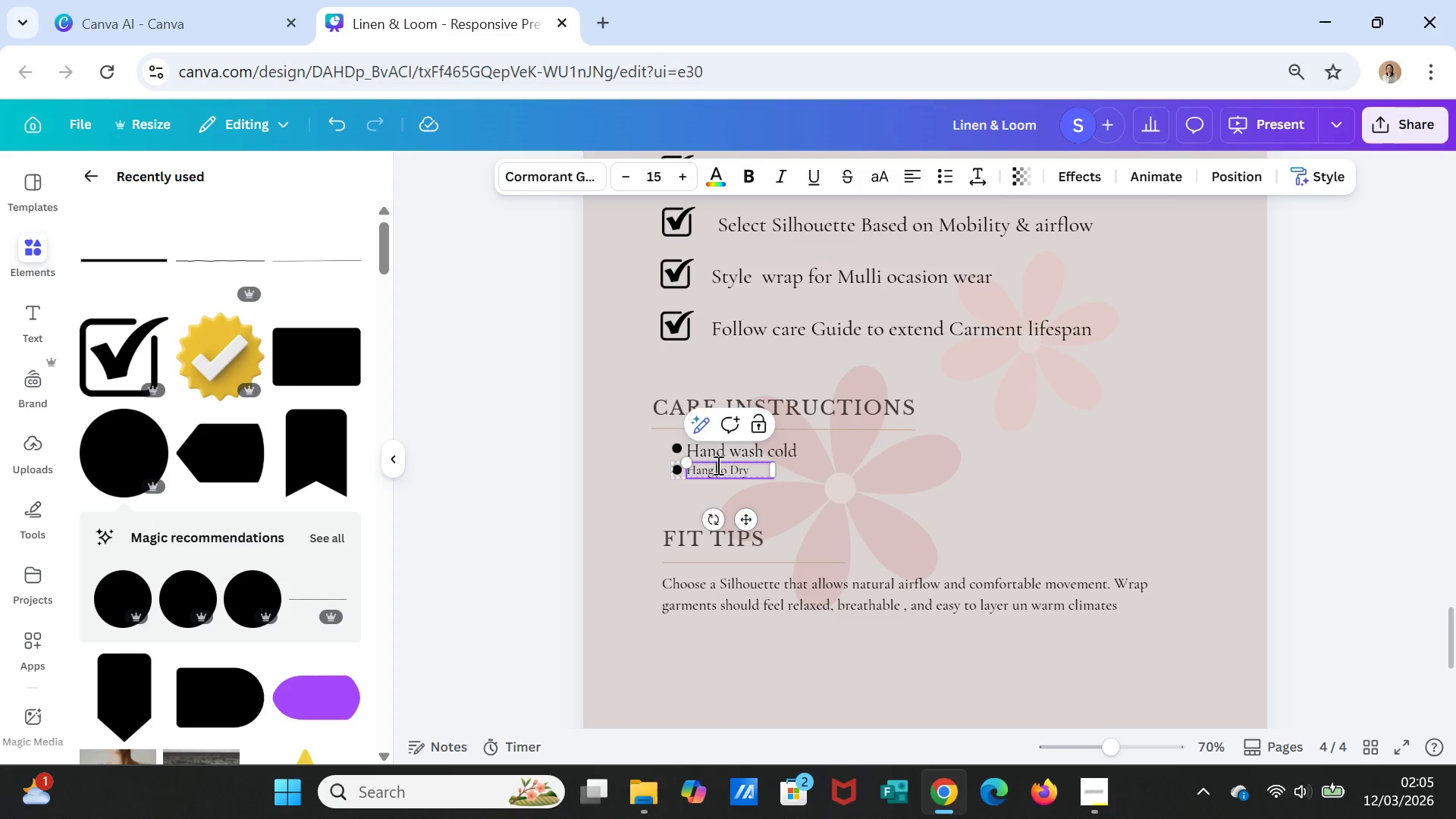 
left_click([717, 465])
 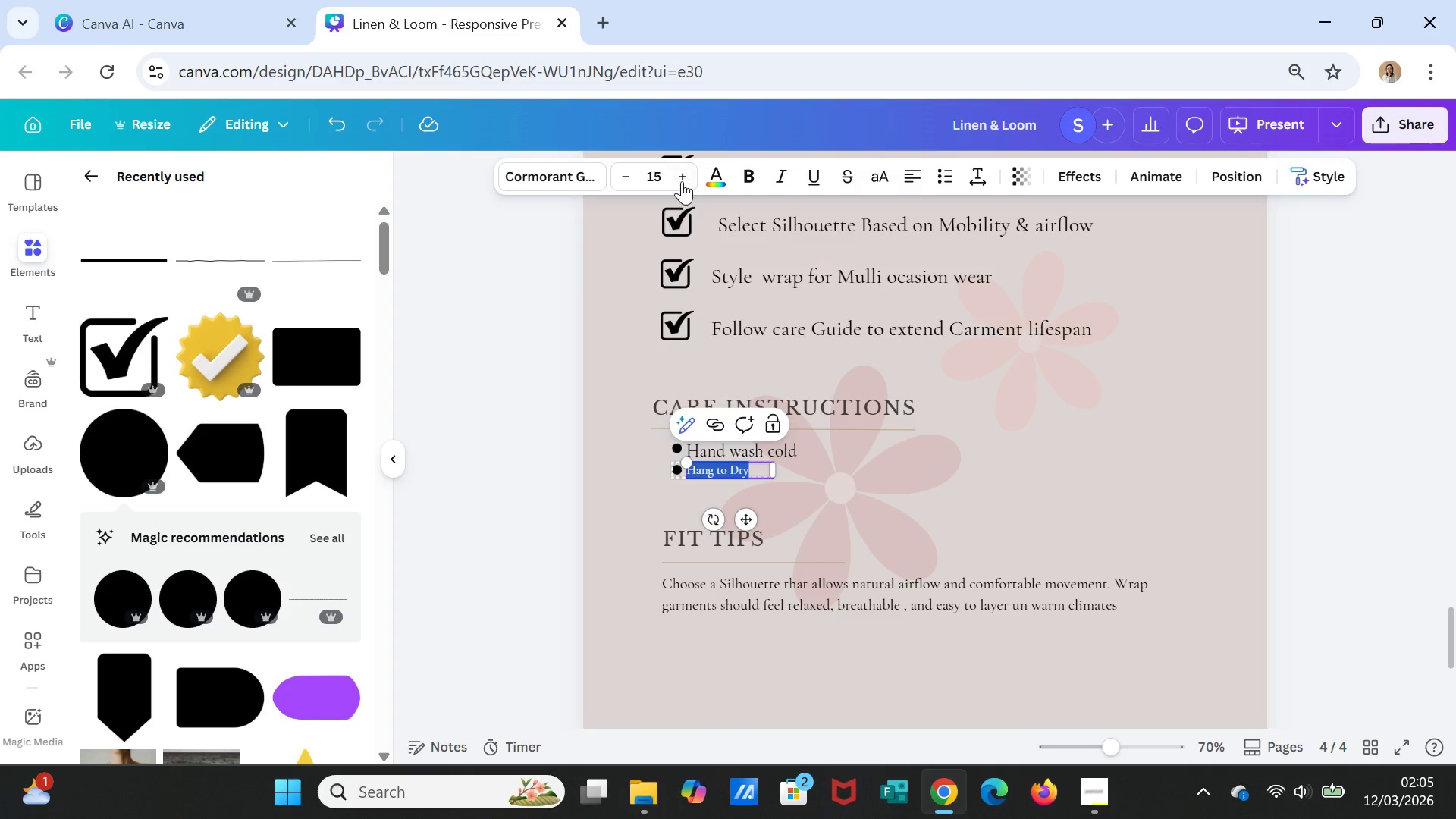 
double_click([682, 180])
 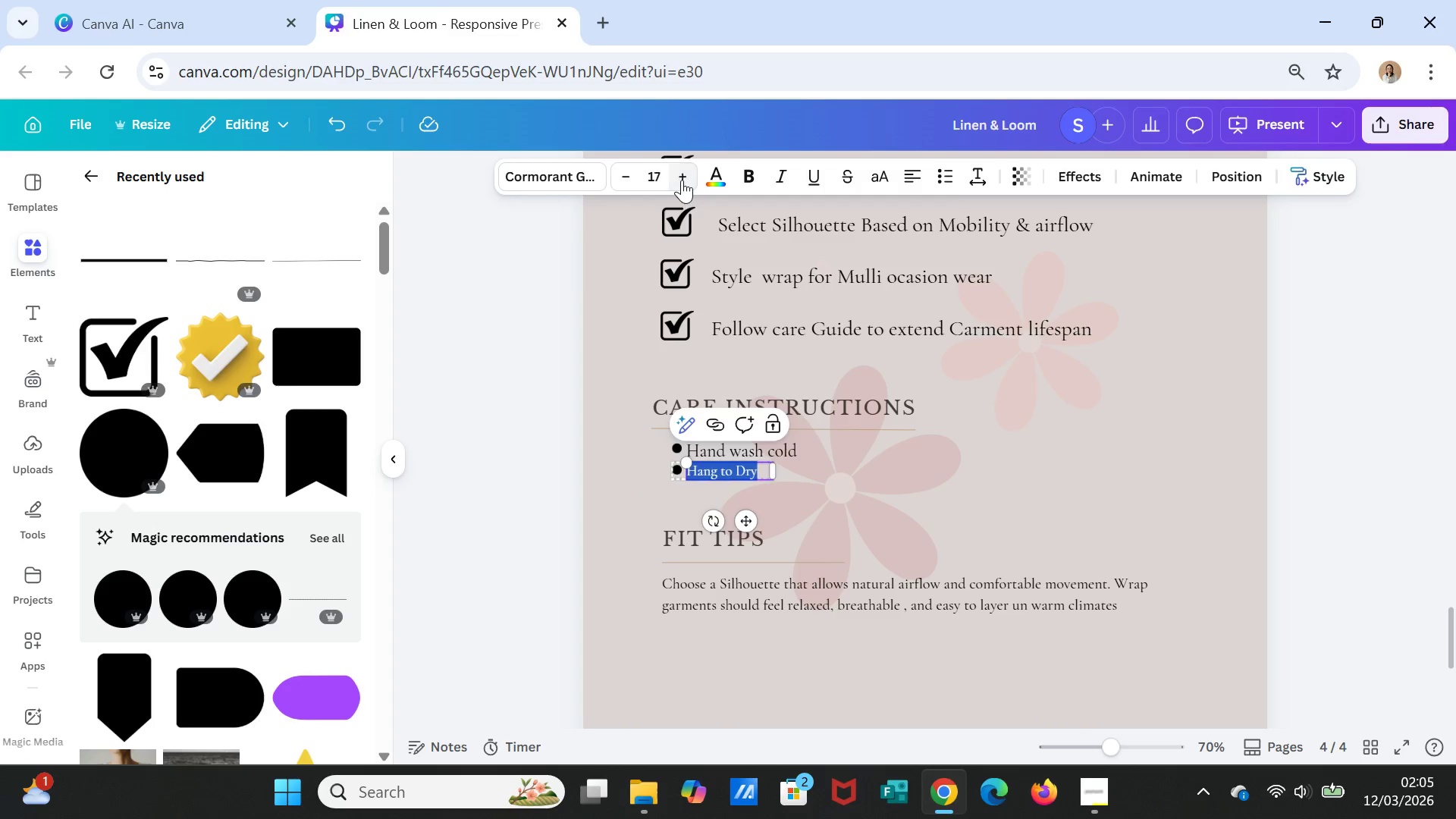 
triple_click([682, 180])
 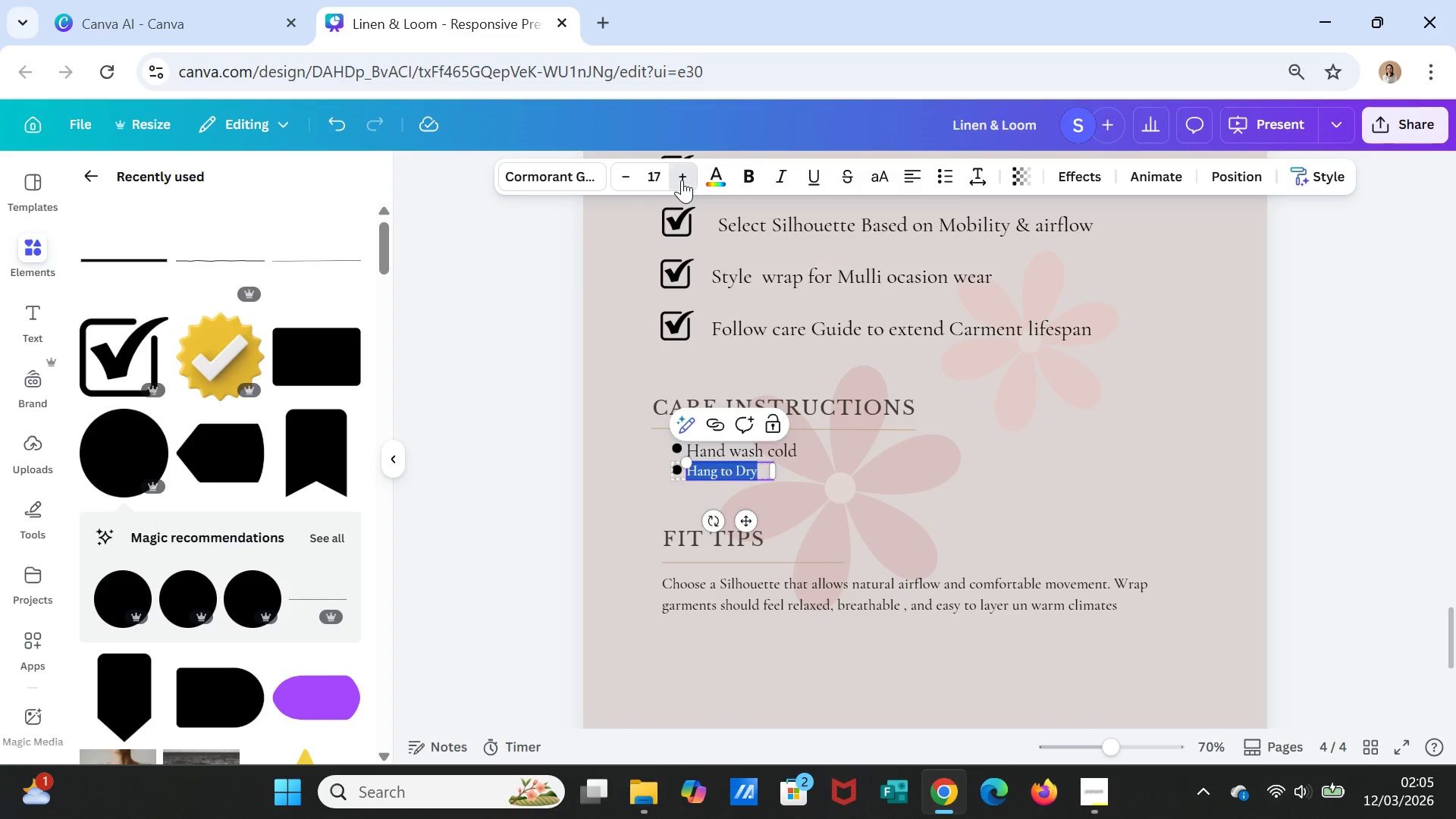 
triple_click([682, 180])
 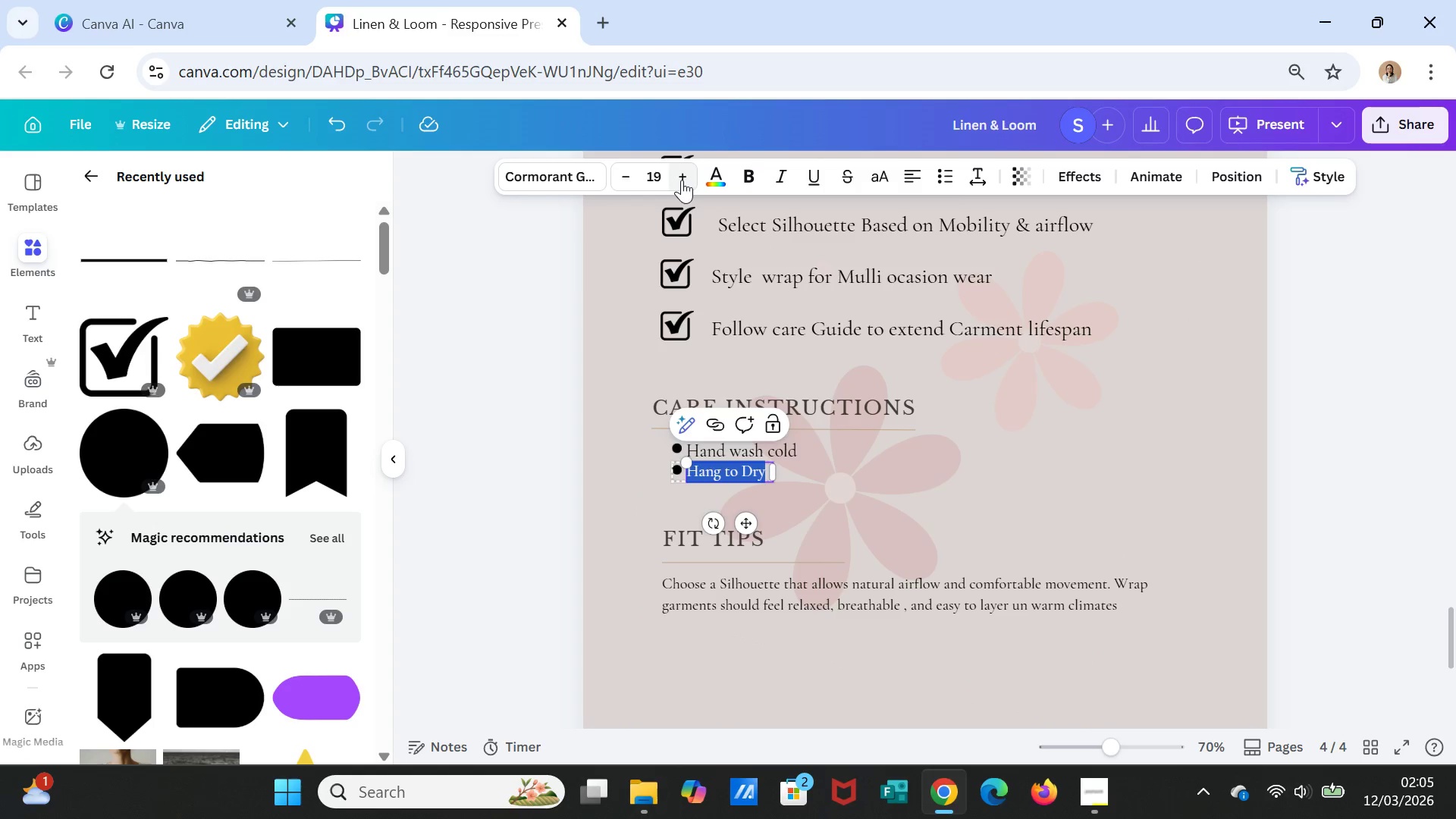 
triple_click([682, 180])
 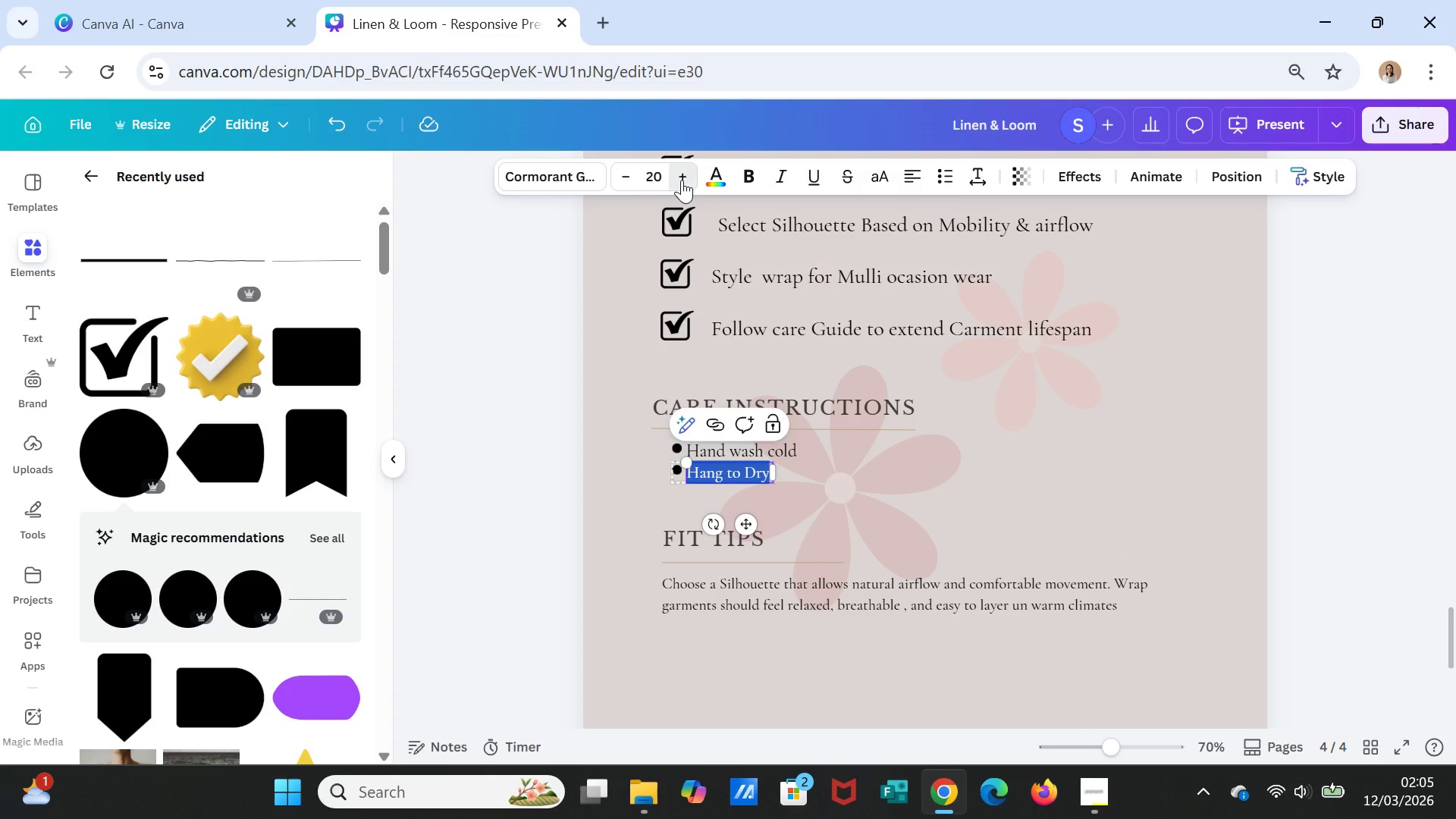 
left_click([682, 180])
 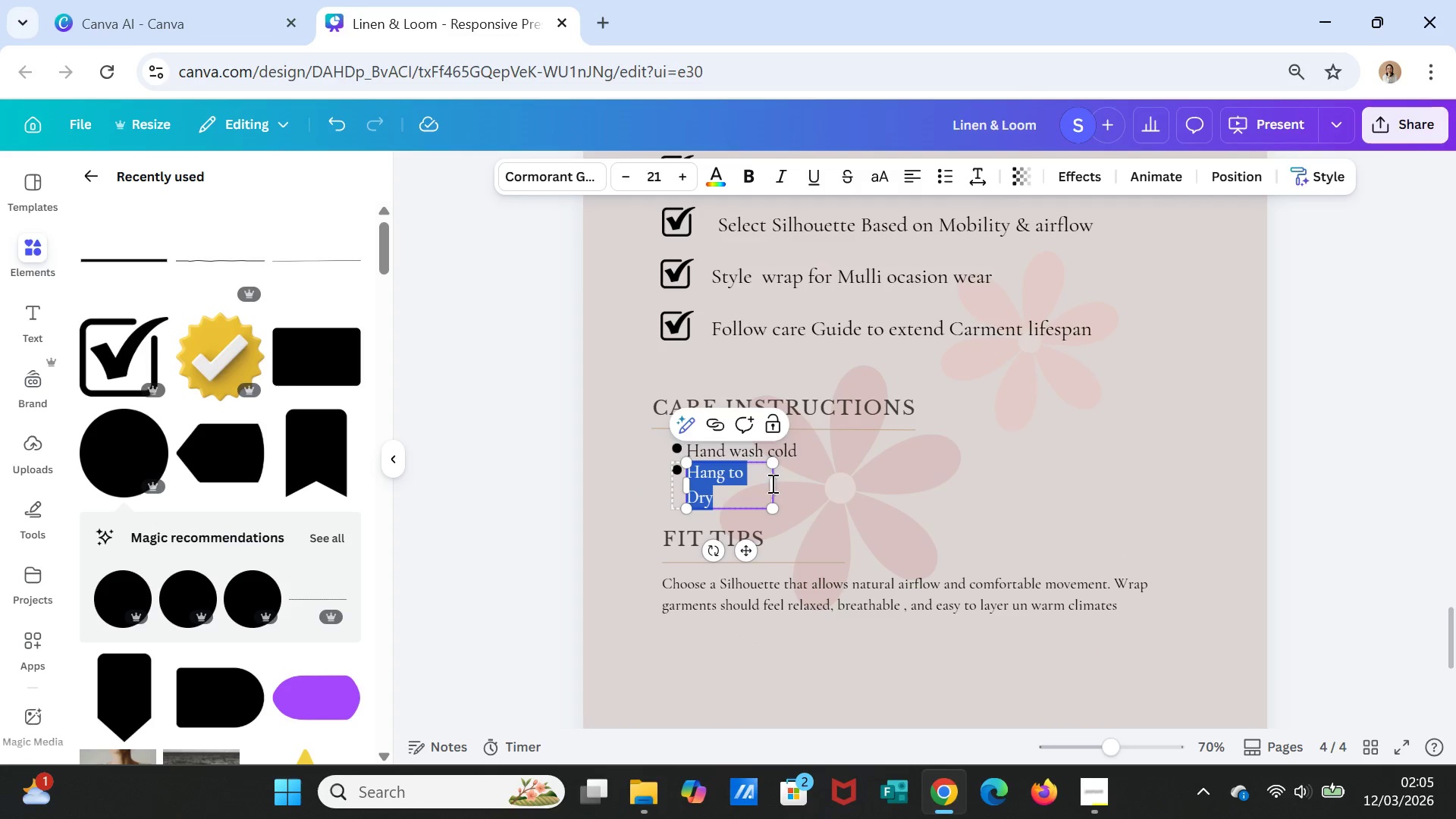 
left_click_drag(start_coordinate=[775, 486], to_coordinate=[804, 482])
 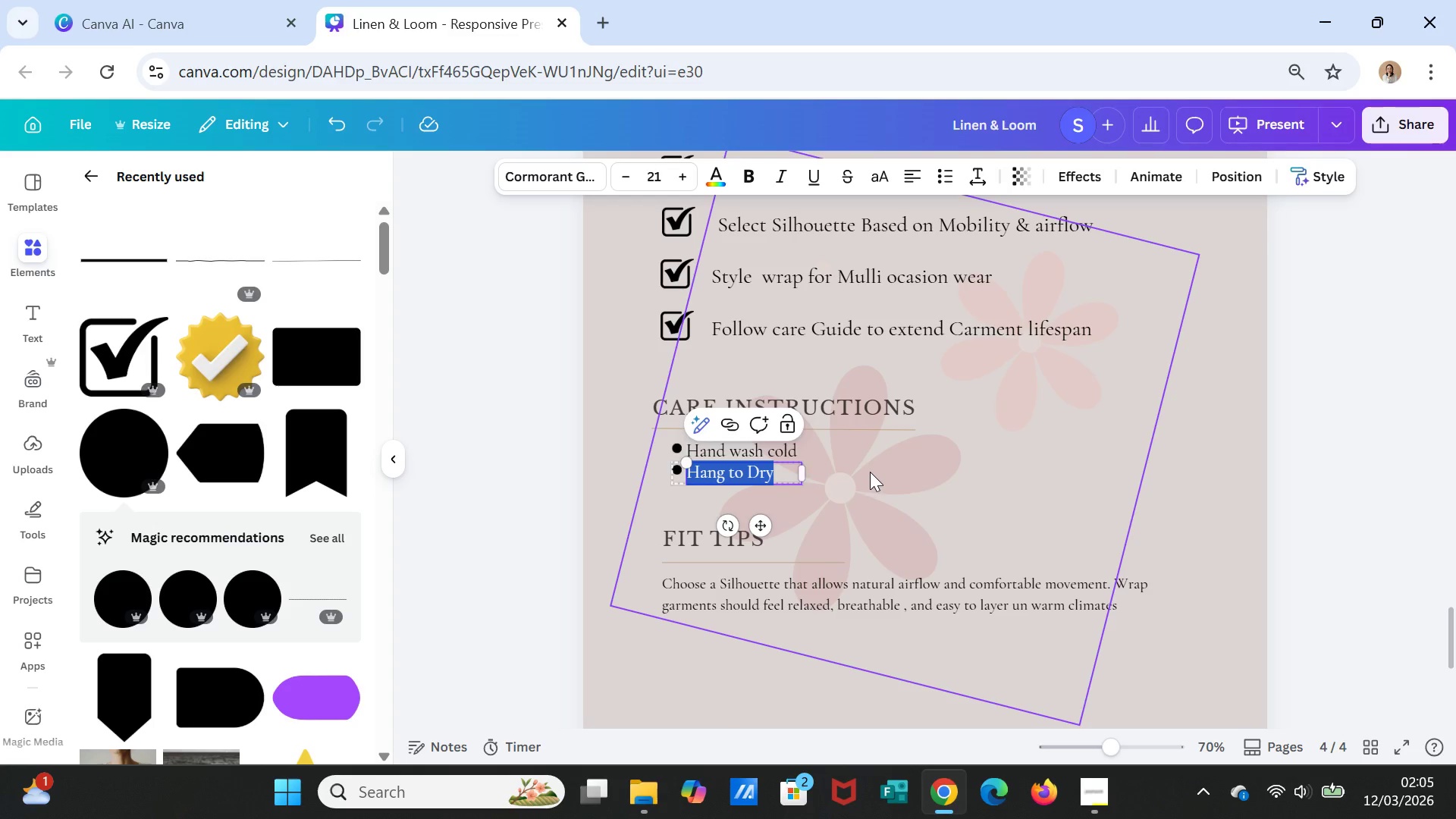 
left_click([870, 472])
 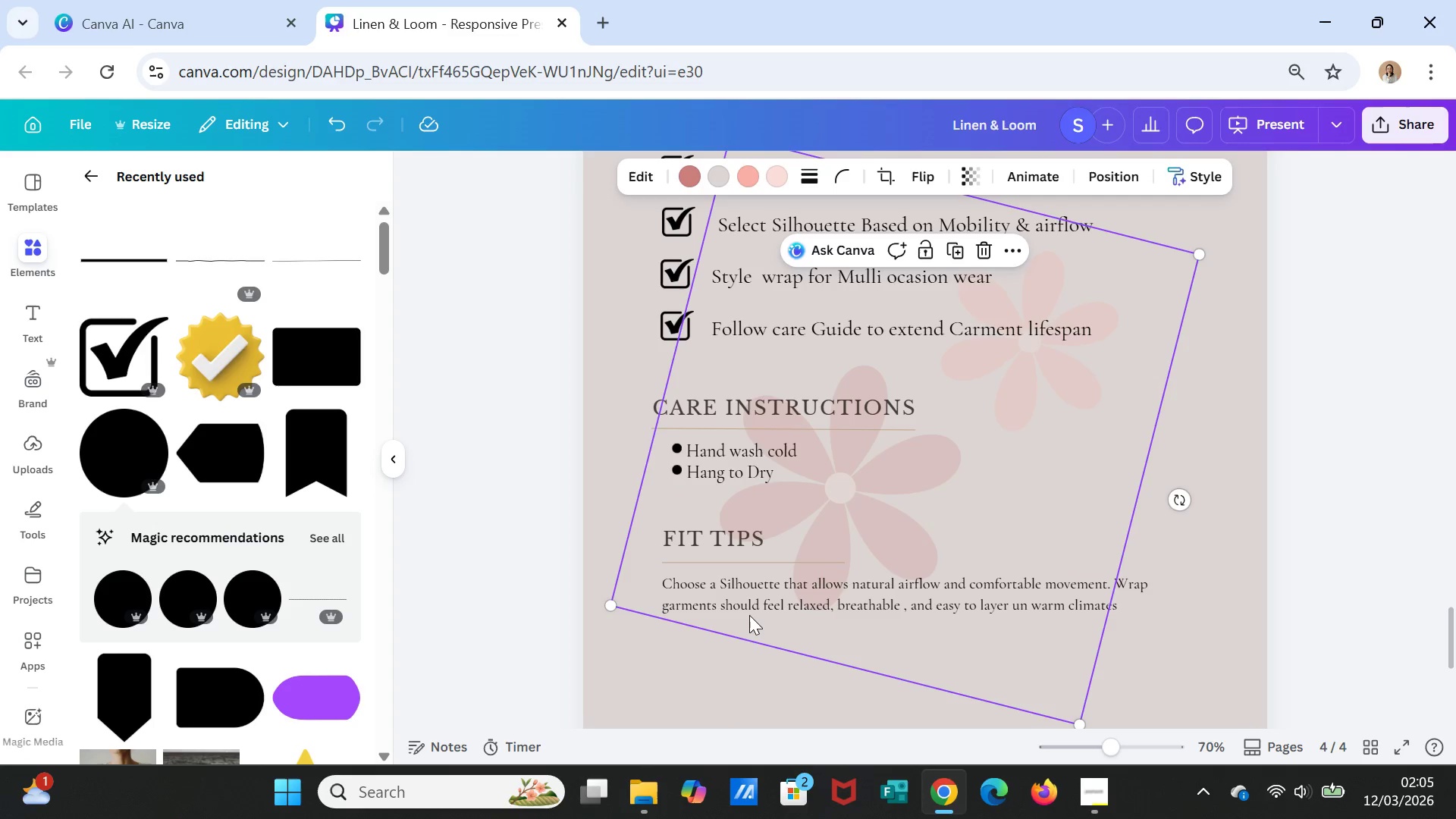 
left_click([756, 587])
 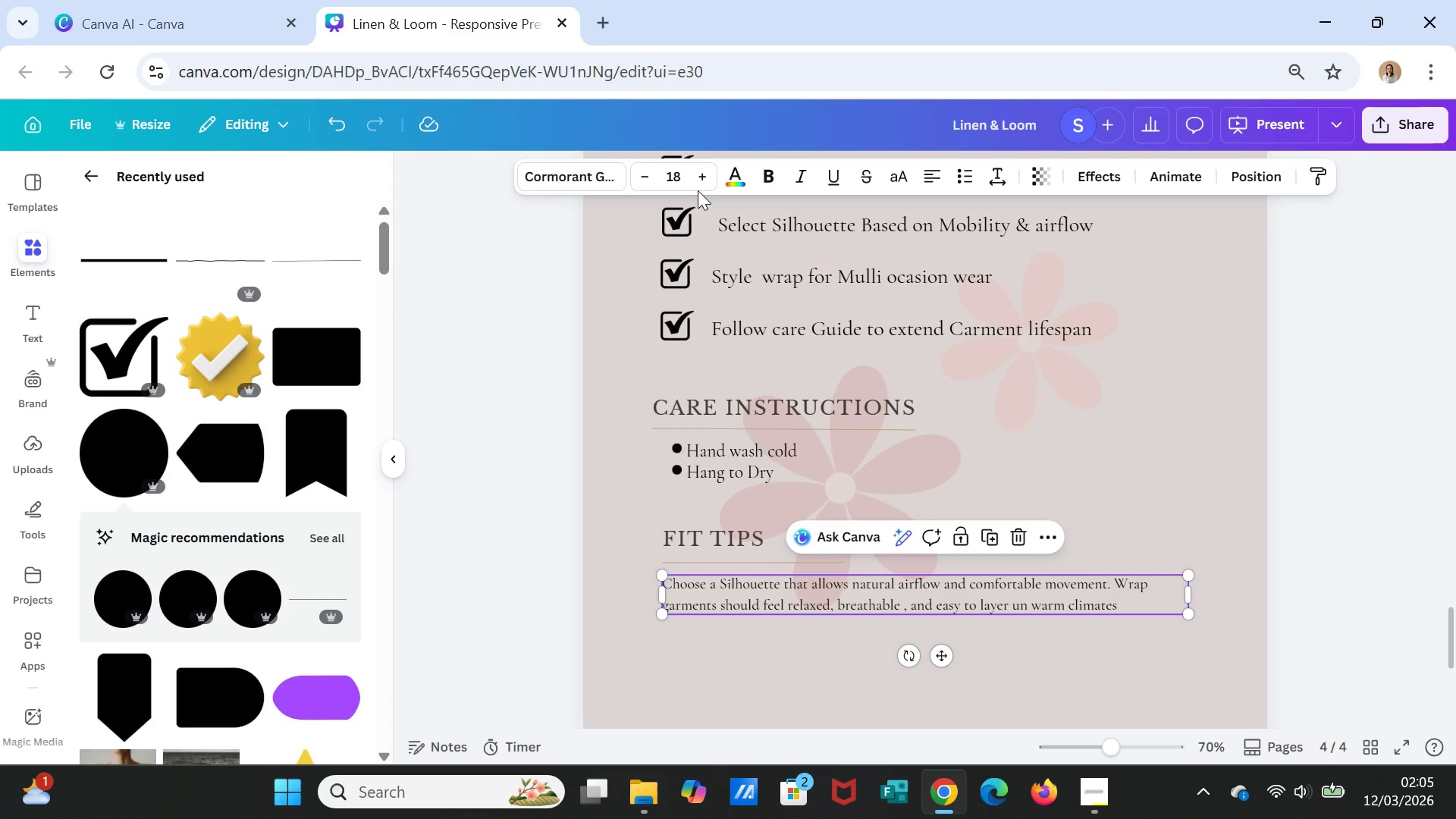 
double_click([698, 188])
 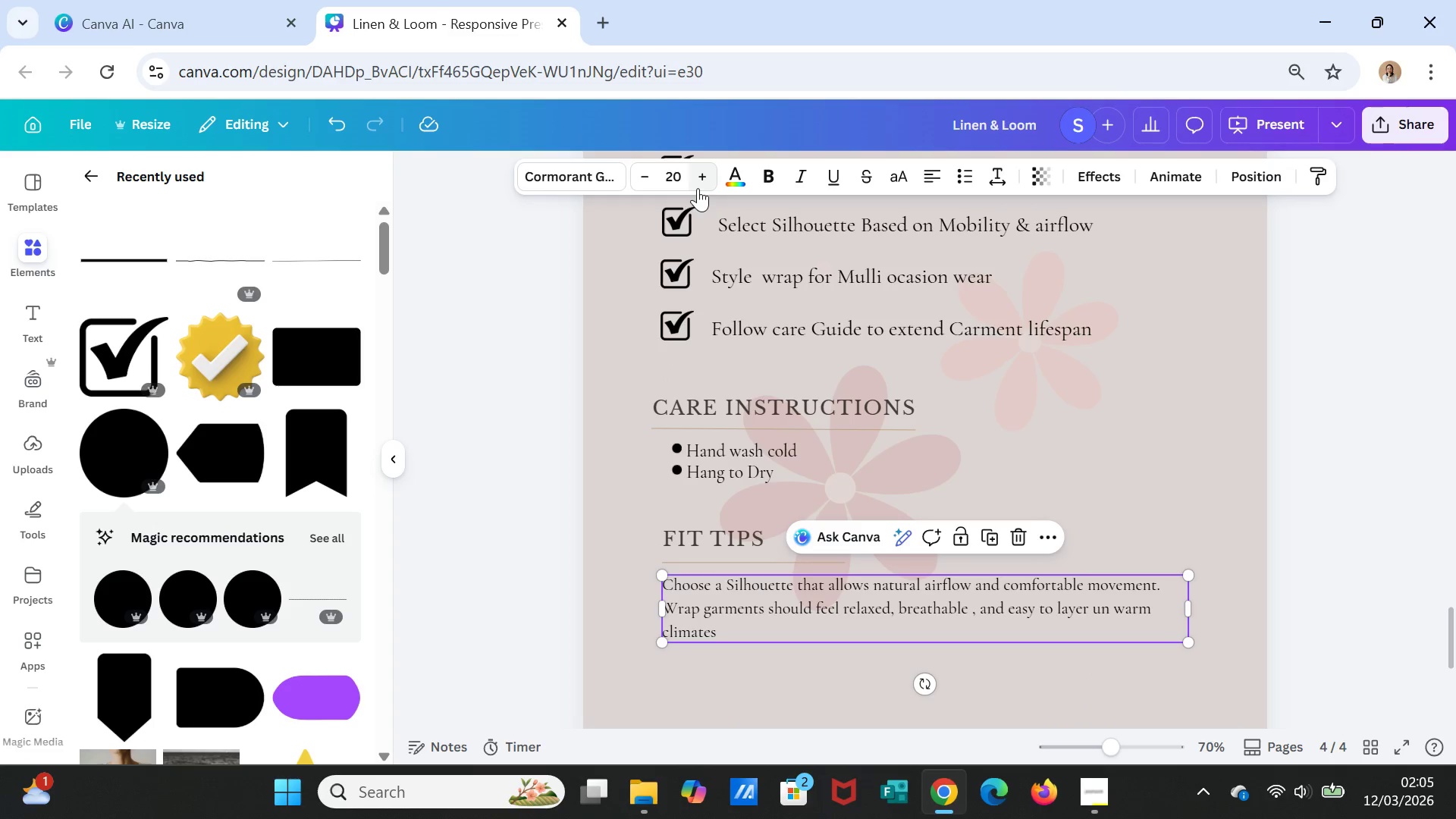 
triple_click([698, 188])
 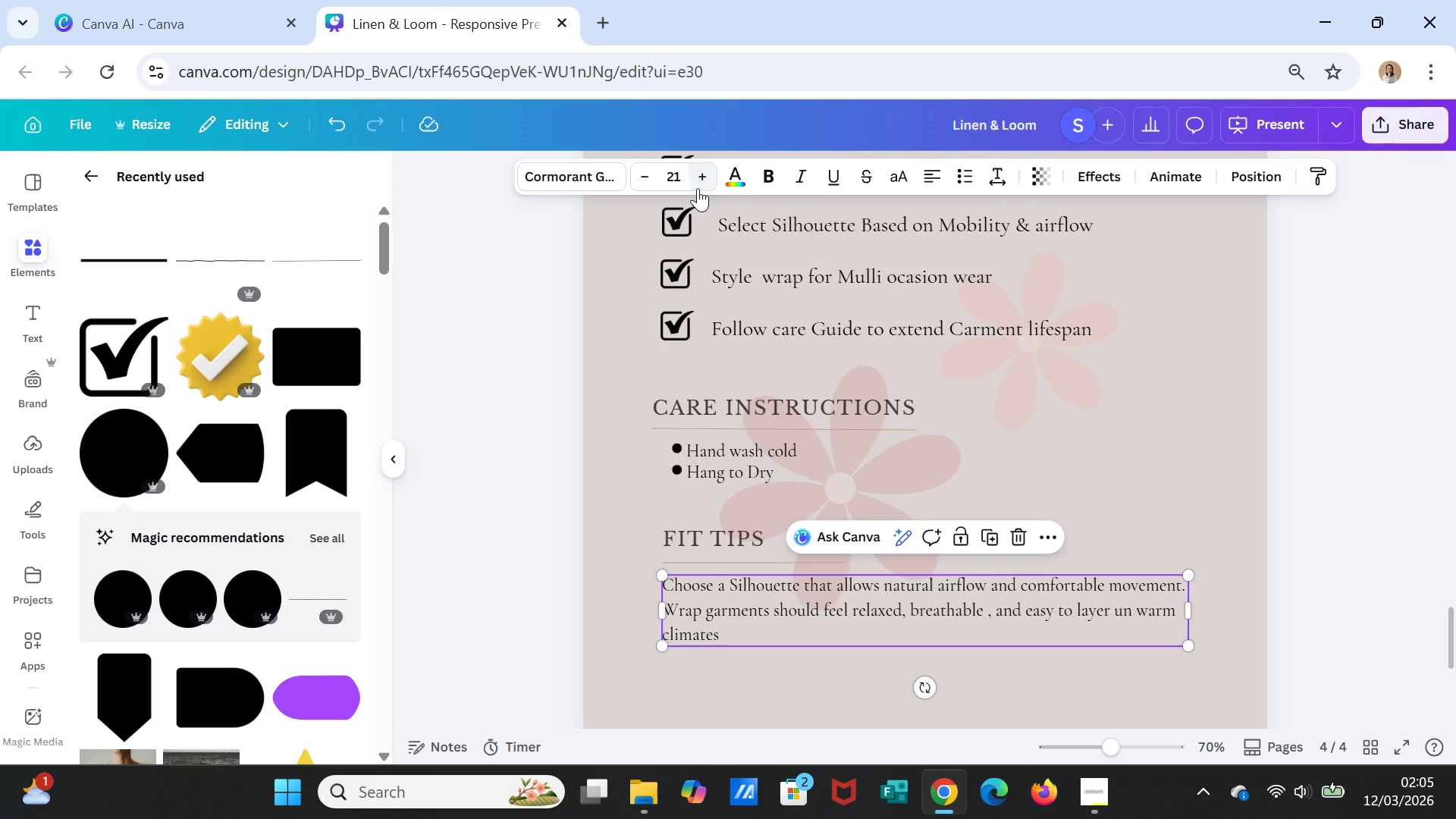 
triple_click([698, 188])
 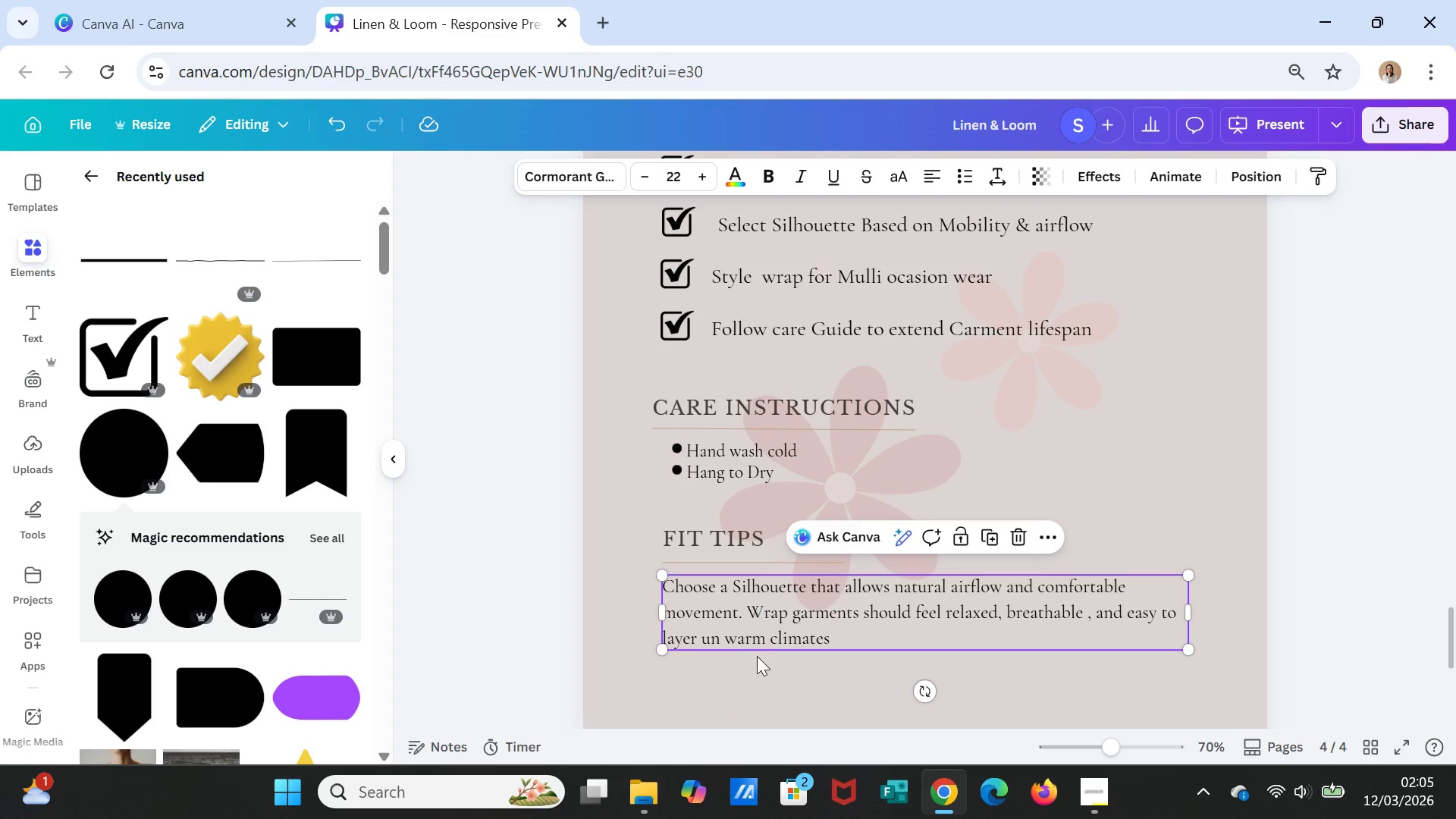 
left_click([750, 688])
 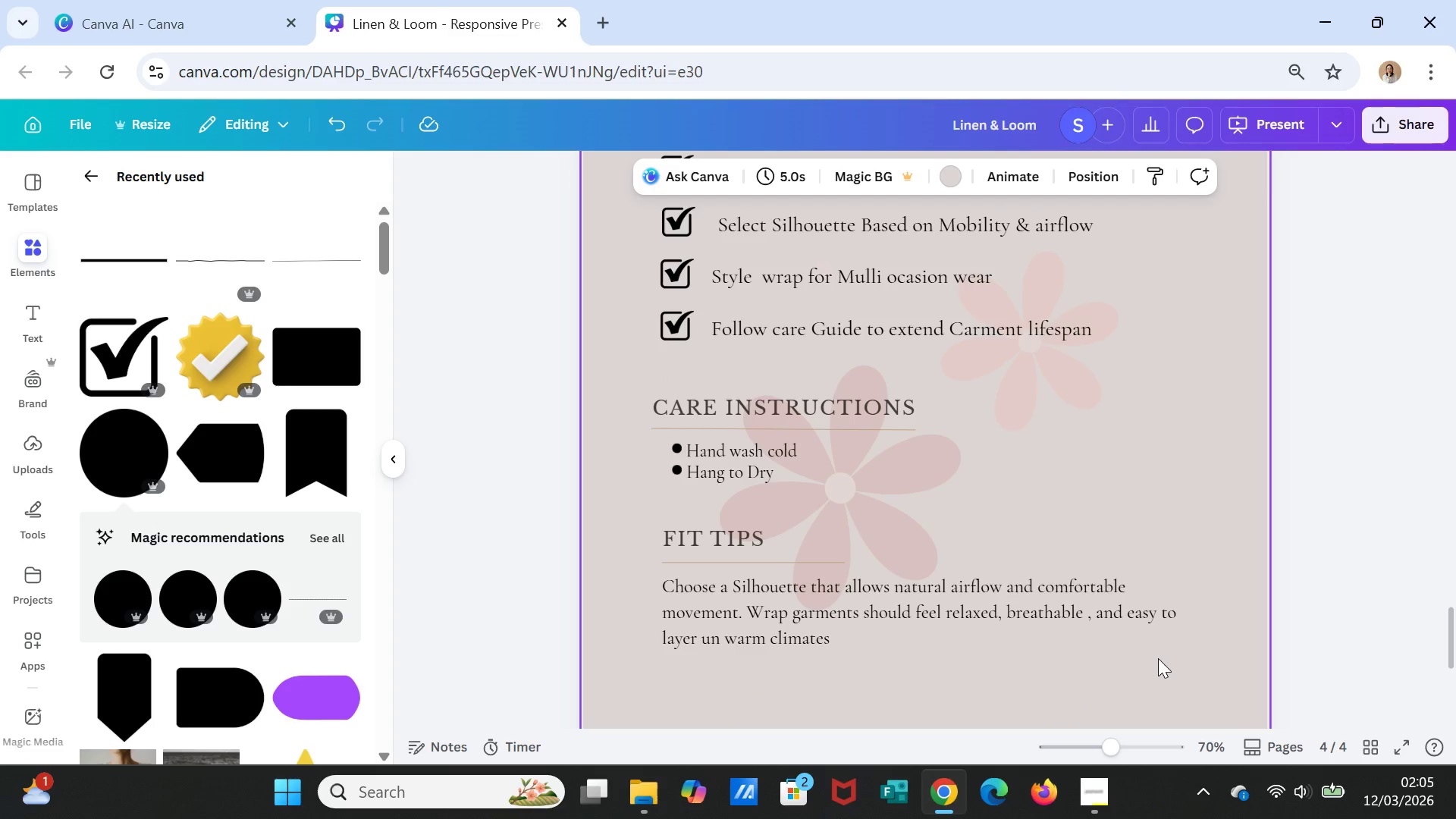 
scroll: coordinate [1158, 658], scroll_direction: up, amount: 2.0
 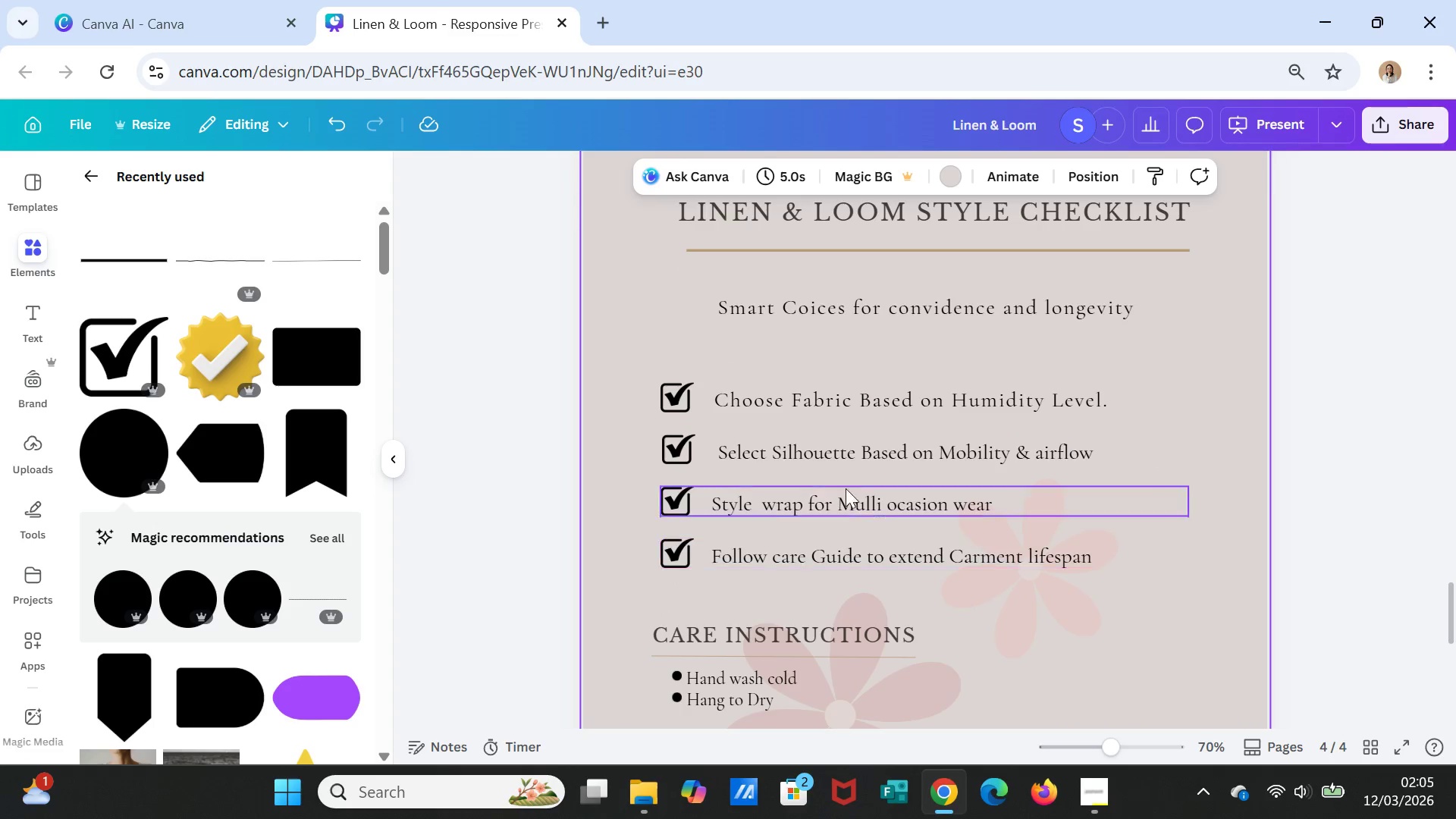 
left_click([830, 458])
 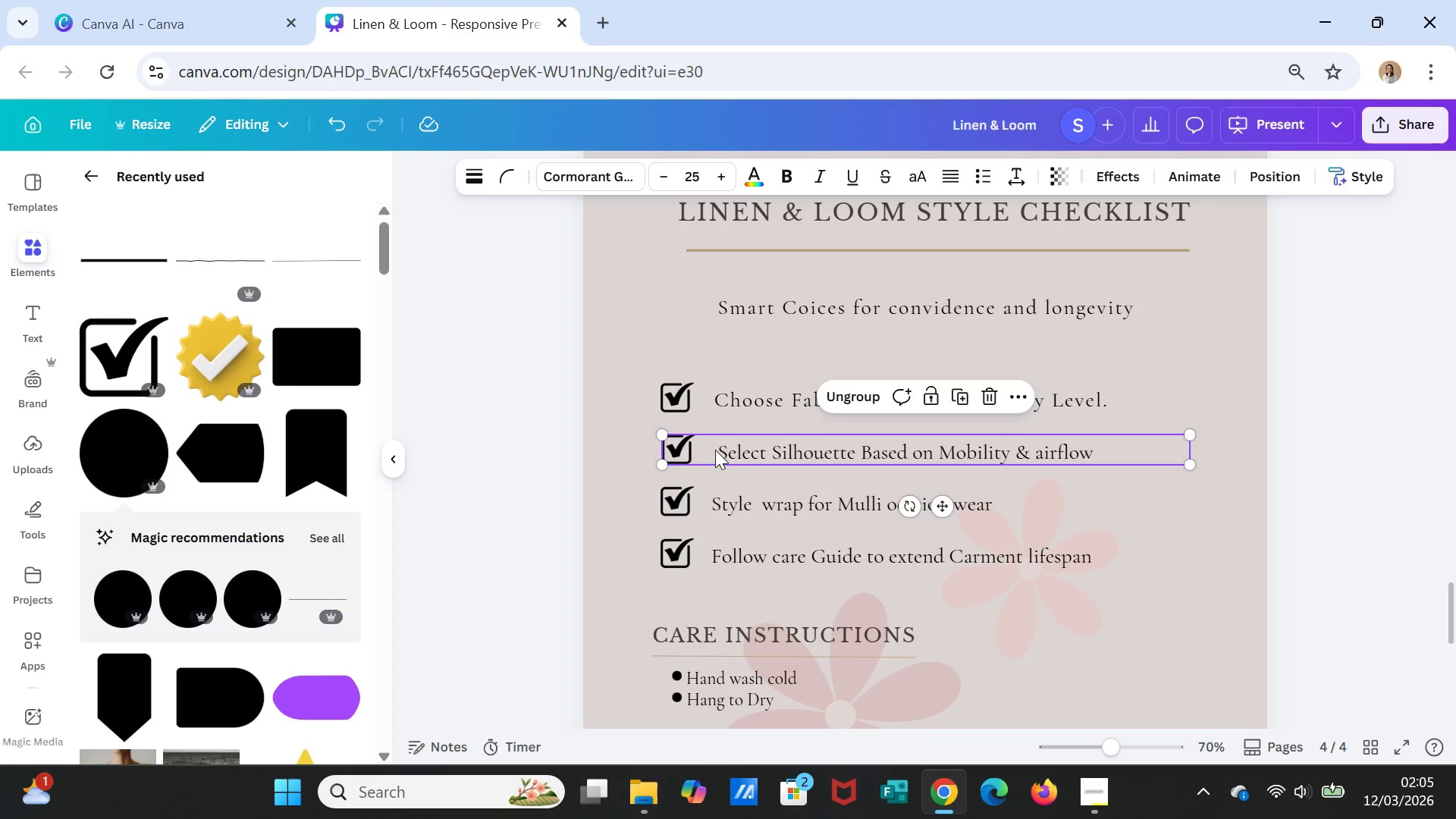 
left_click([715, 450])
 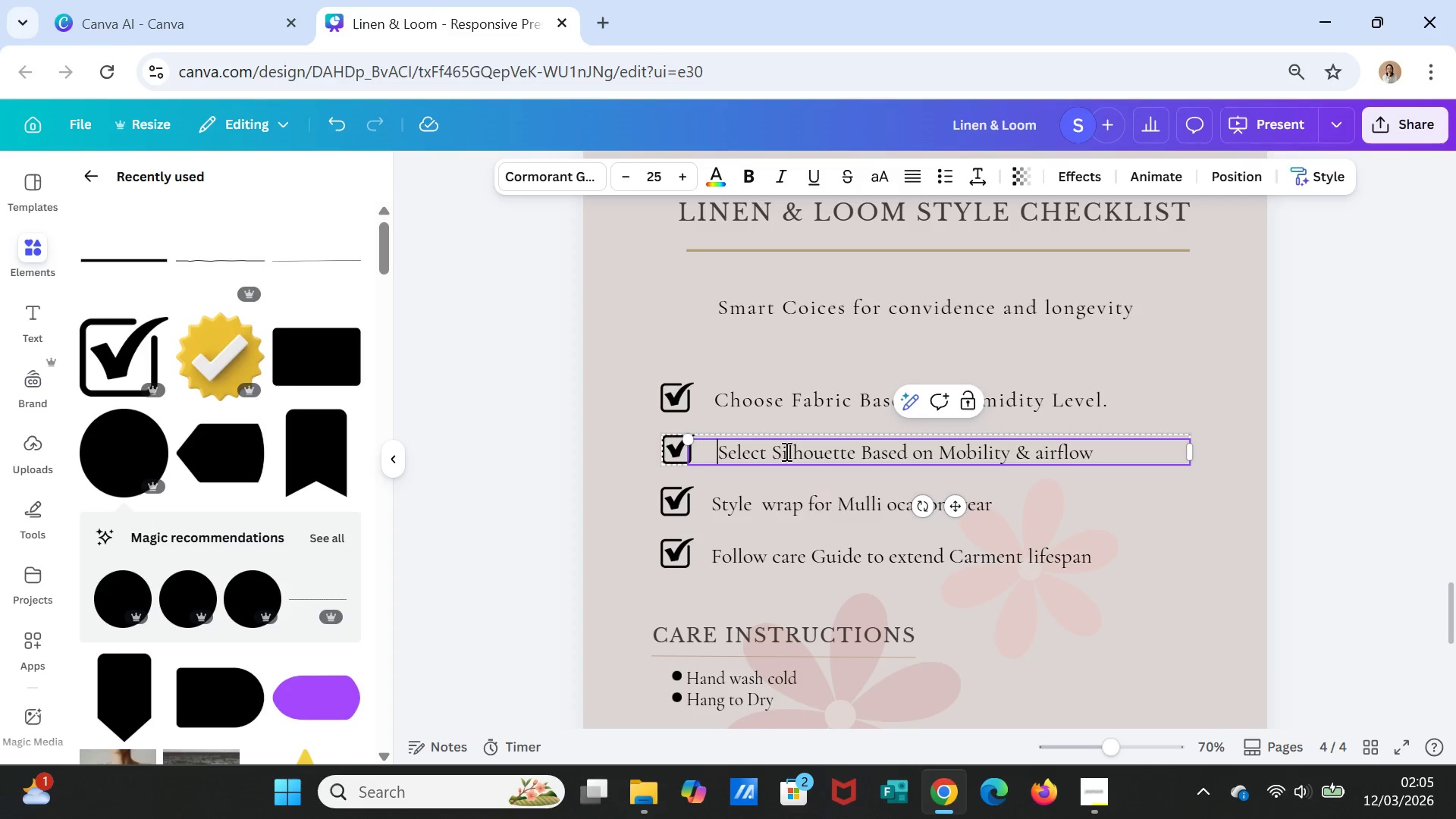 
key(Backspace)
 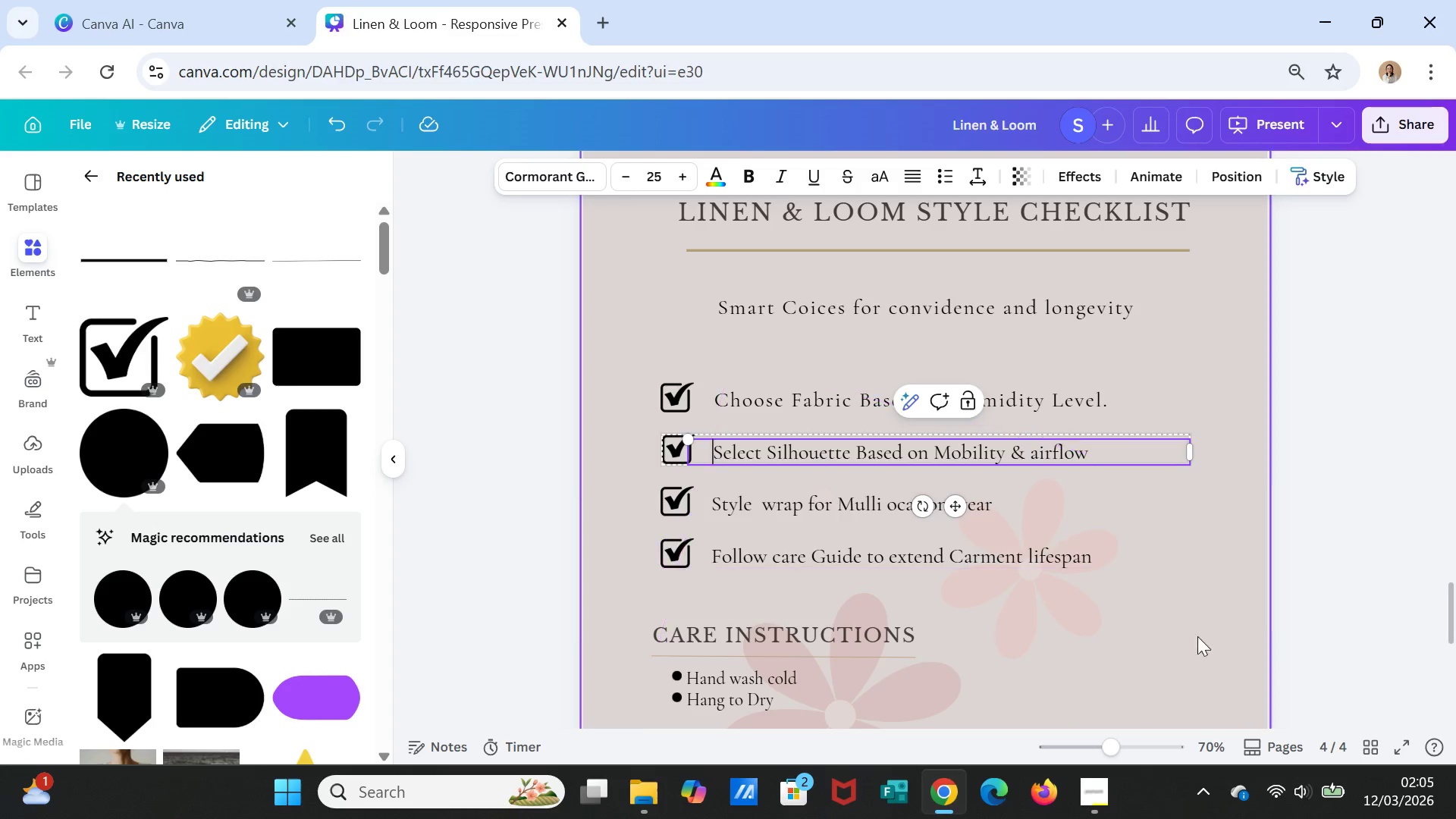 
left_click([1208, 671])
 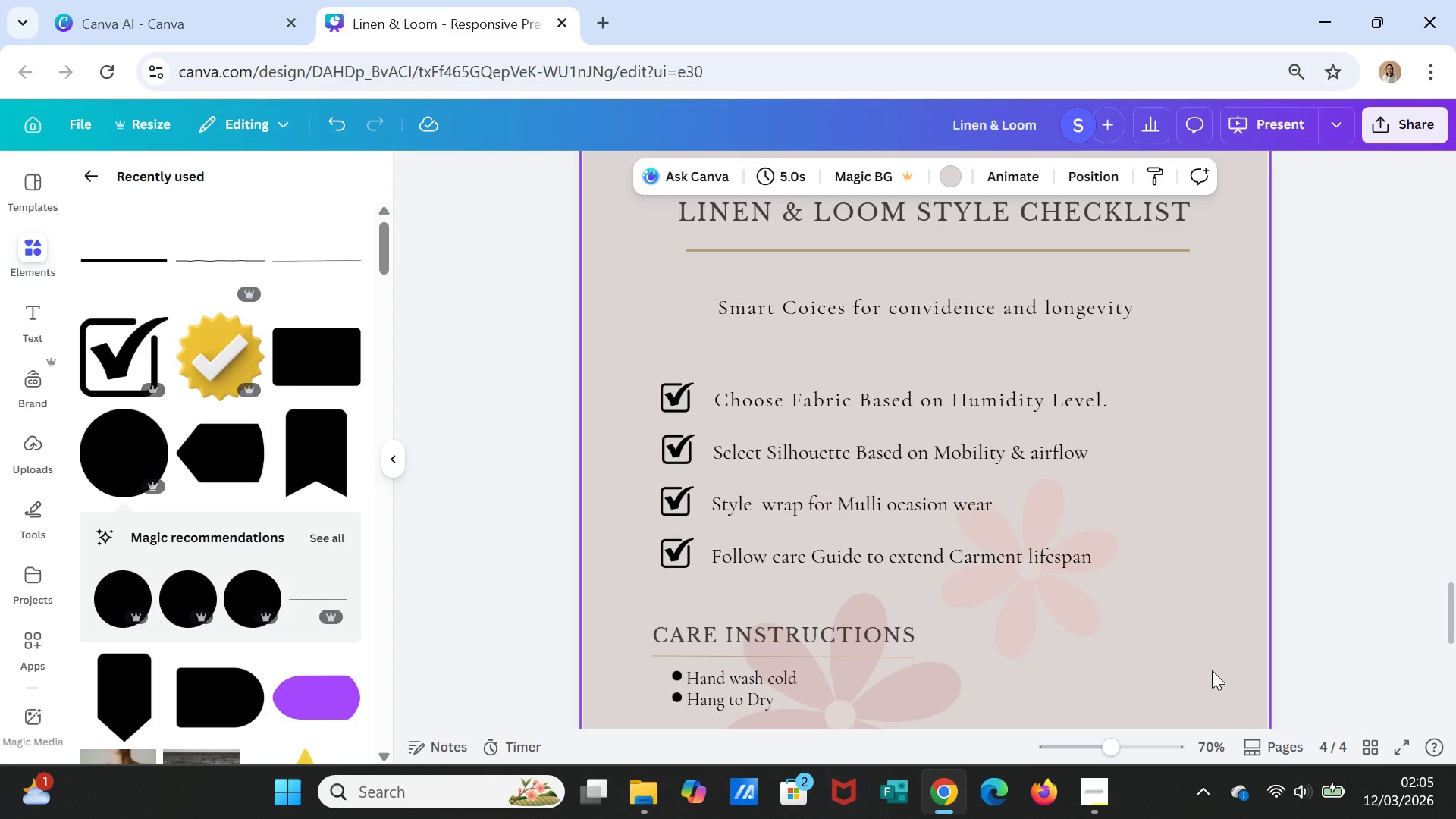 
scroll: coordinate [1219, 672], scroll_direction: up, amount: 12.0
 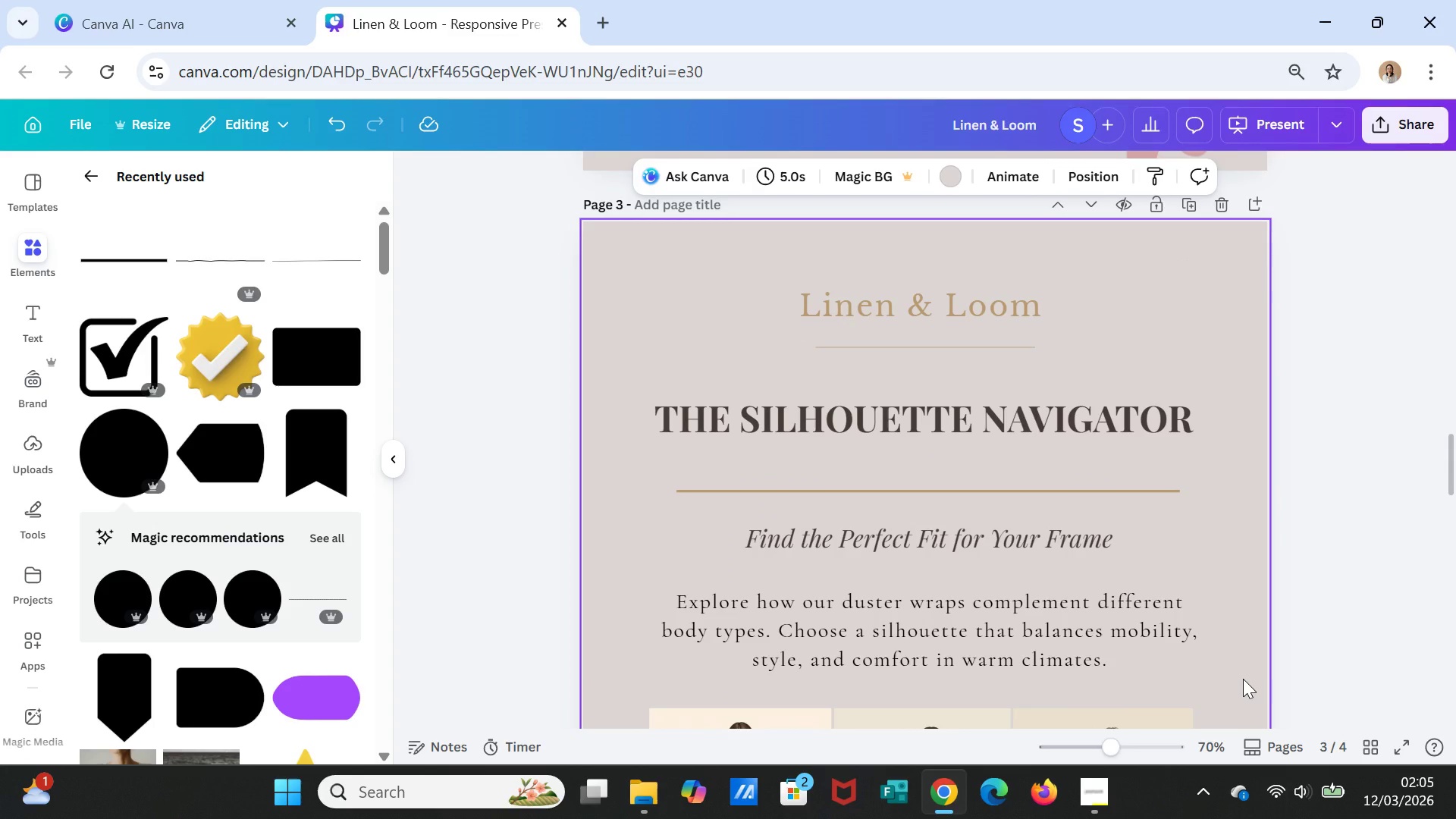 
scroll: coordinate [1247, 687], scroll_direction: down, amount: 18.0
 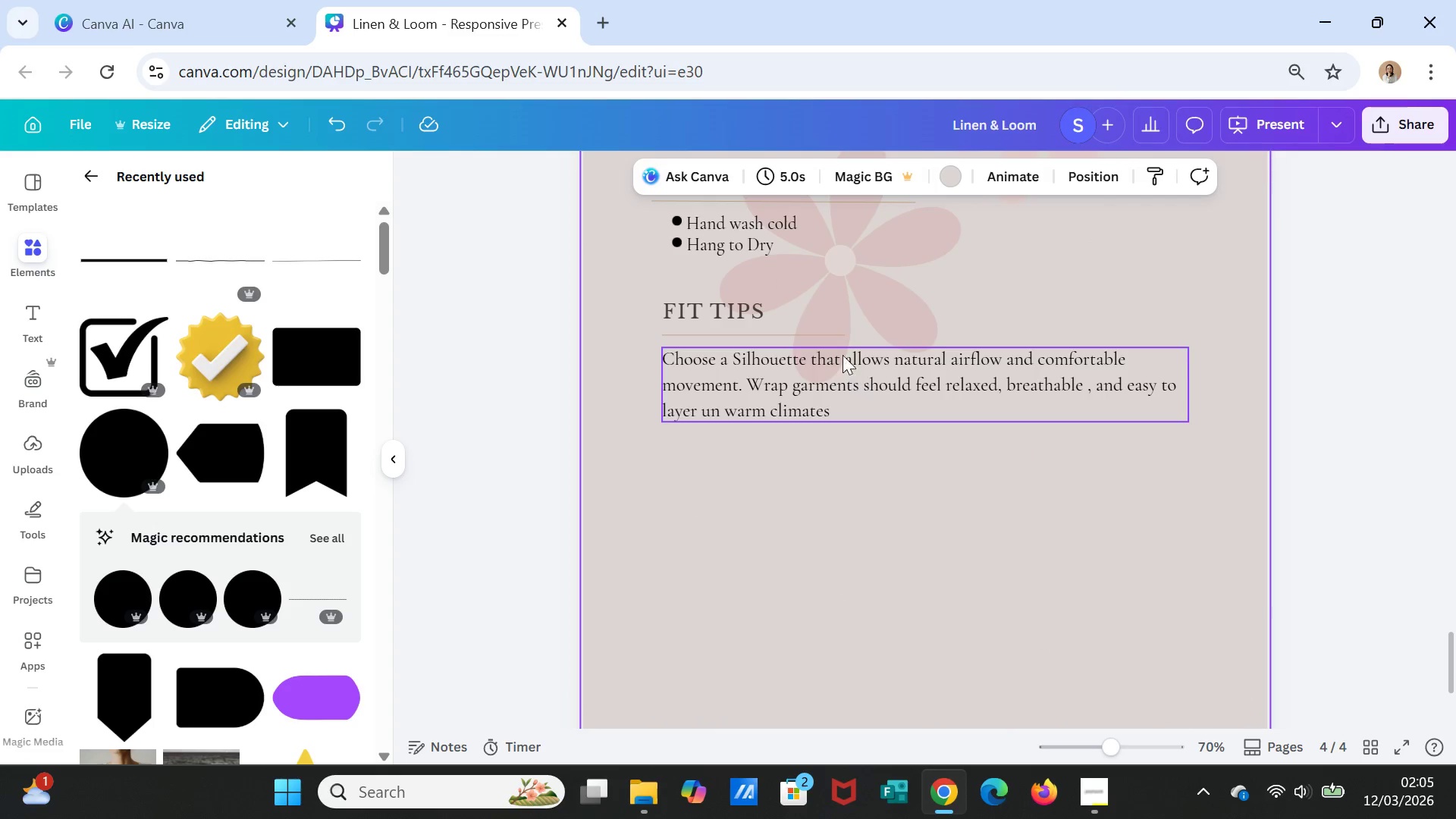 
double_click([831, 330])
 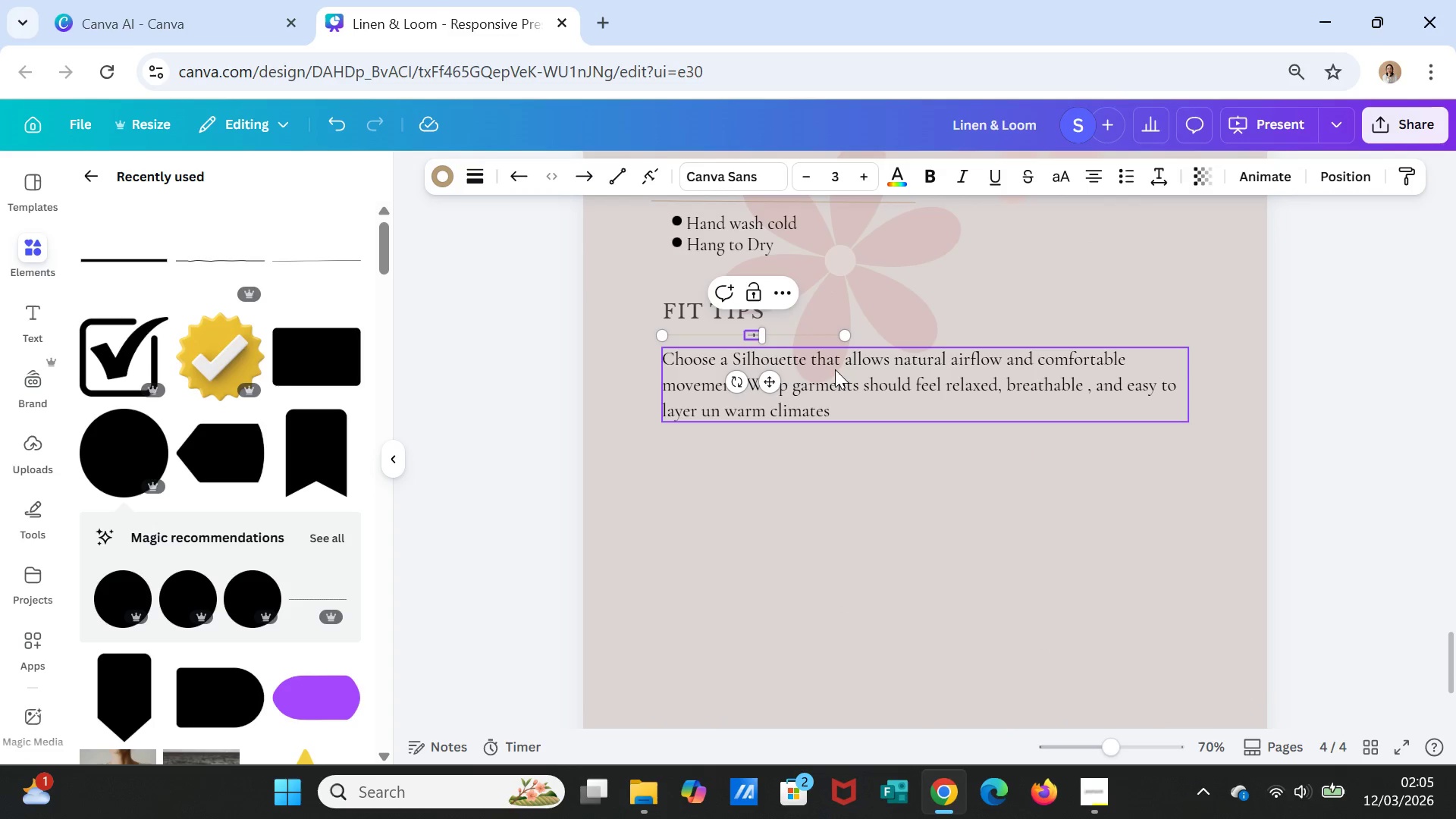 
left_click([964, 285])
 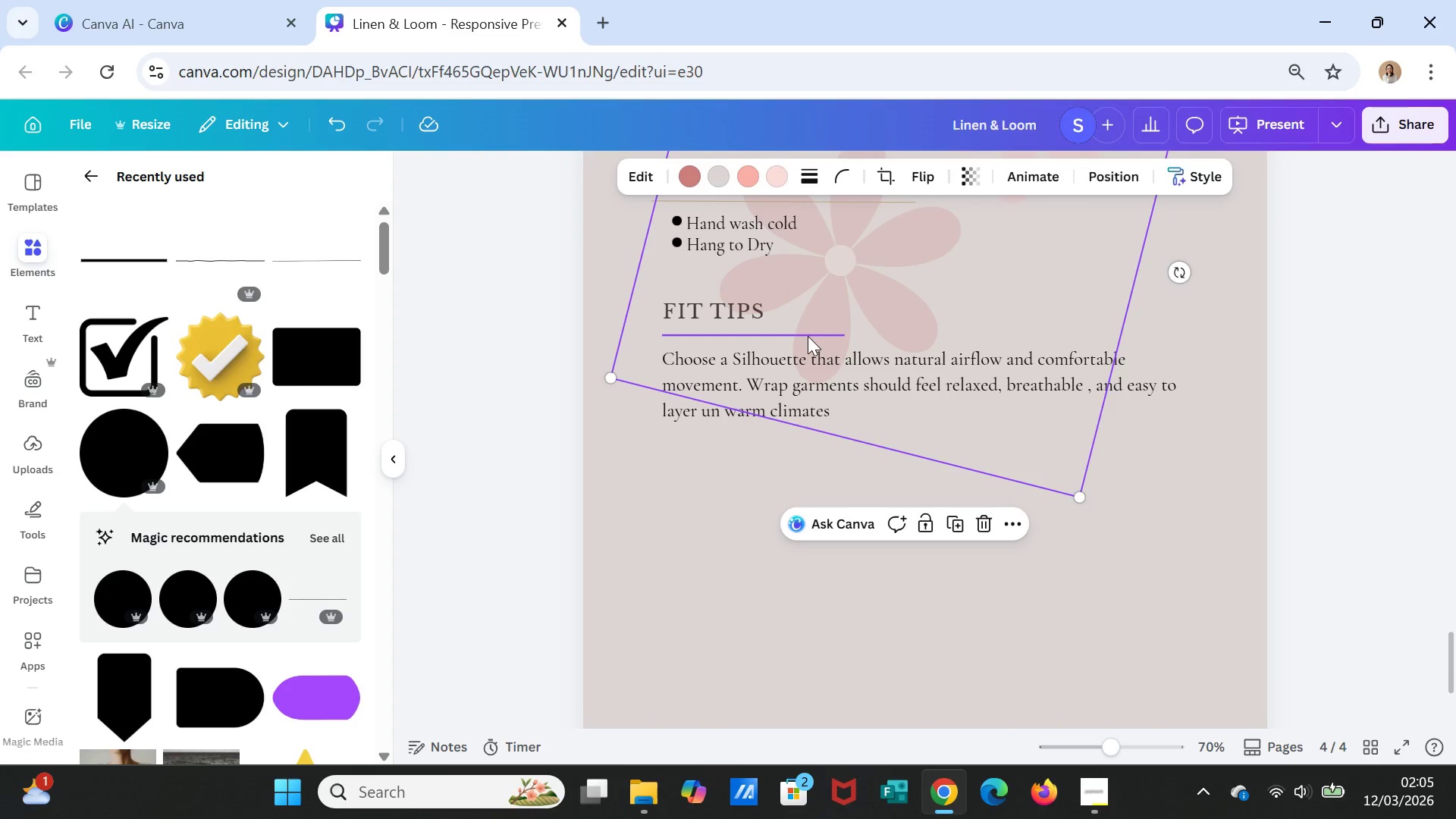 
left_click([810, 336])
 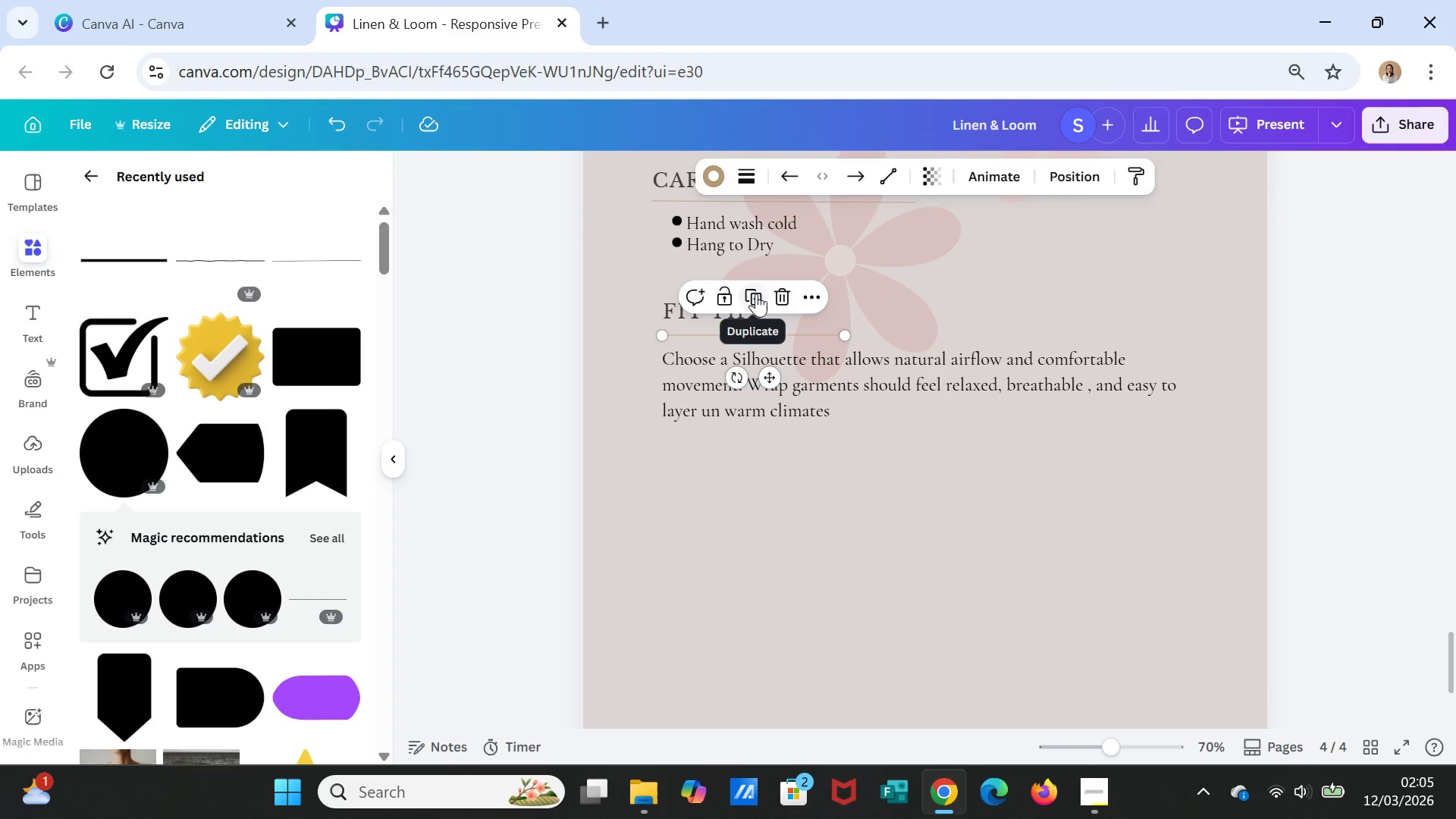 
left_click([755, 293])
 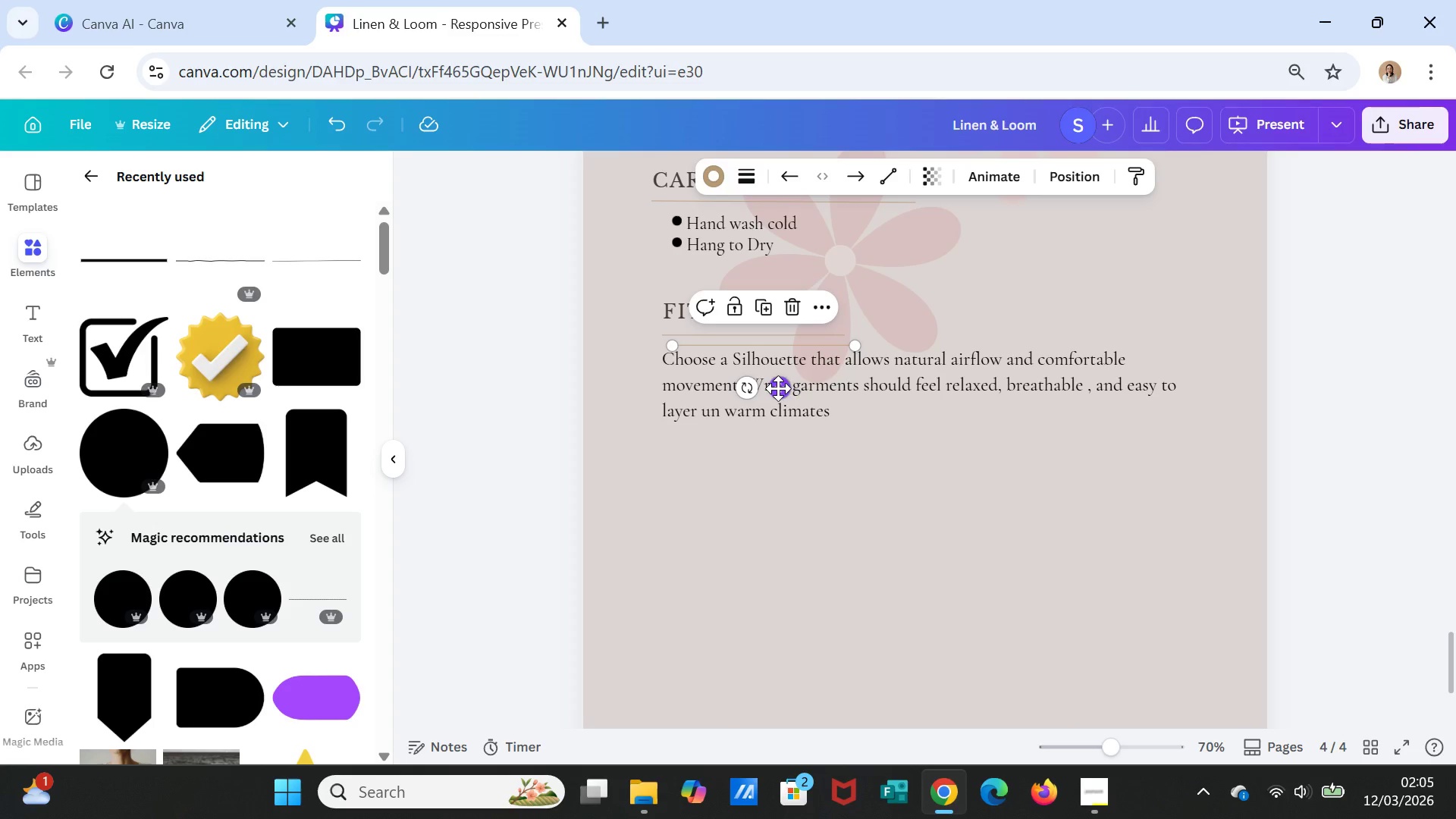 
left_click_drag(start_coordinate=[778, 388], to_coordinate=[747, 733])
 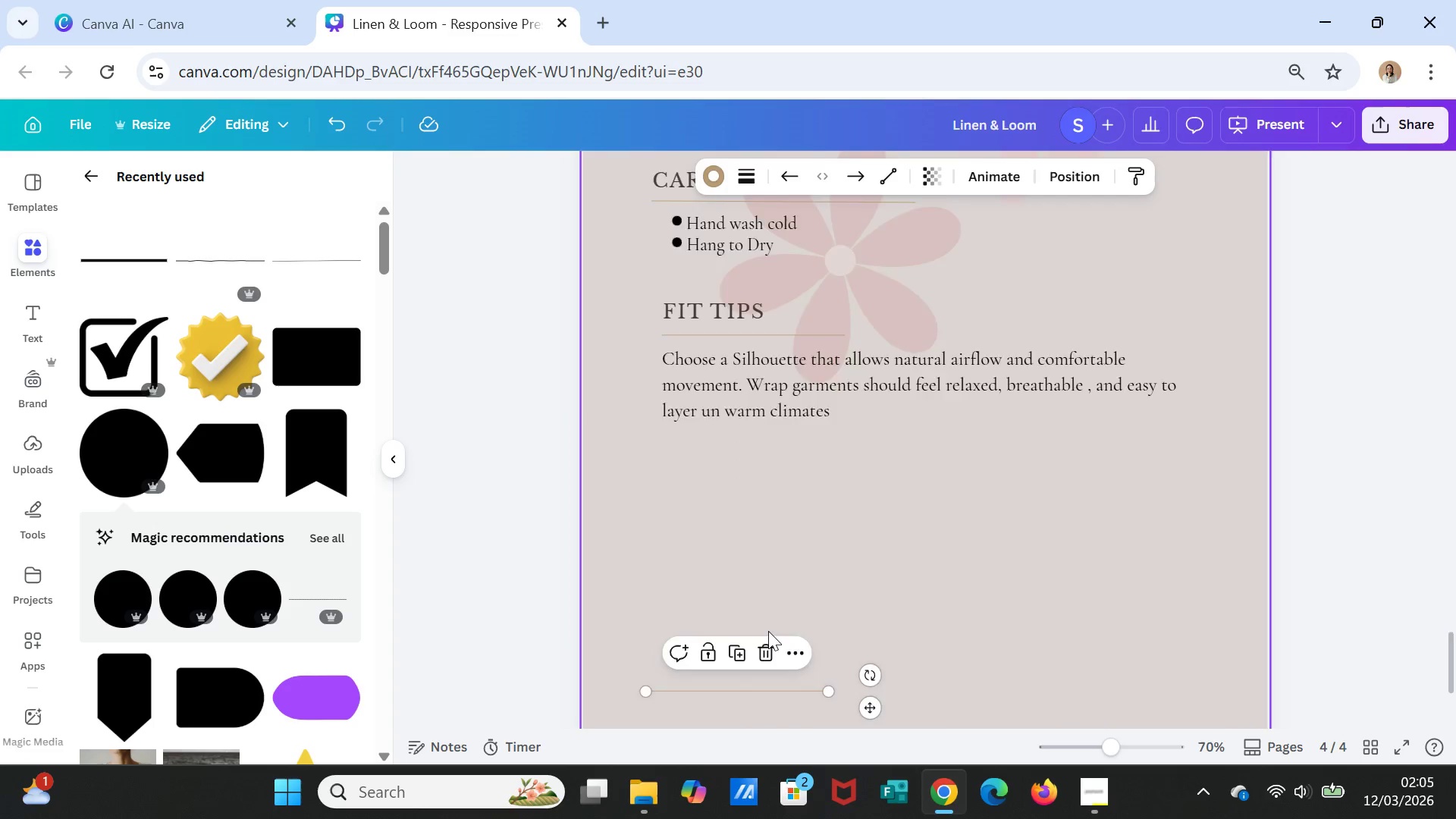 
scroll: coordinate [768, 631], scroll_direction: down, amount: 2.0
 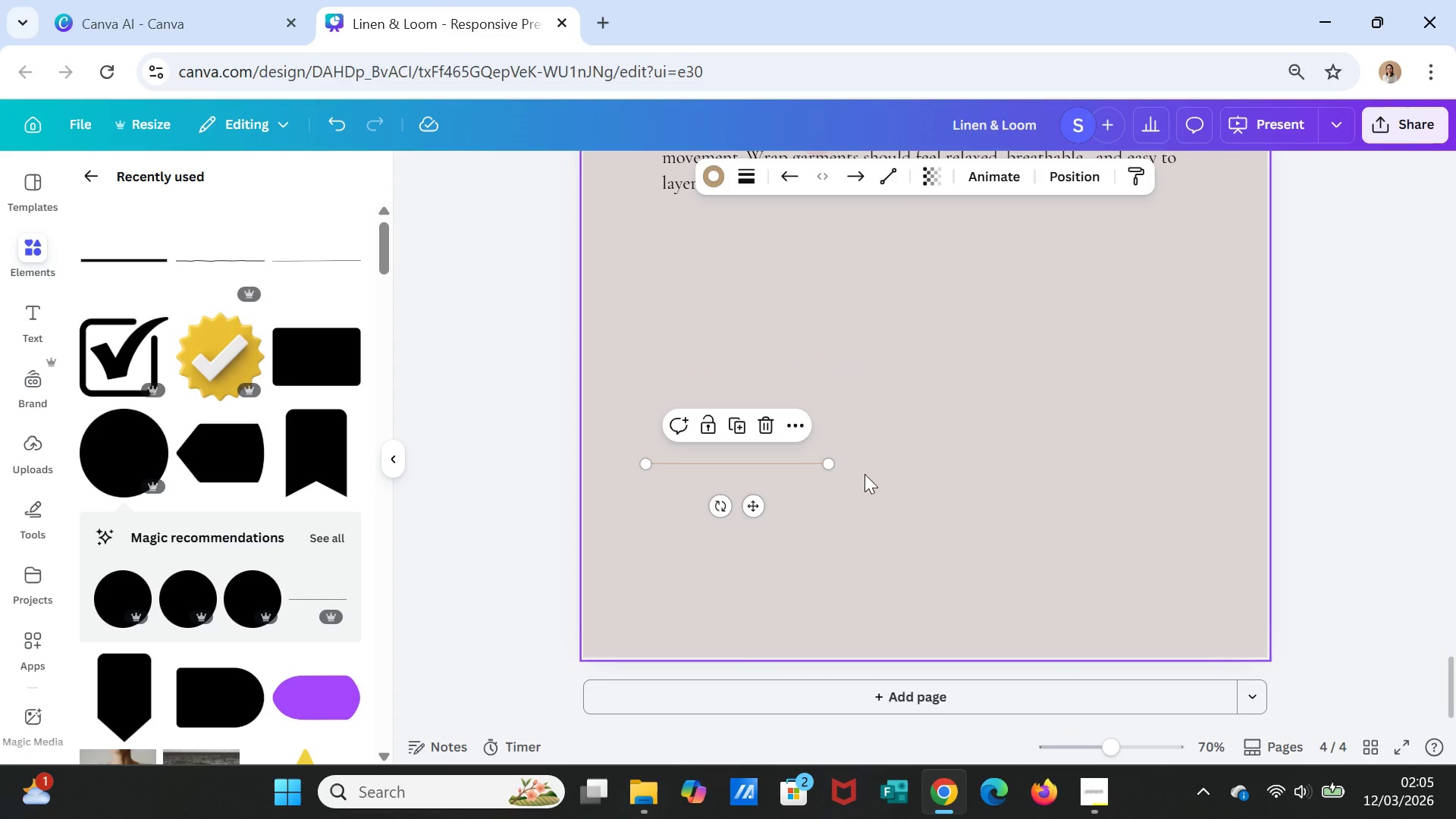 
left_click([794, 464])
 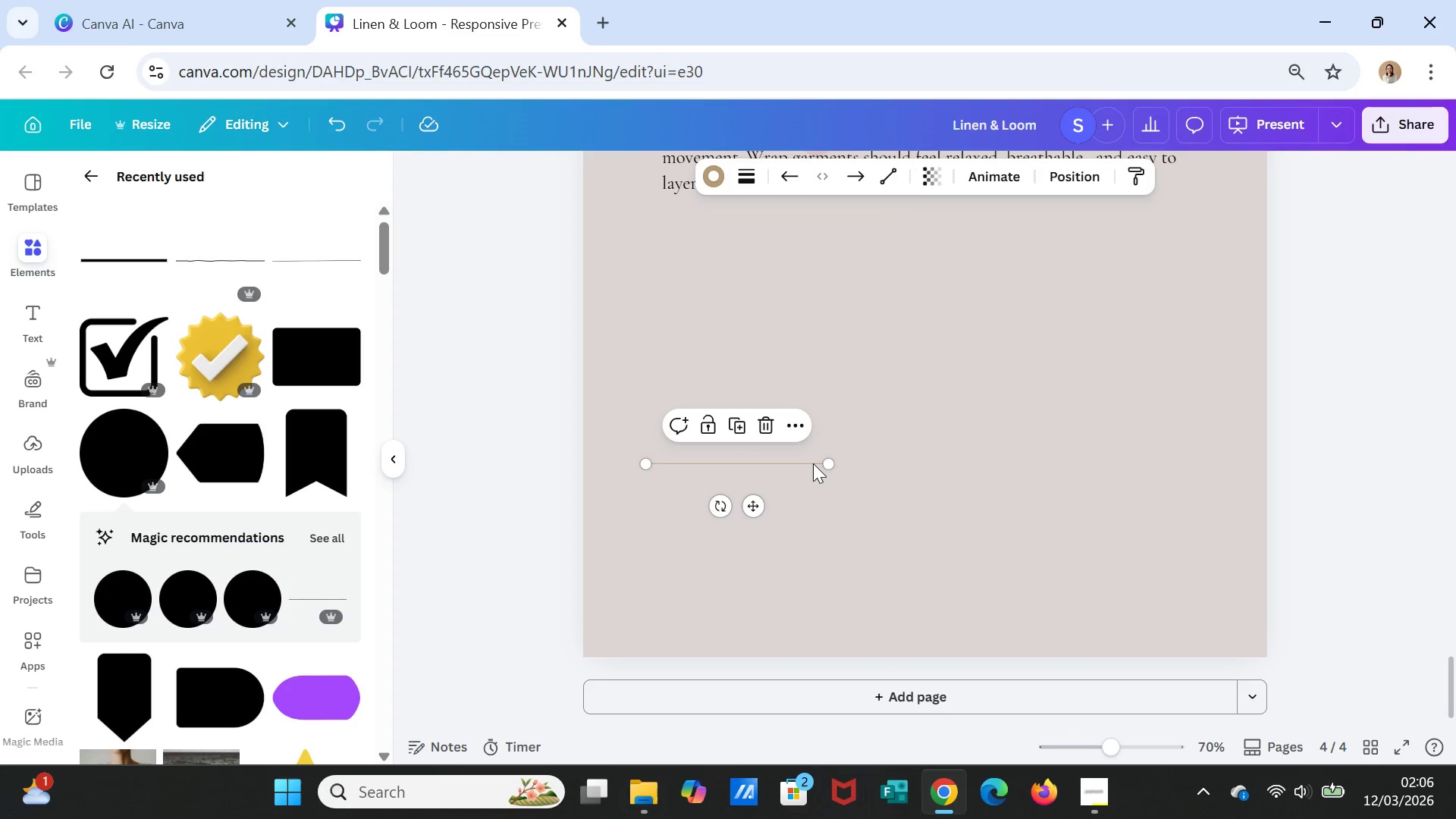 
left_click([813, 463])
 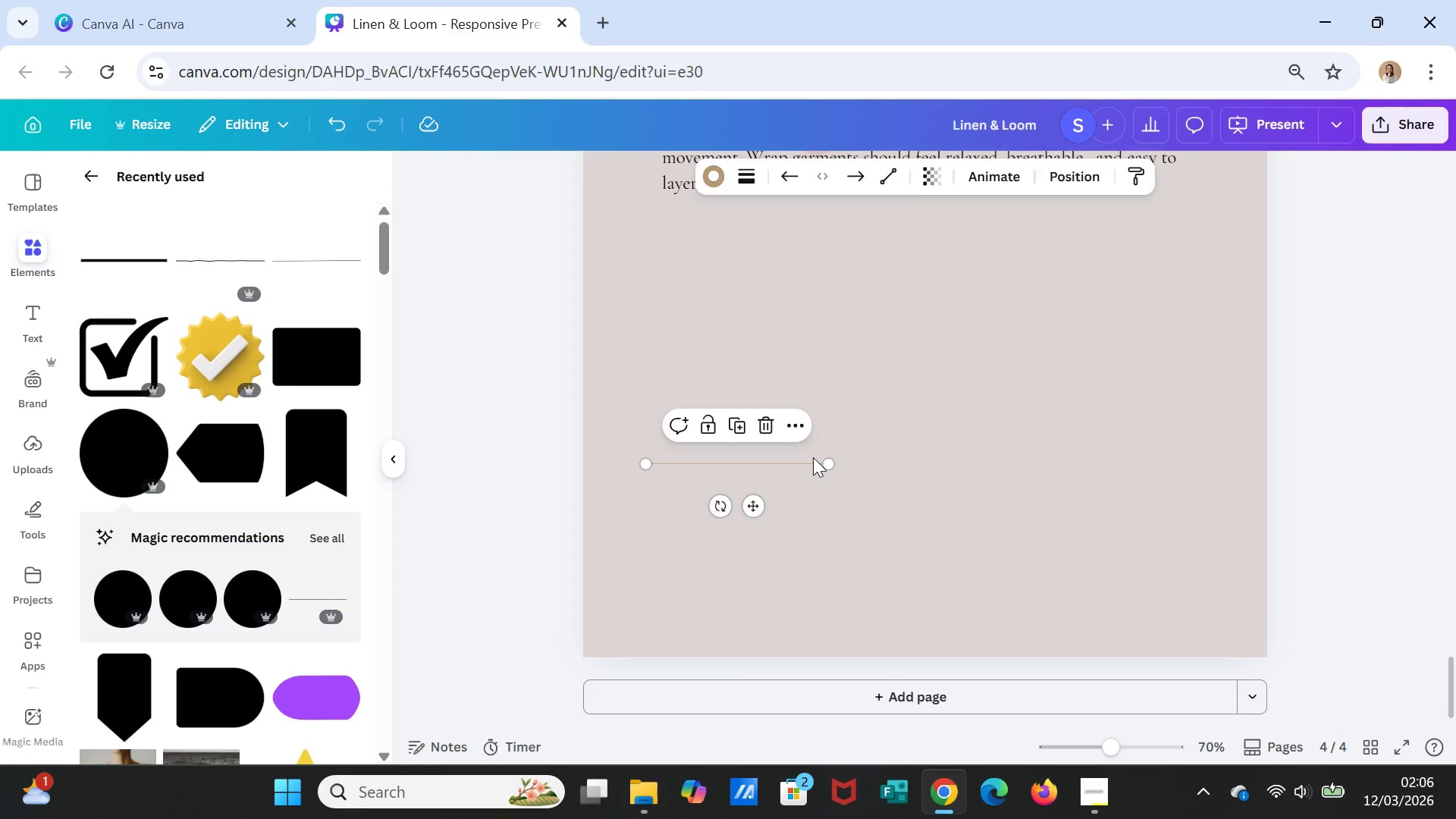 
left_click([813, 457])
 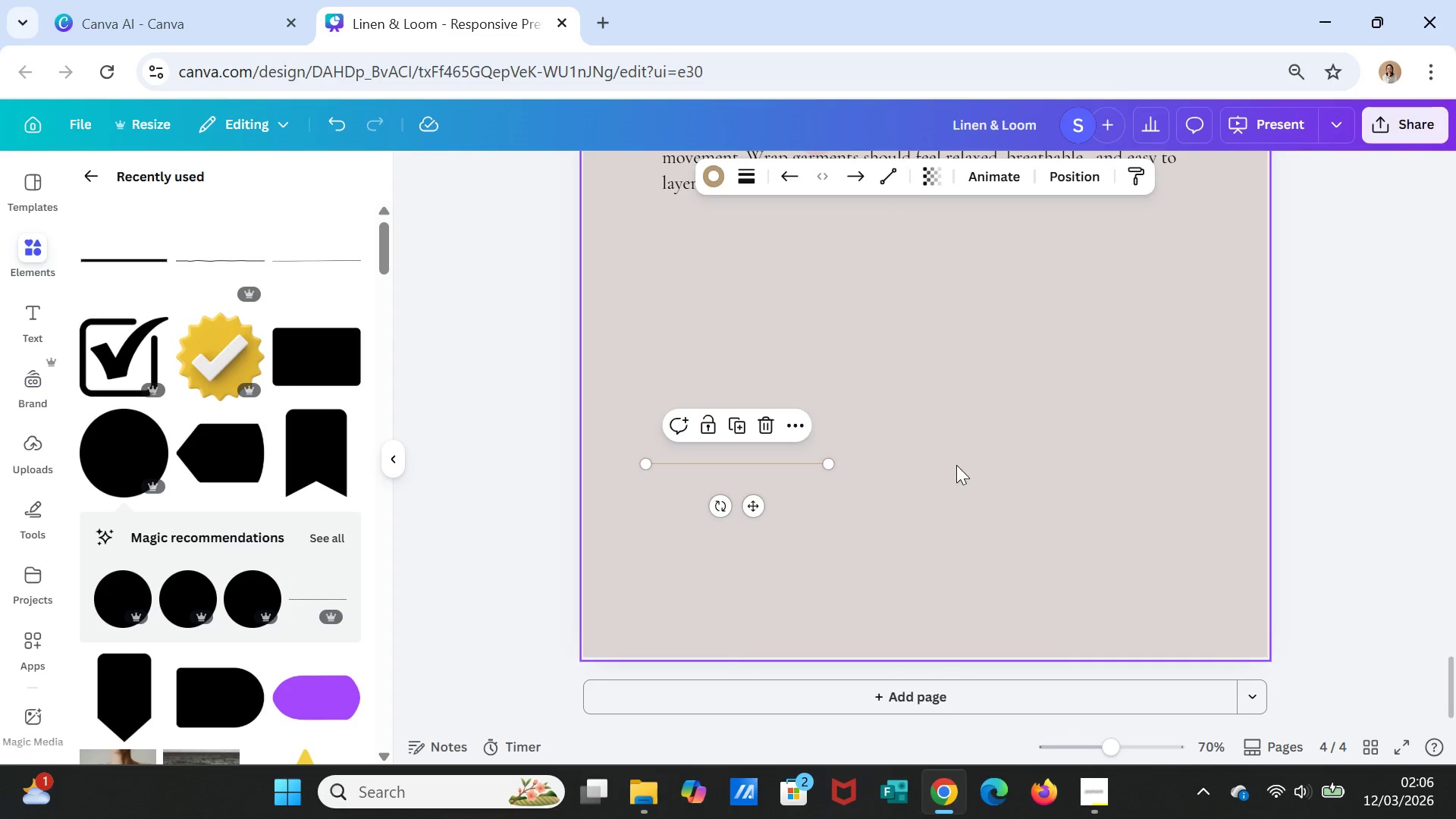 
left_click([956, 465])
 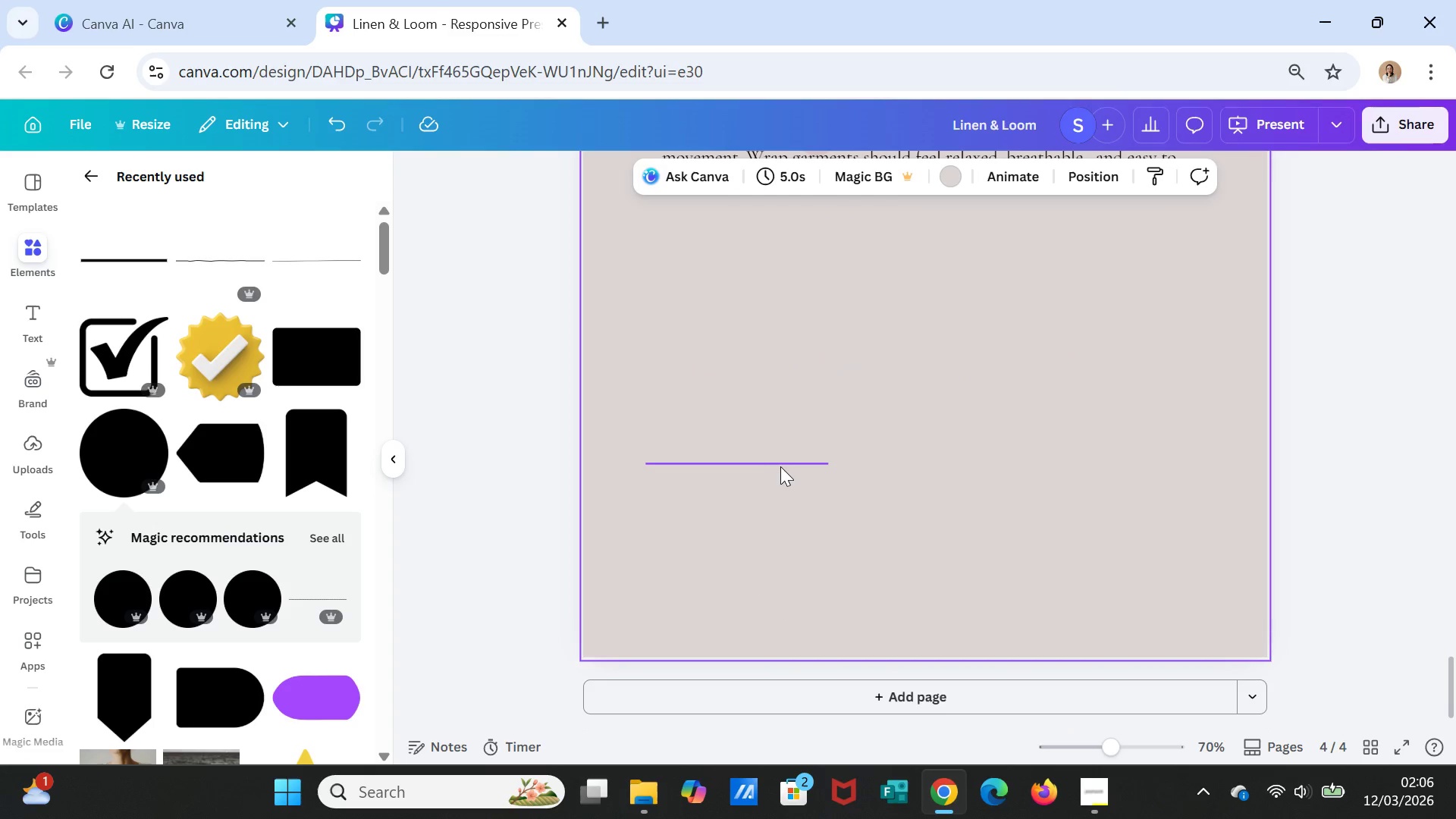 
left_click([780, 464])
 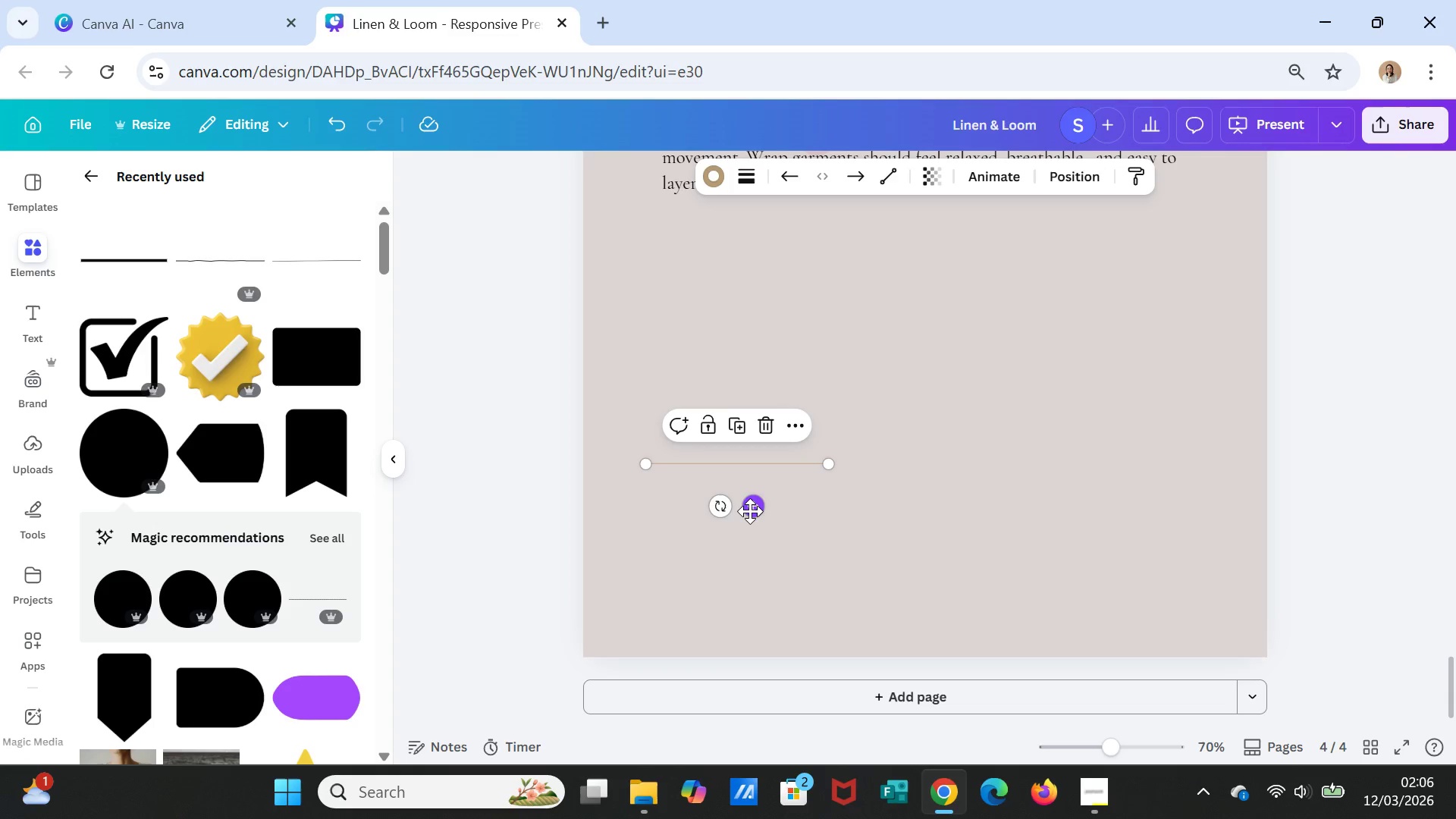 
left_click_drag(start_coordinate=[757, 511], to_coordinate=[760, 543])
 